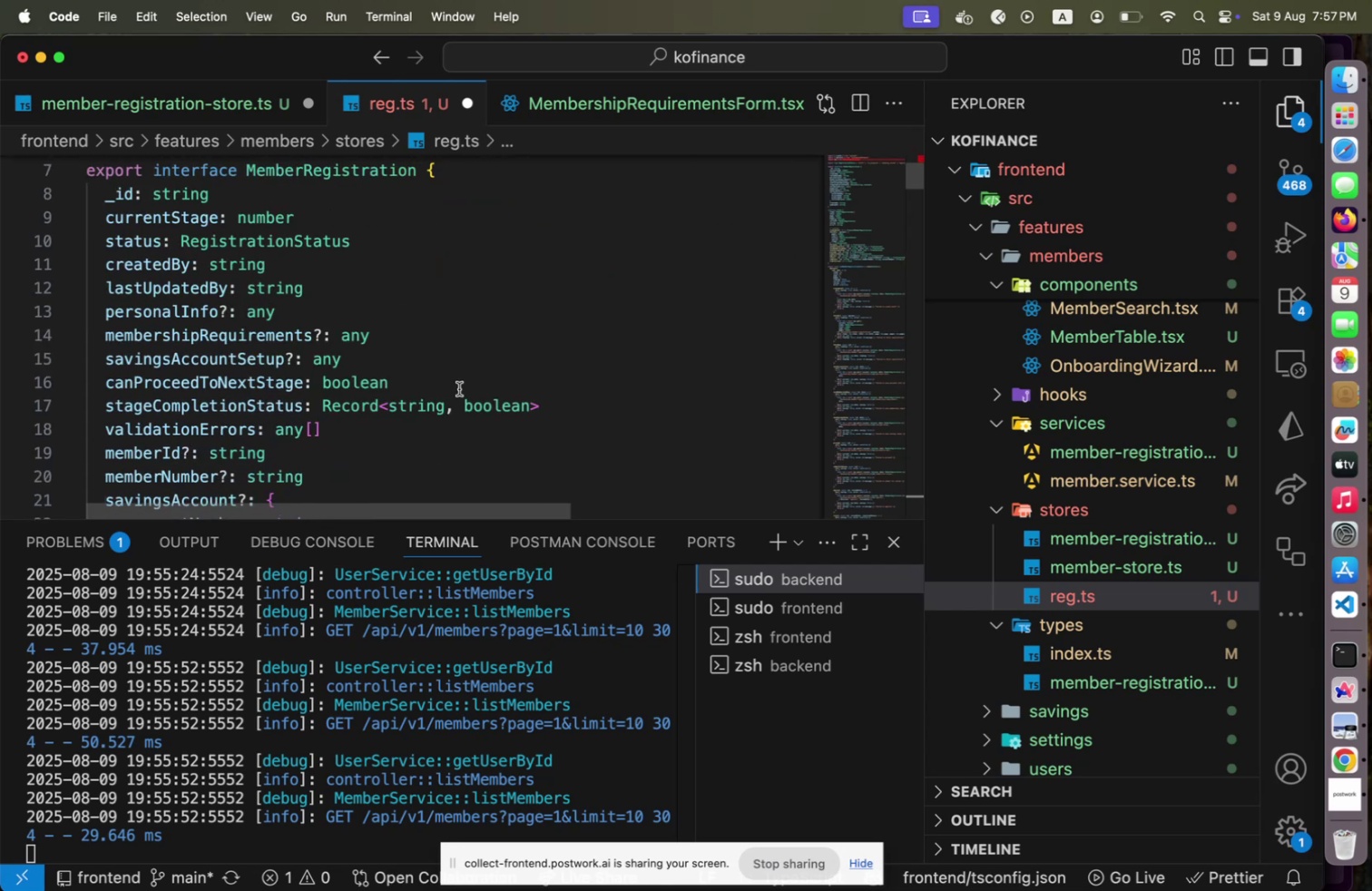 
scroll: coordinate [346, 463], scroll_direction: down, amount: 12.0
 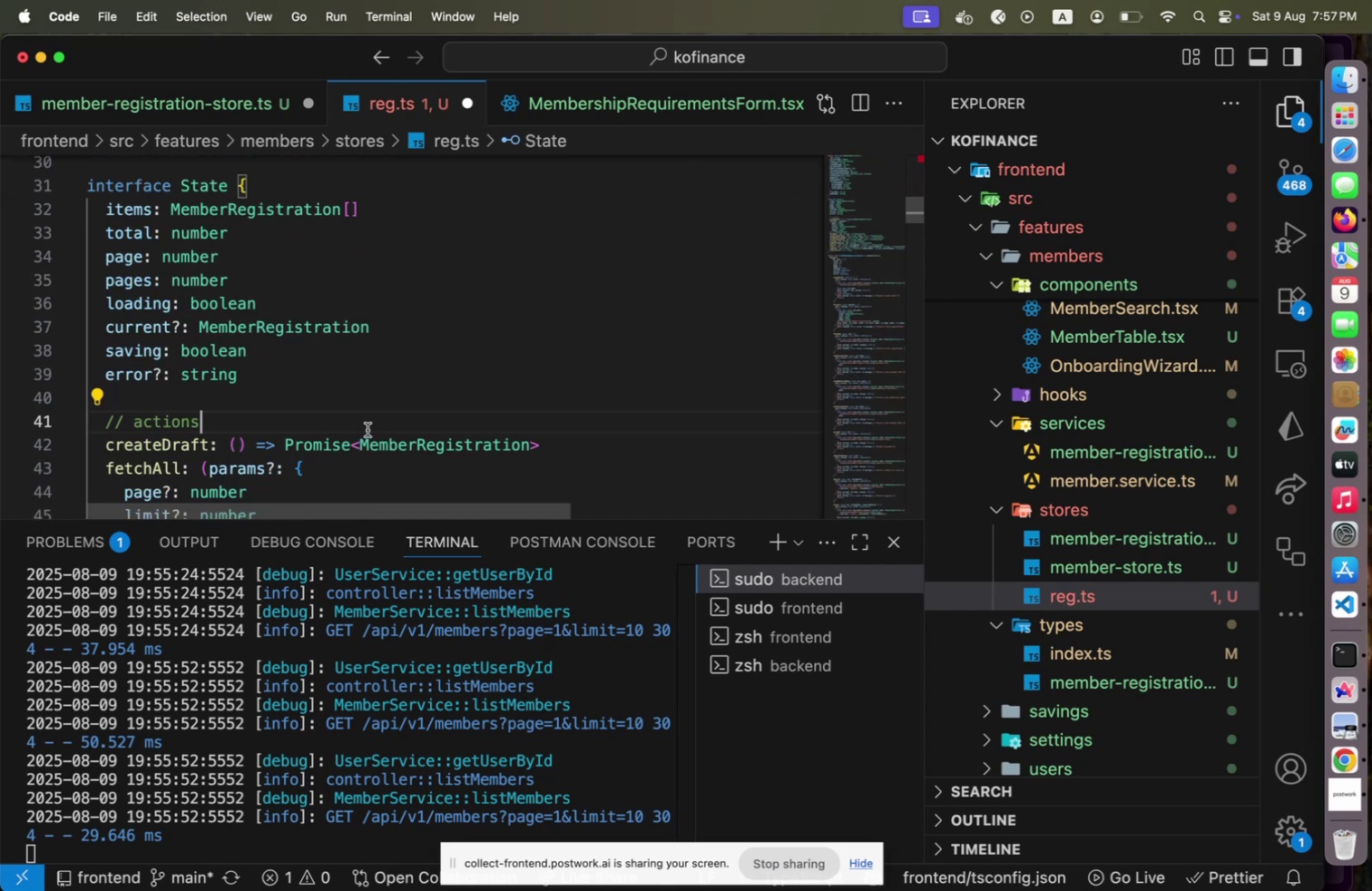 
left_click([368, 429])
 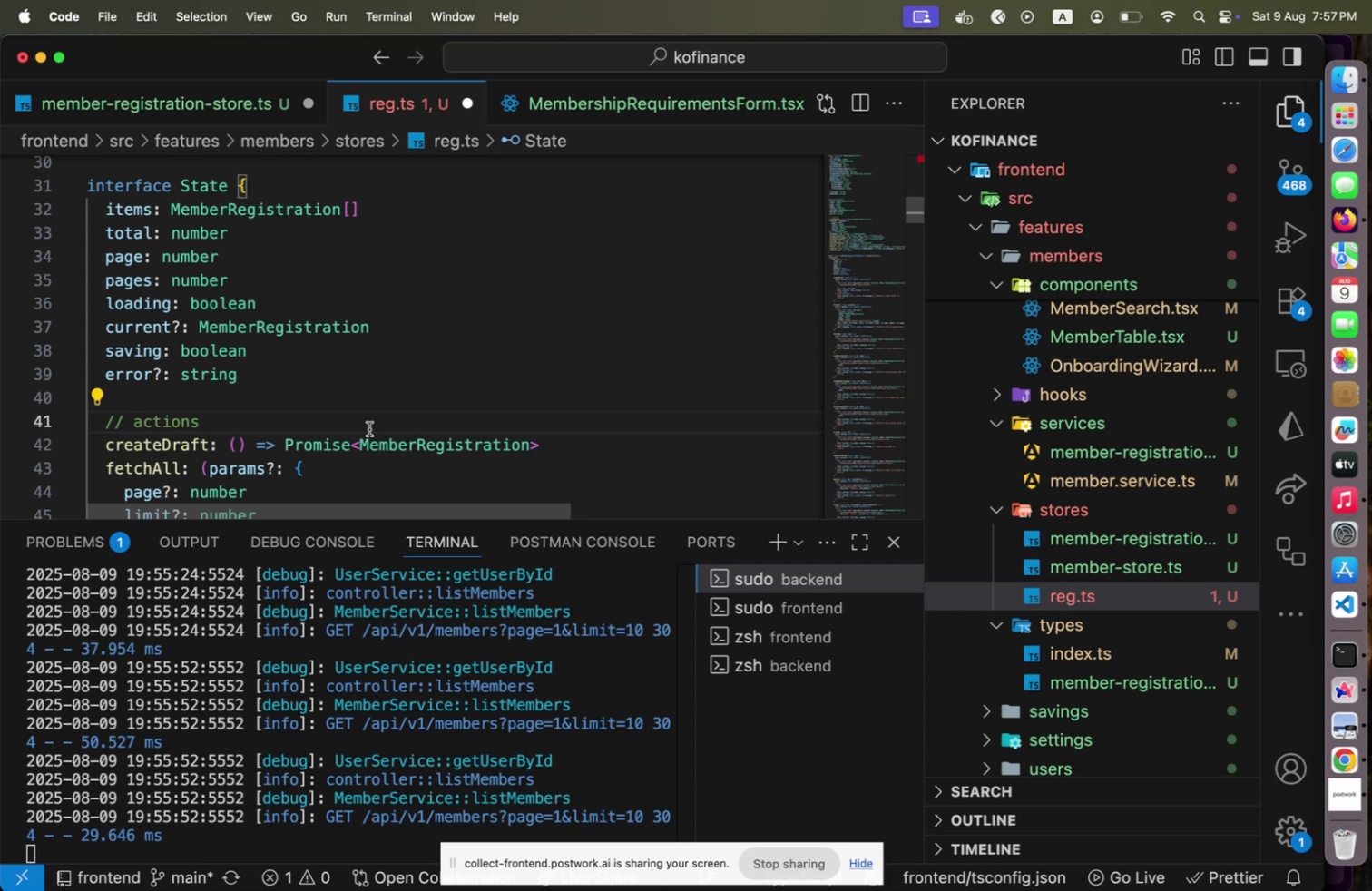 
key(Shift+ArrowDown)
 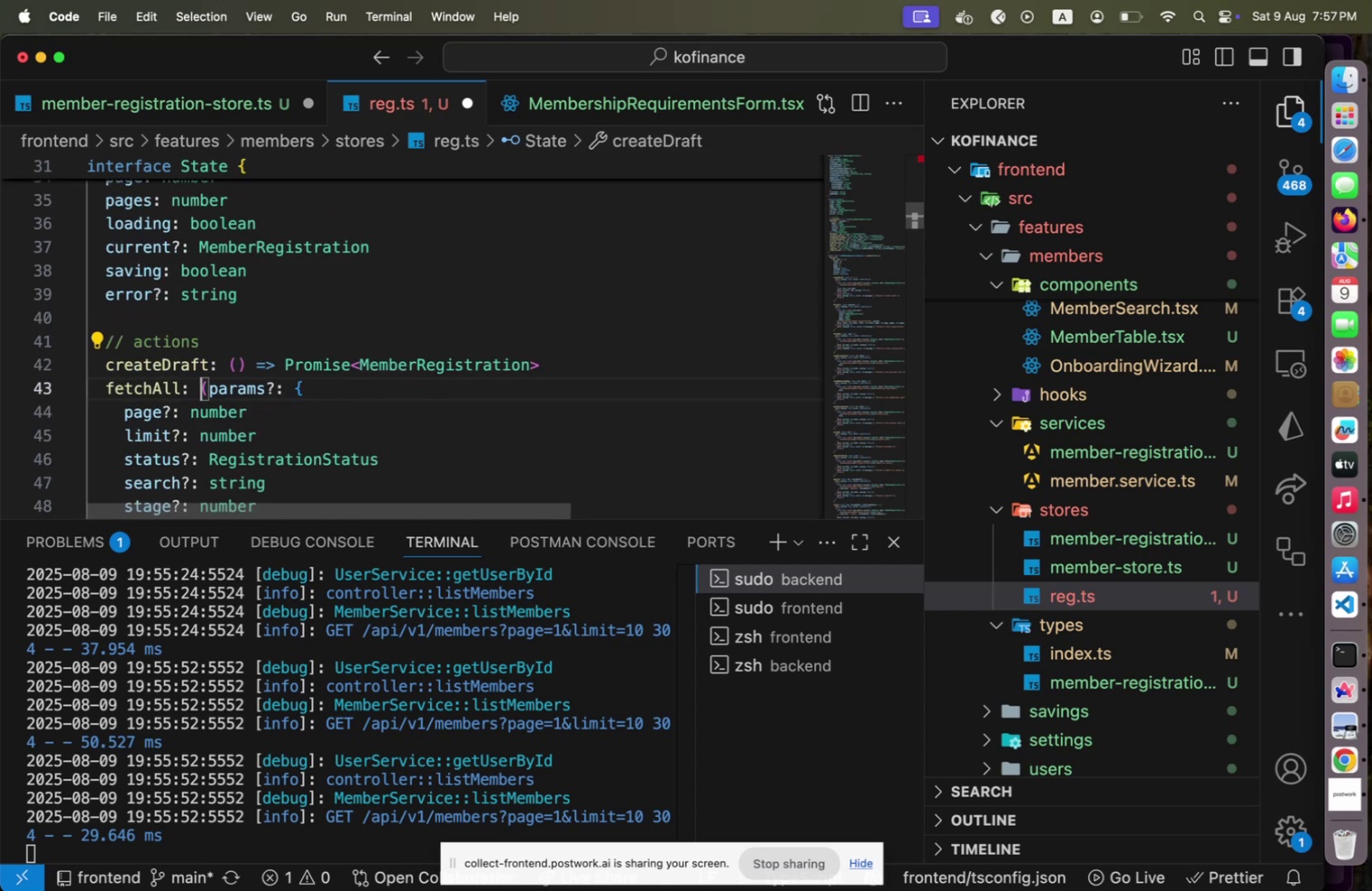 
key(Shift+ArrowDown)
 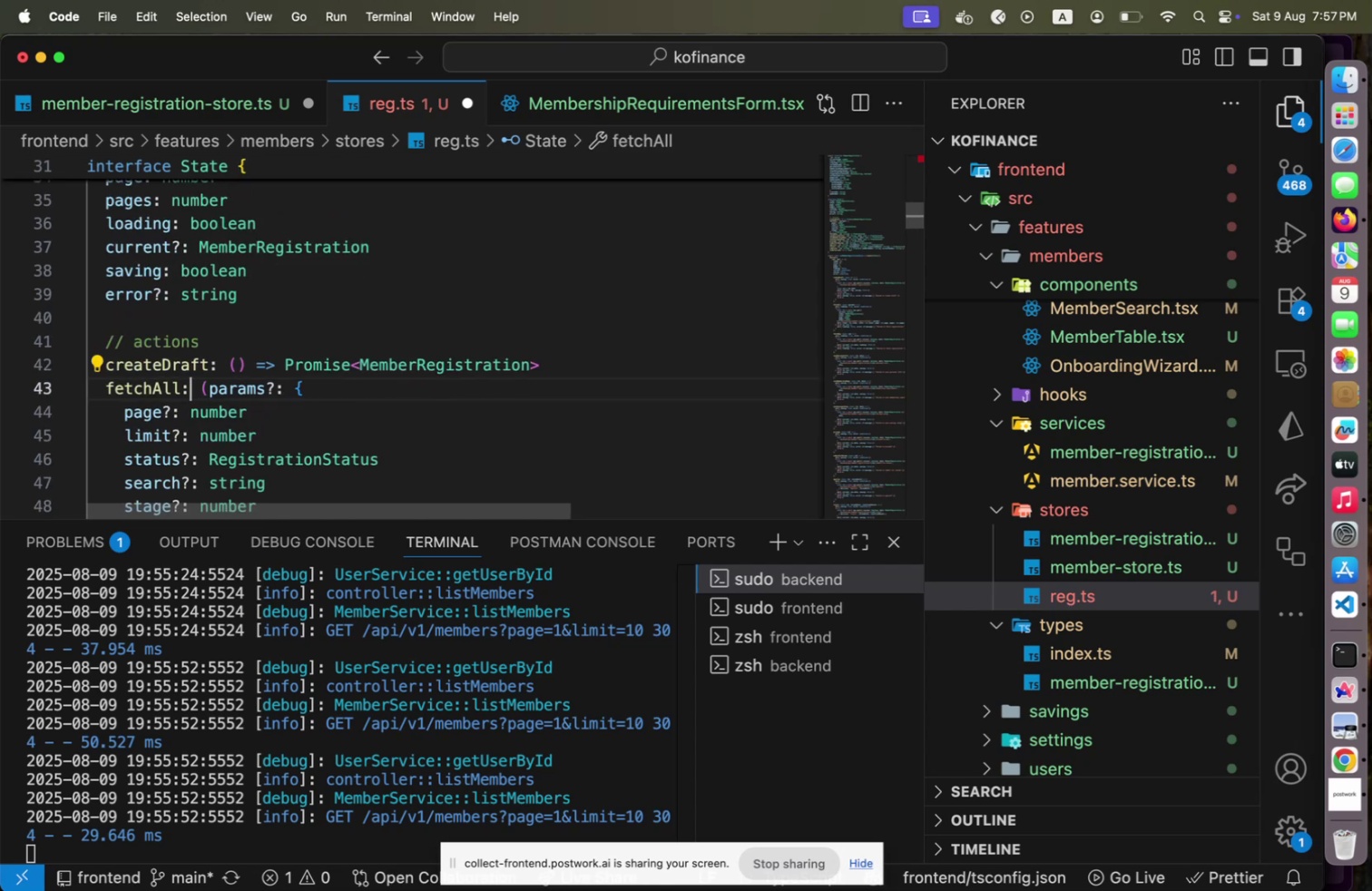 
key(Shift+ArrowLeft)
 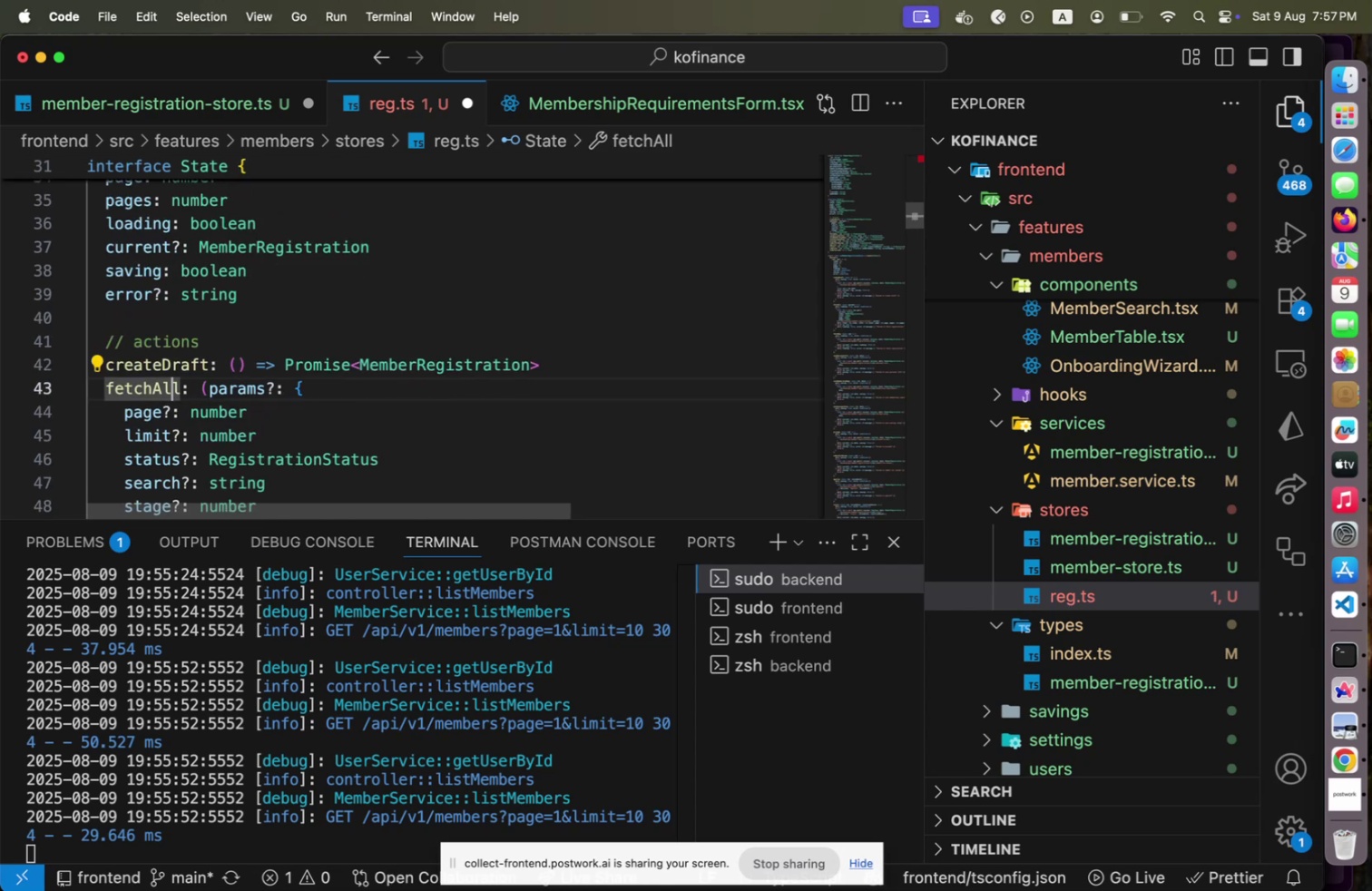 
key(Shift+ArrowLeft)
 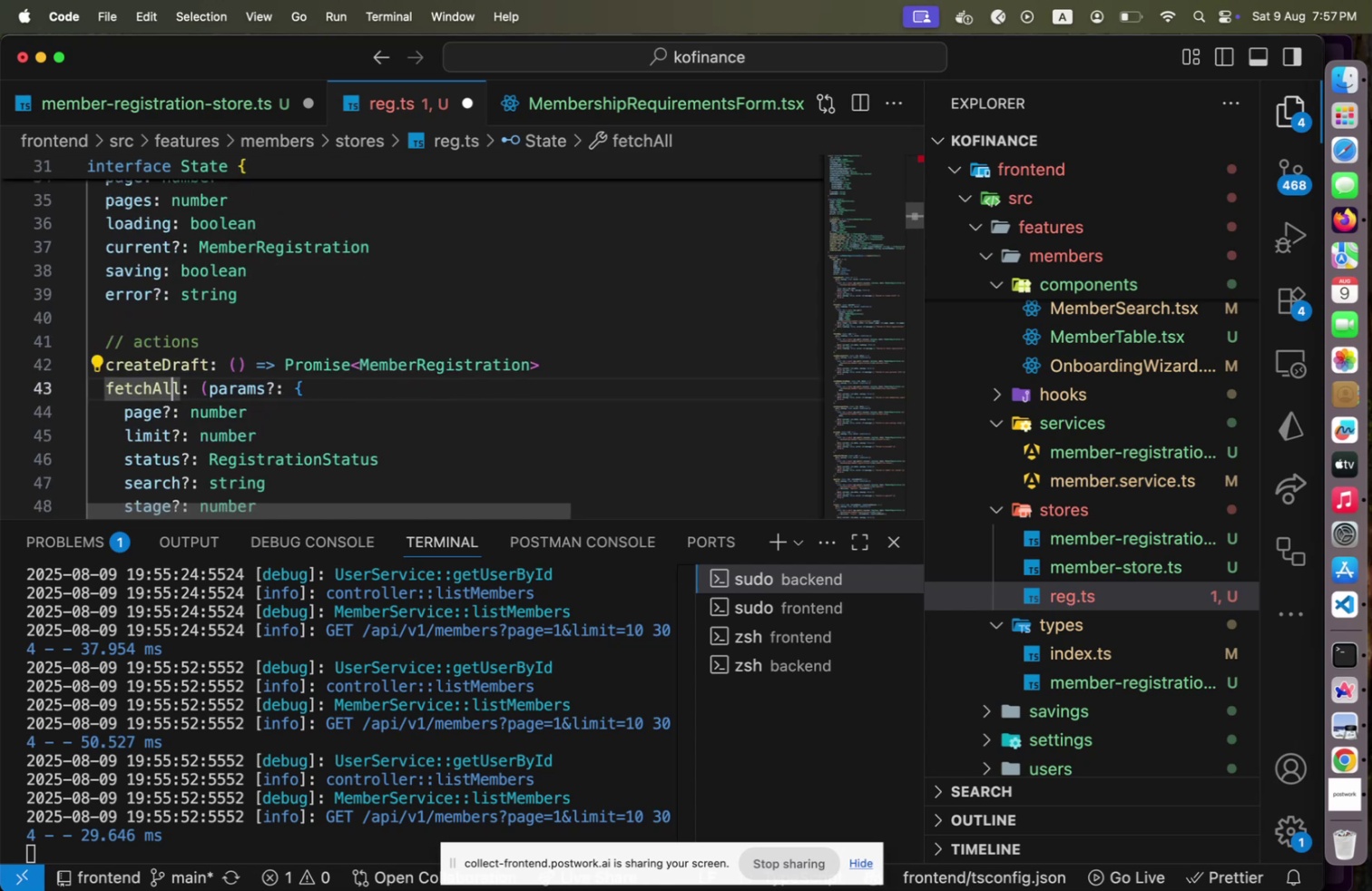 
key(Shift+ArrowLeft)
 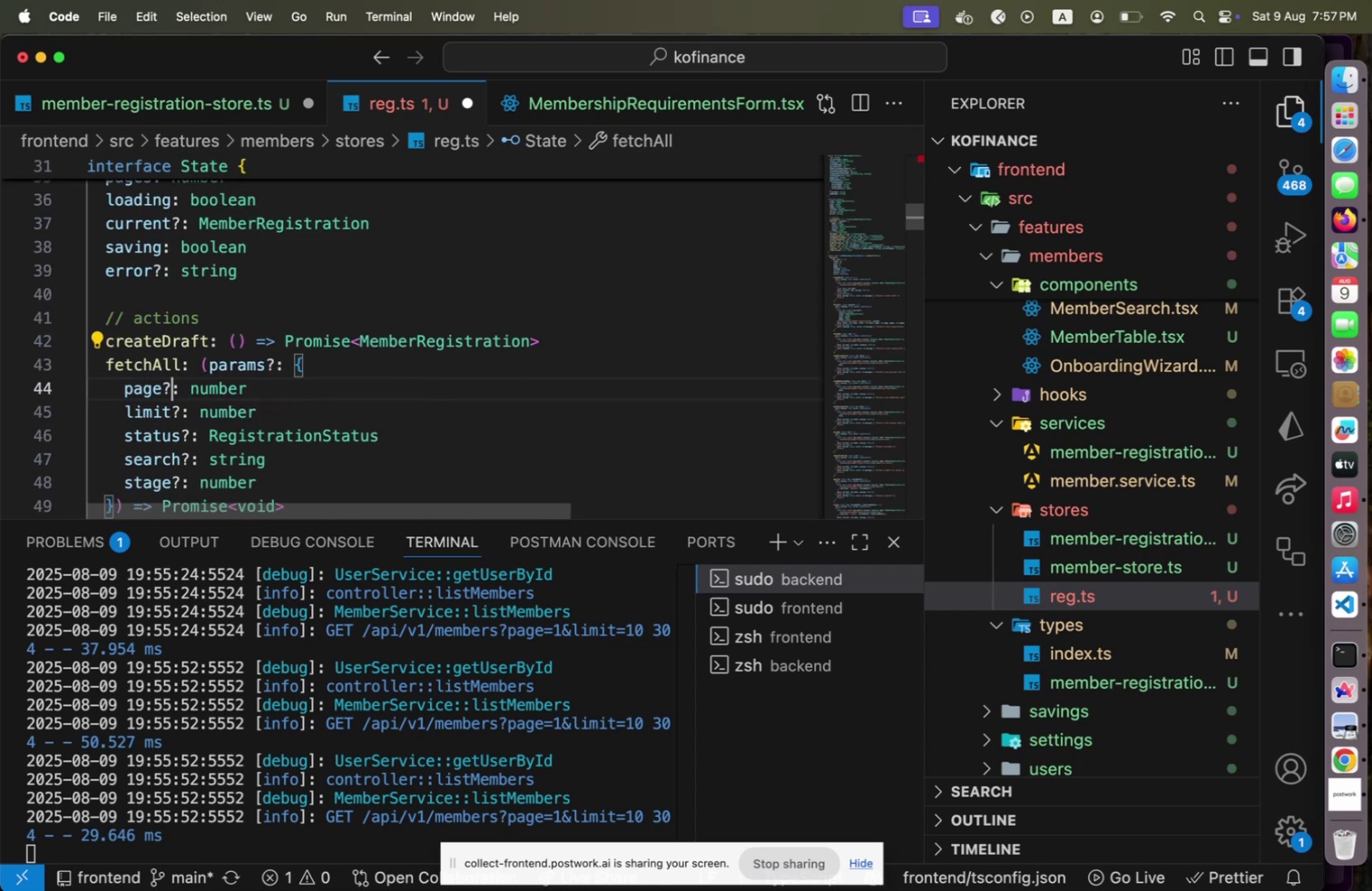 
key(Shift+ArrowDown)
 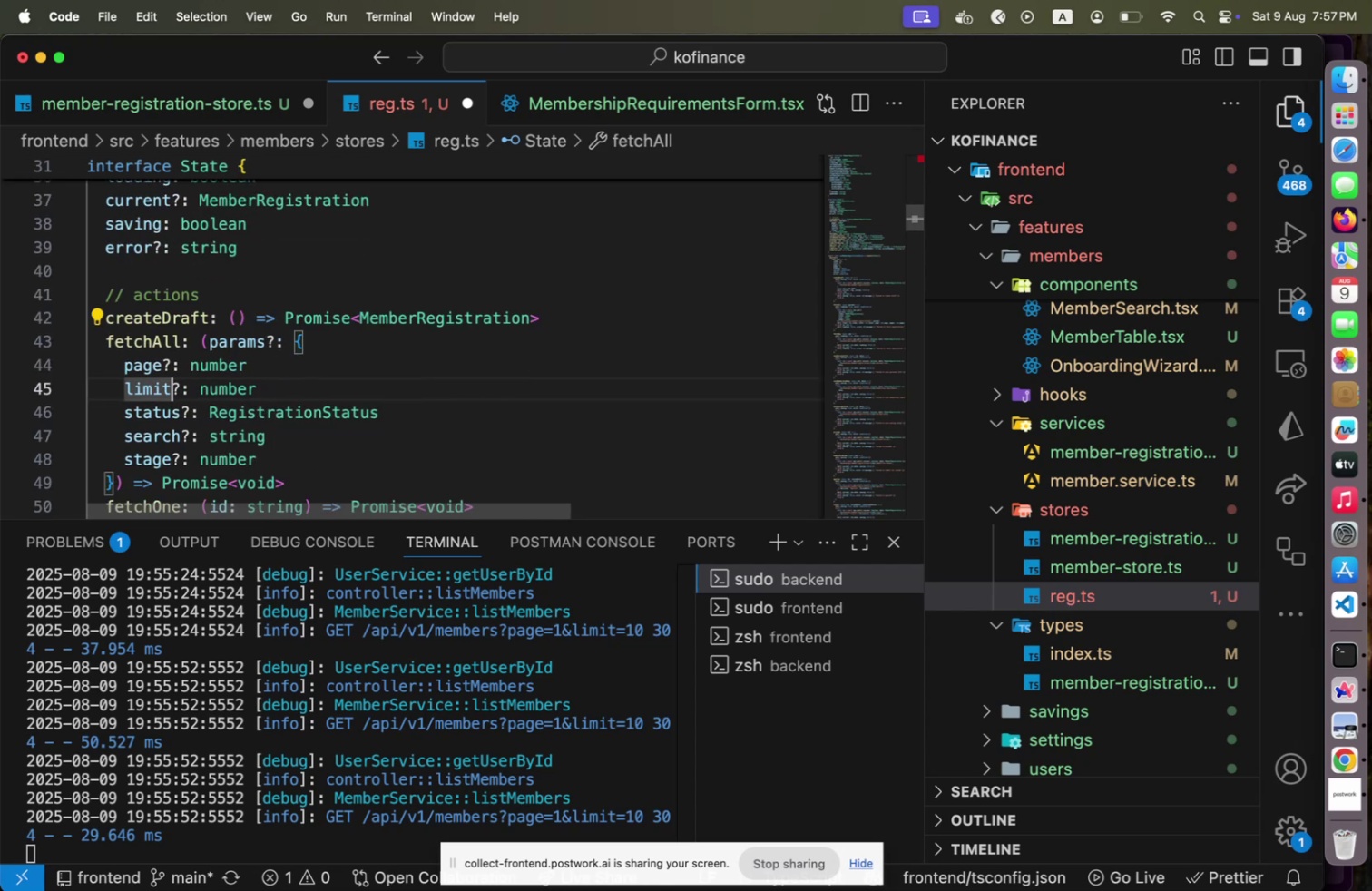 
key(Shift+ArrowDown)
 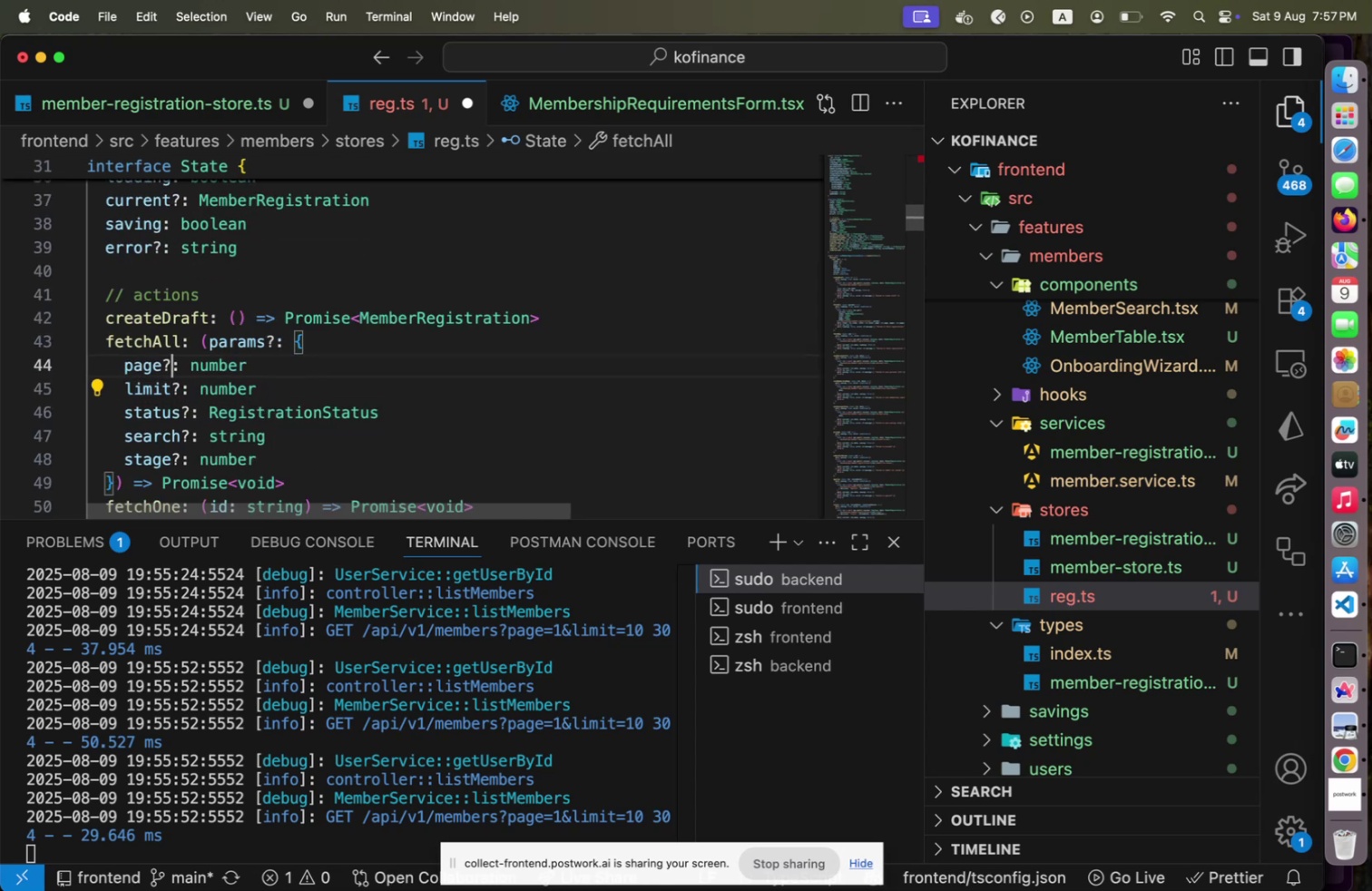 
key(Shift+ArrowUp)
 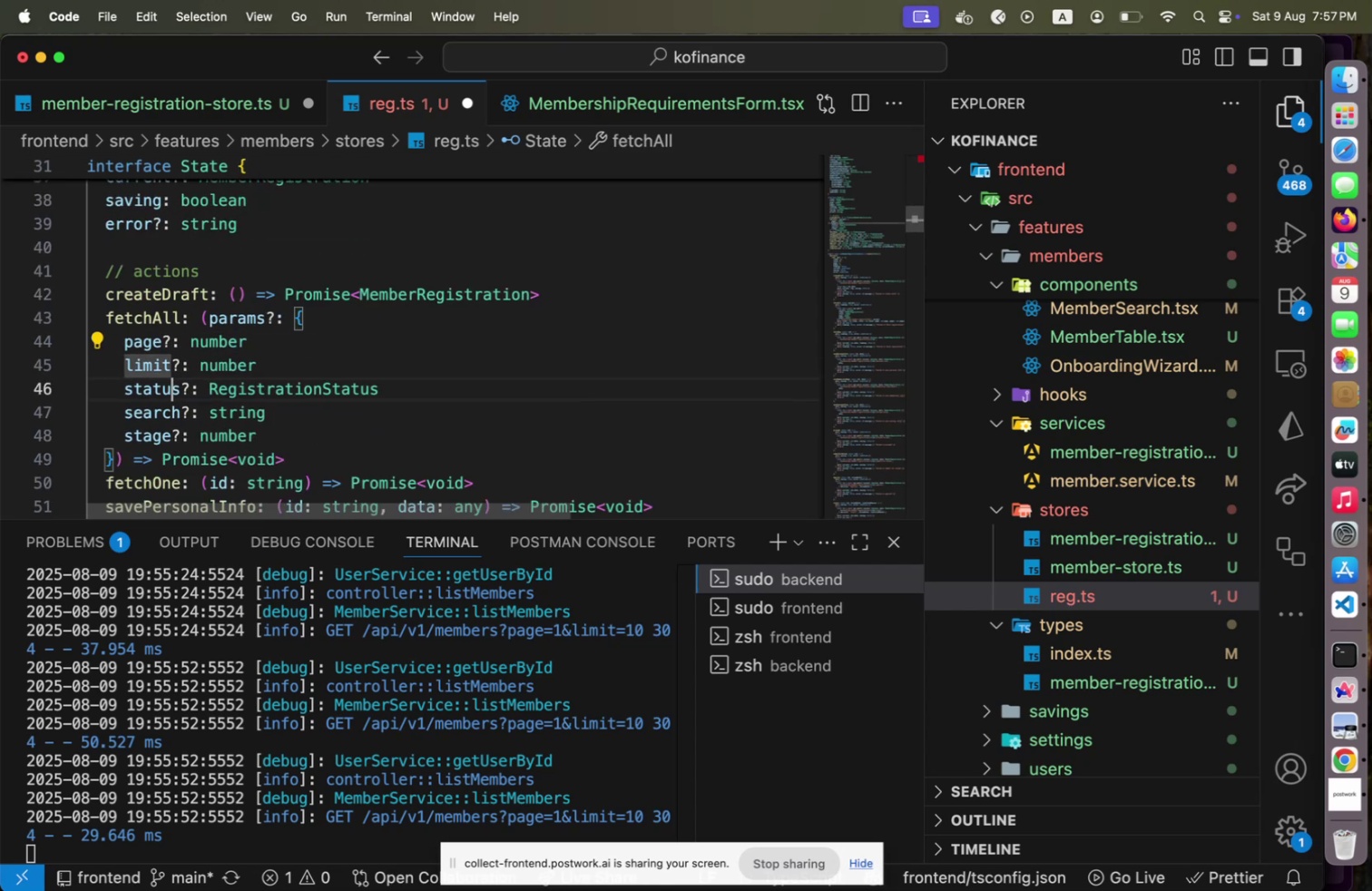 
key(Shift+ArrowDown)
 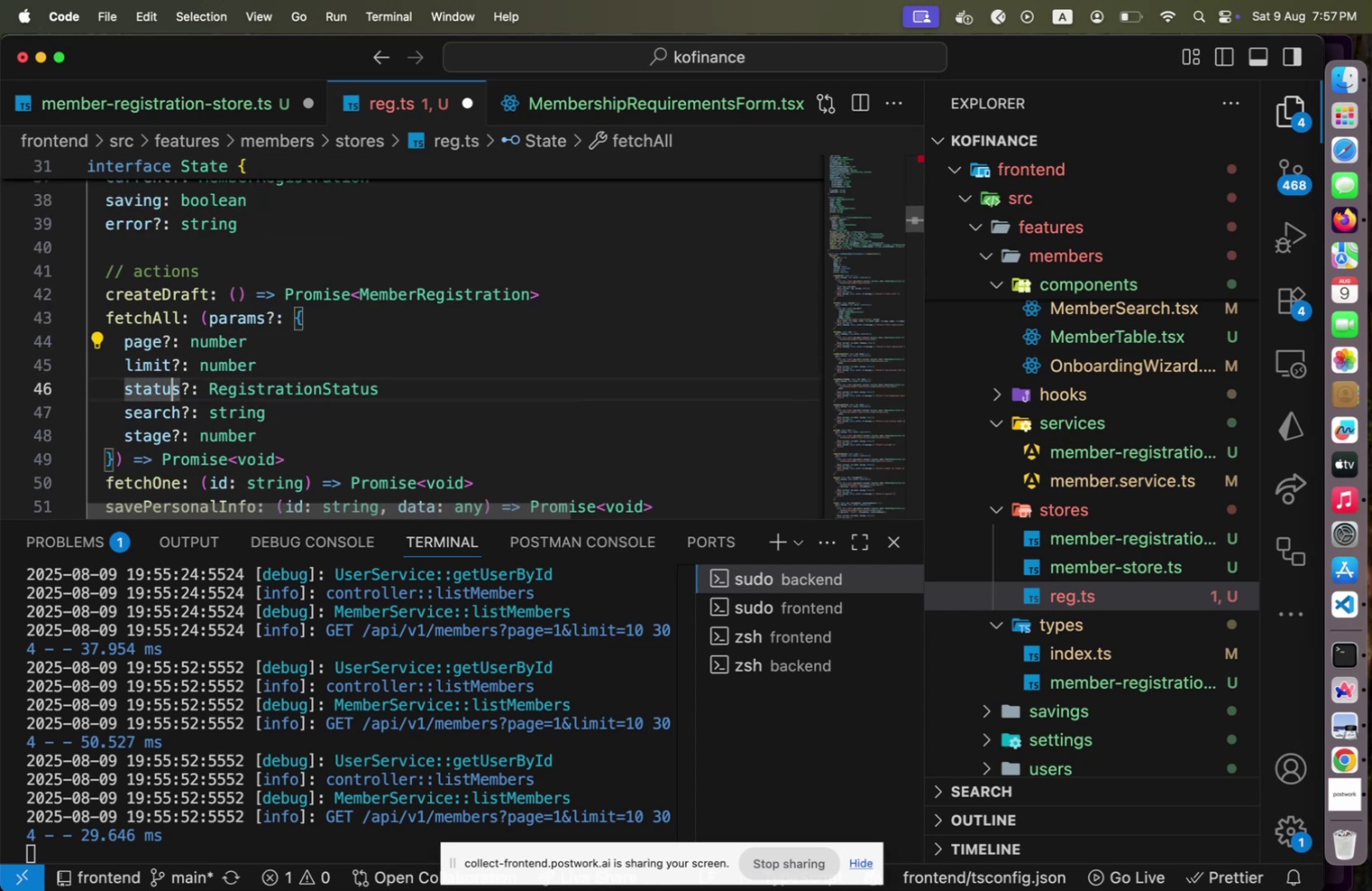 
key(Shift+ArrowDown)
 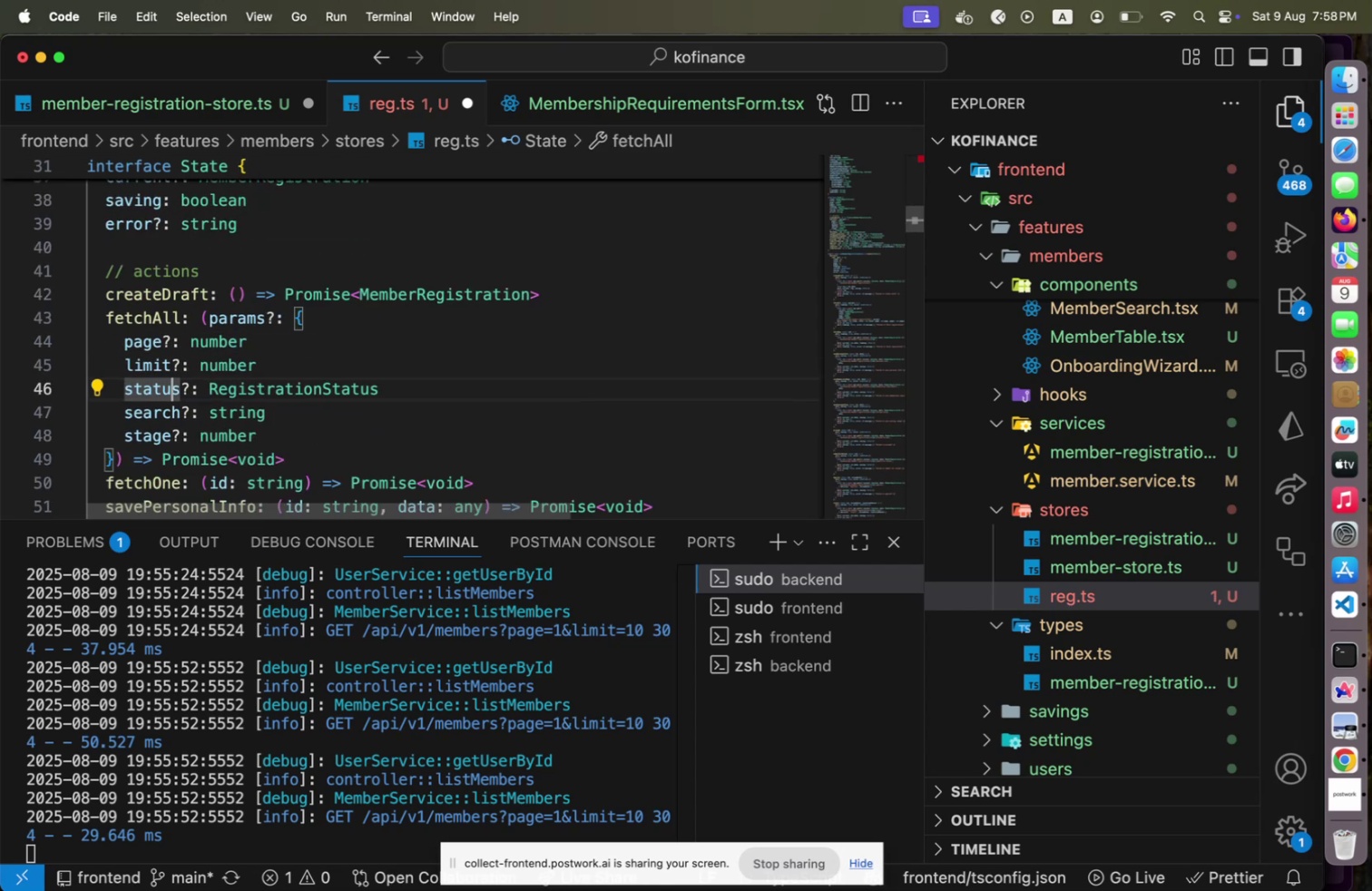 
key(Shift+ArrowDown)
 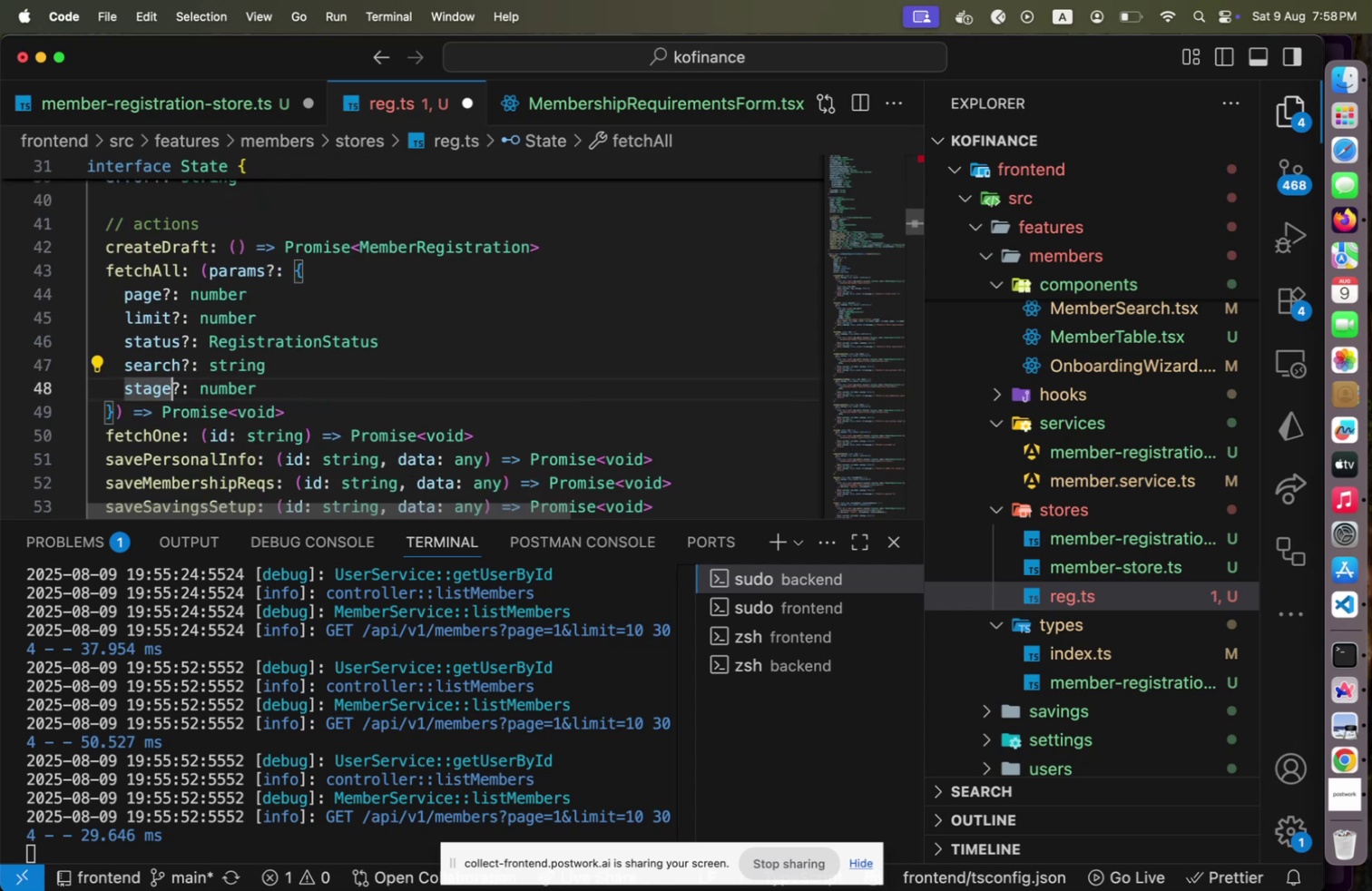 
key(Shift+ArrowDown)
 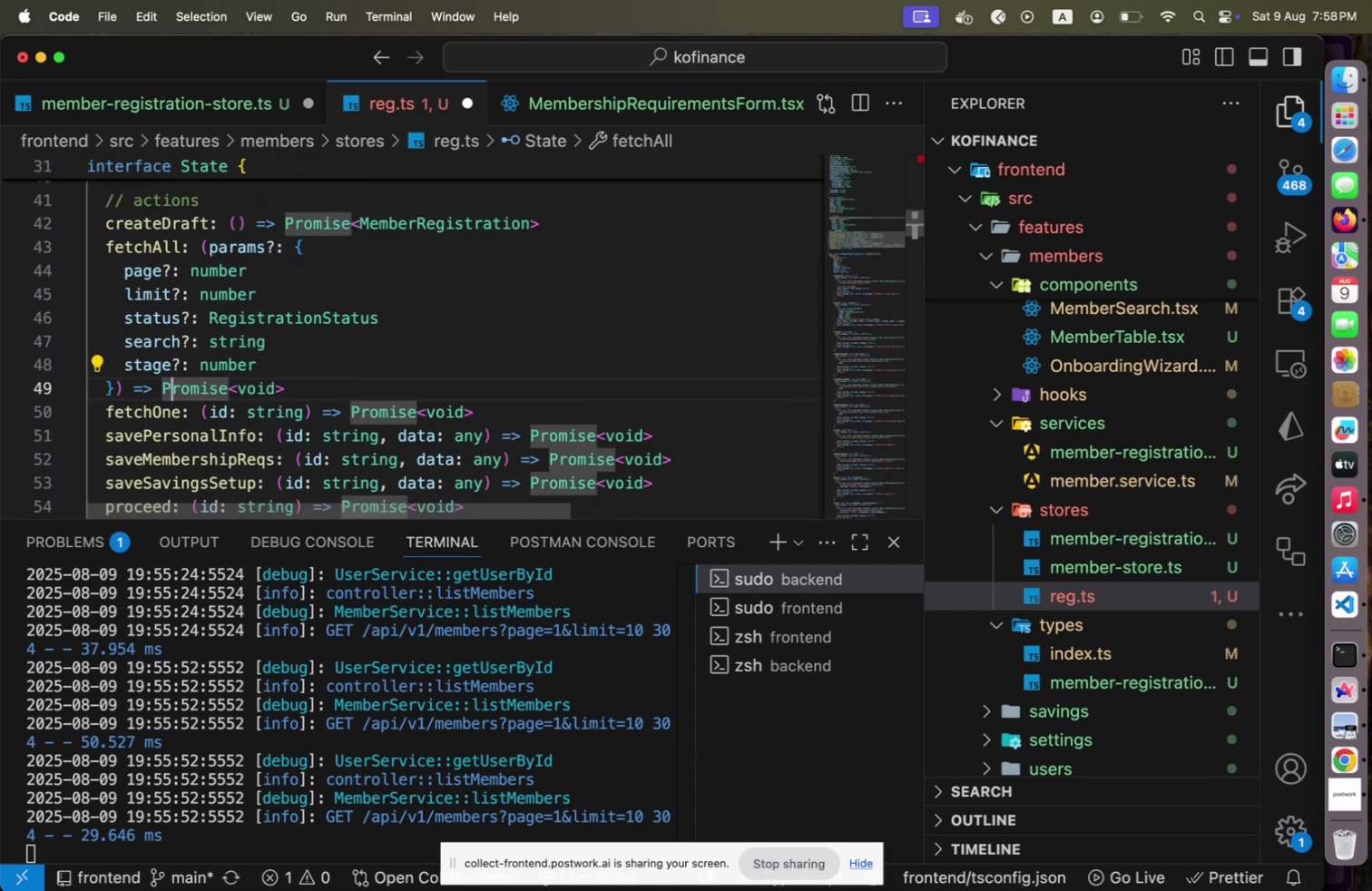 
key(Shift+ArrowDown)
 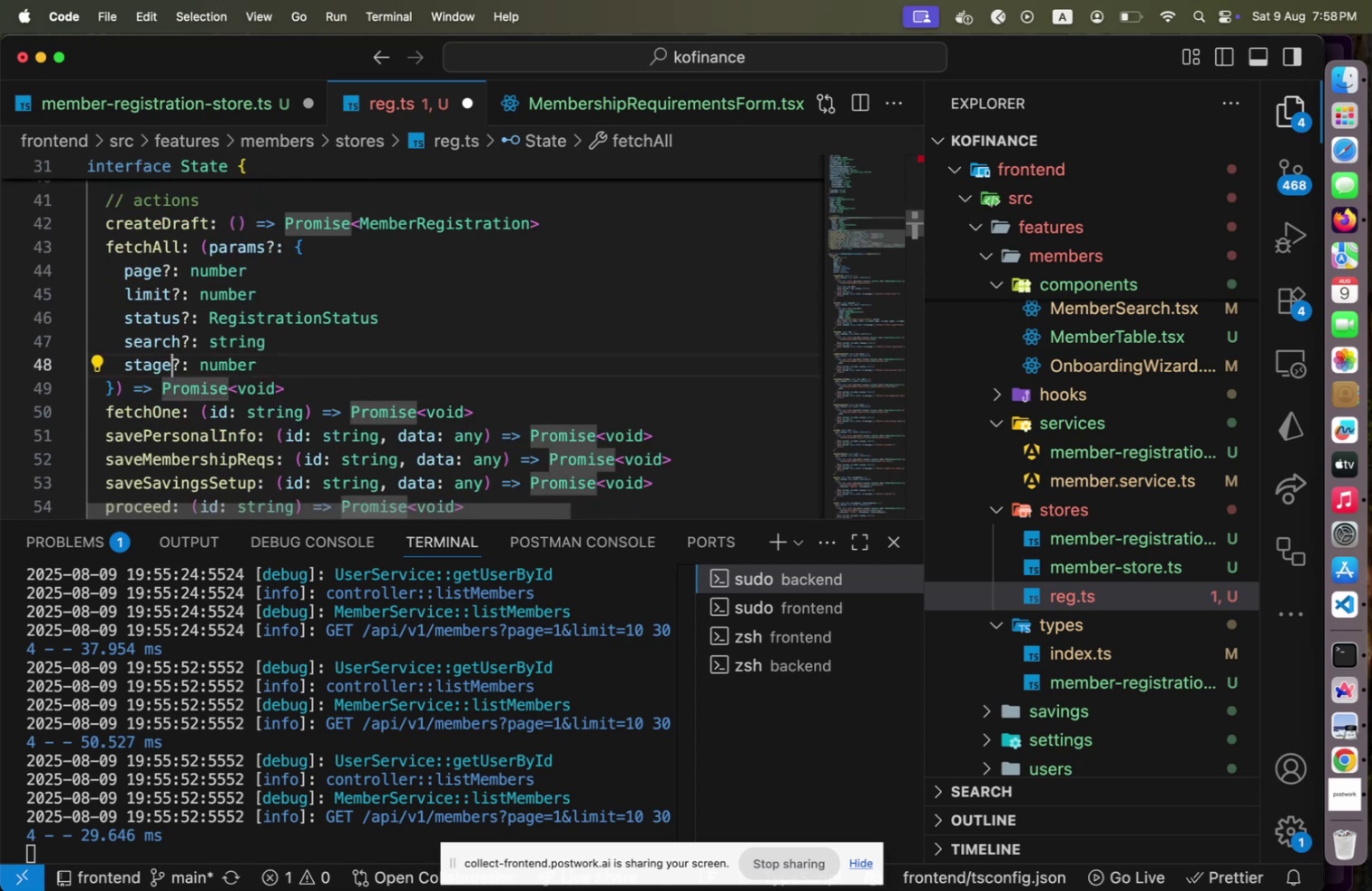 
hold_key(key=ArrowUp, duration=0.78)
 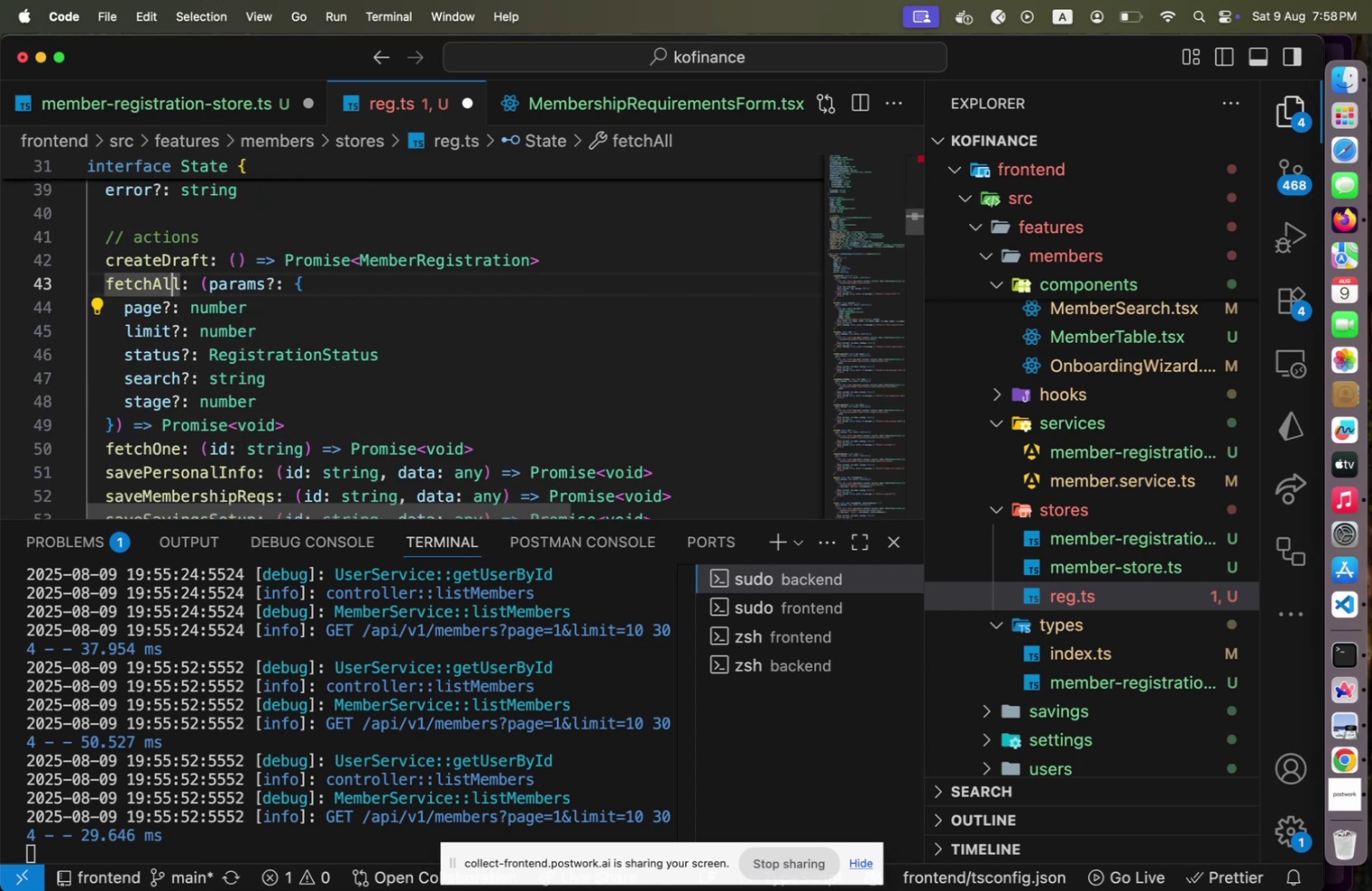 
key(Shift+ArrowUp)
 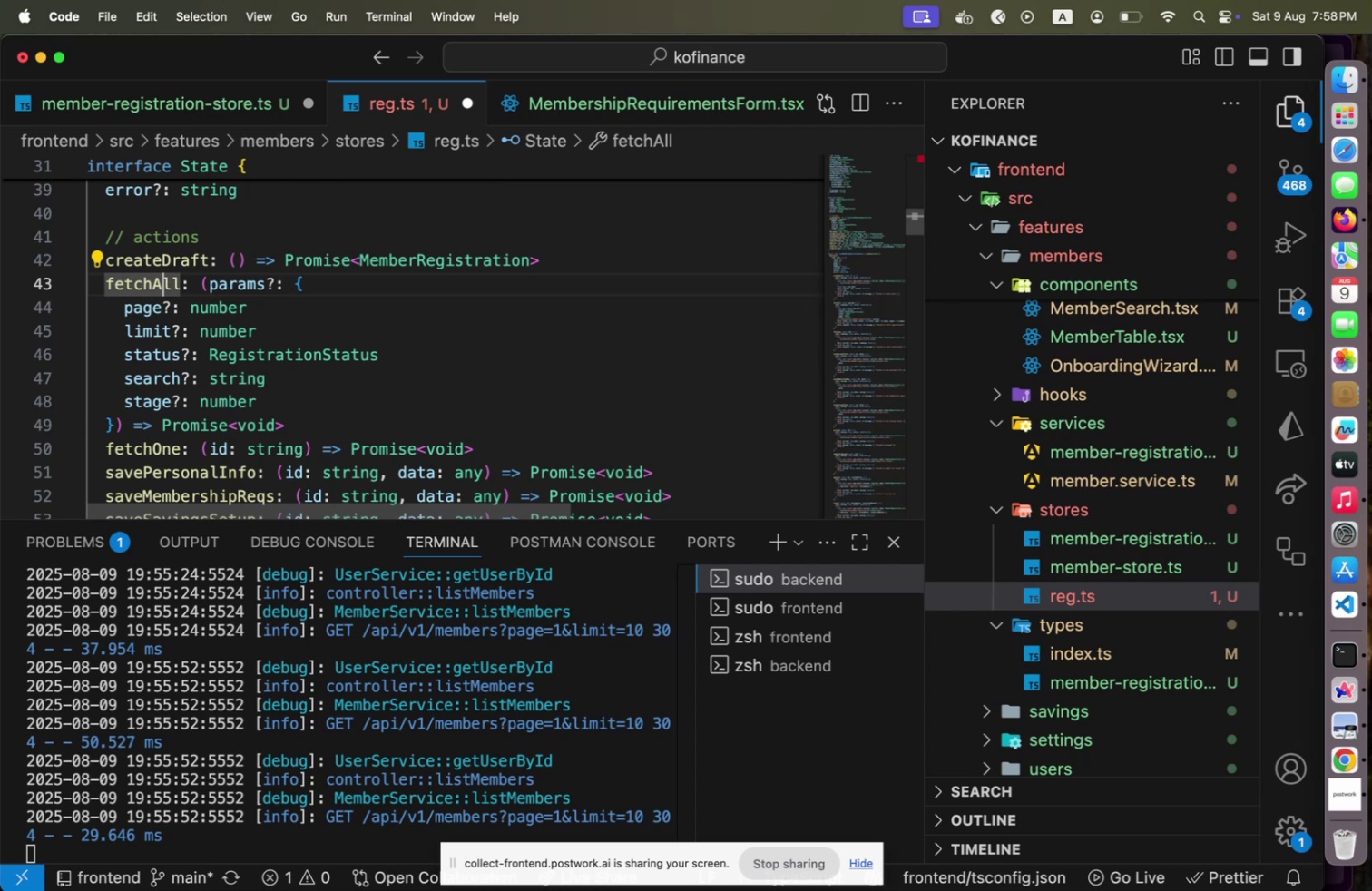 
key(Shift+ArrowLeft)
 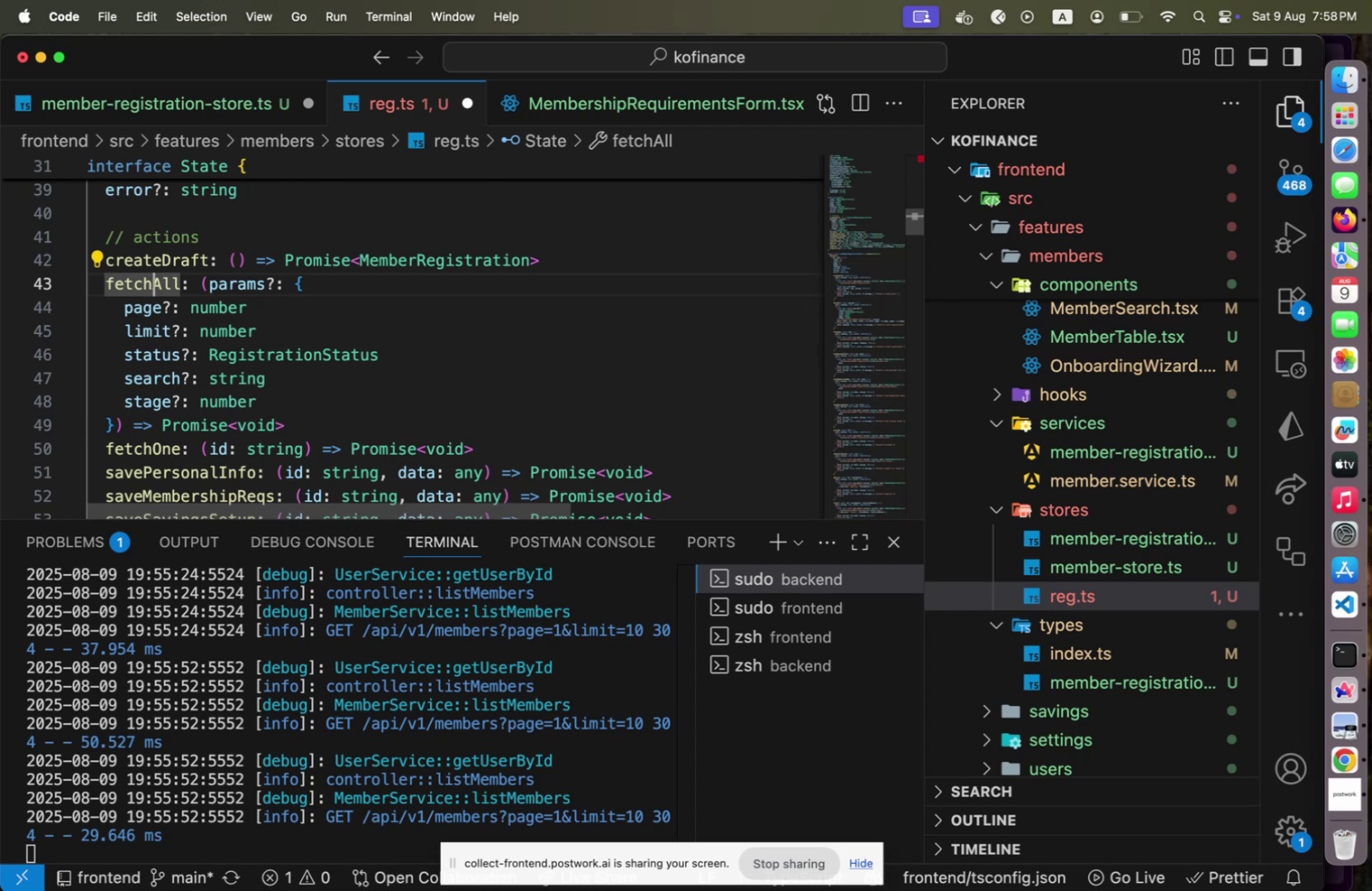 
key(Shift+ArrowLeft)
 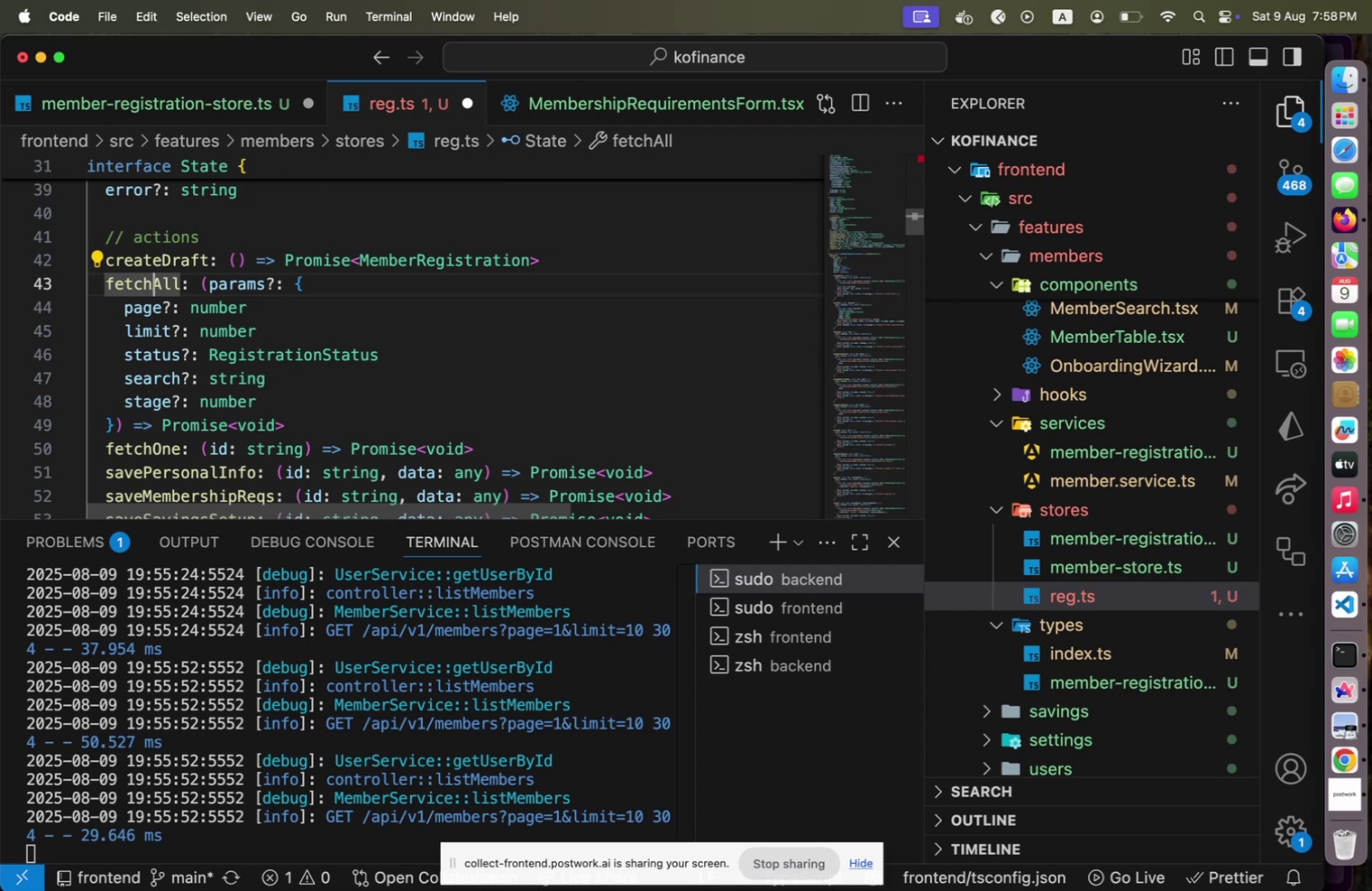 
hold_key(key=ArrowDown, duration=1.13)
 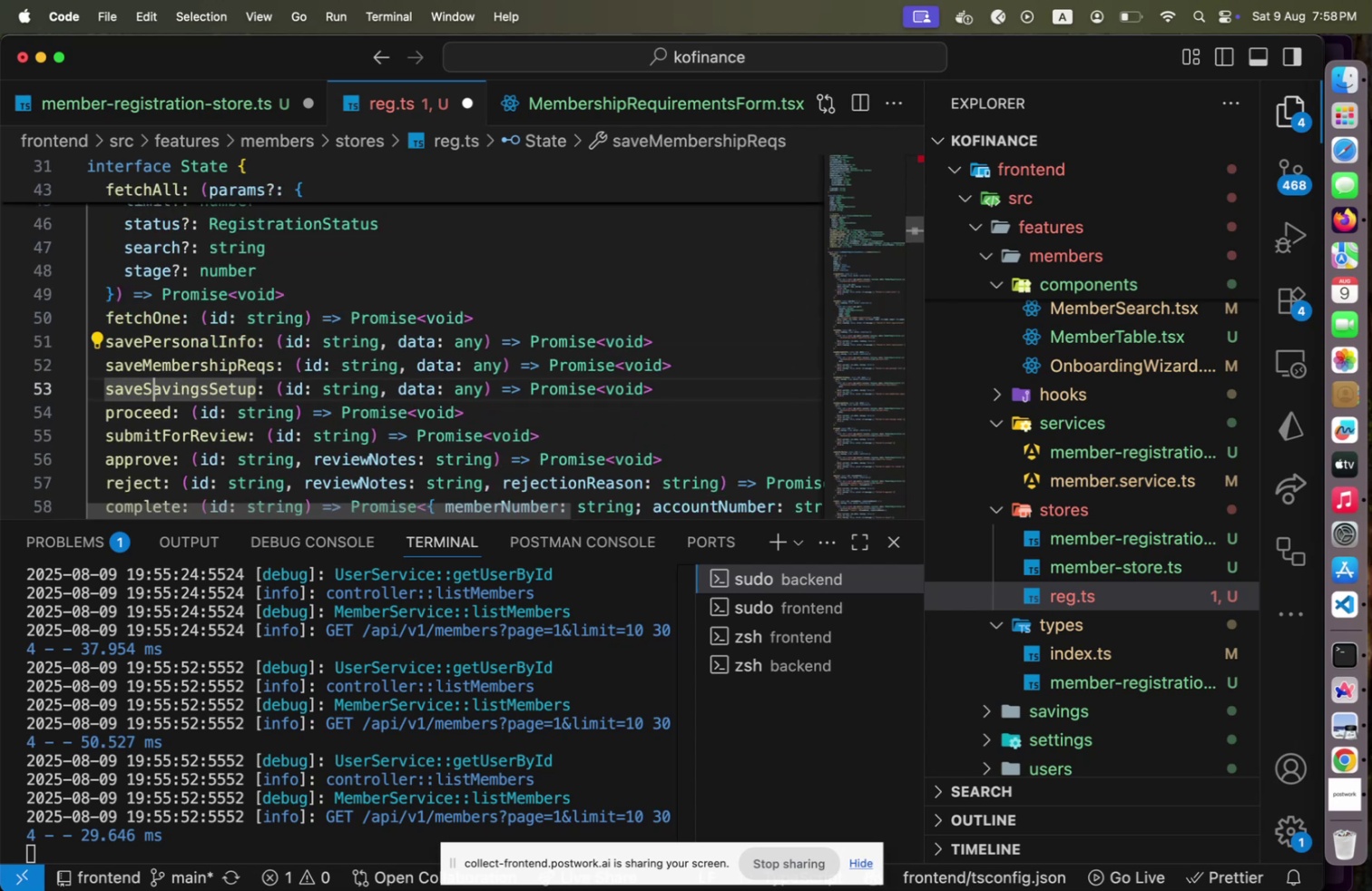 
key(Shift+ArrowDown)
 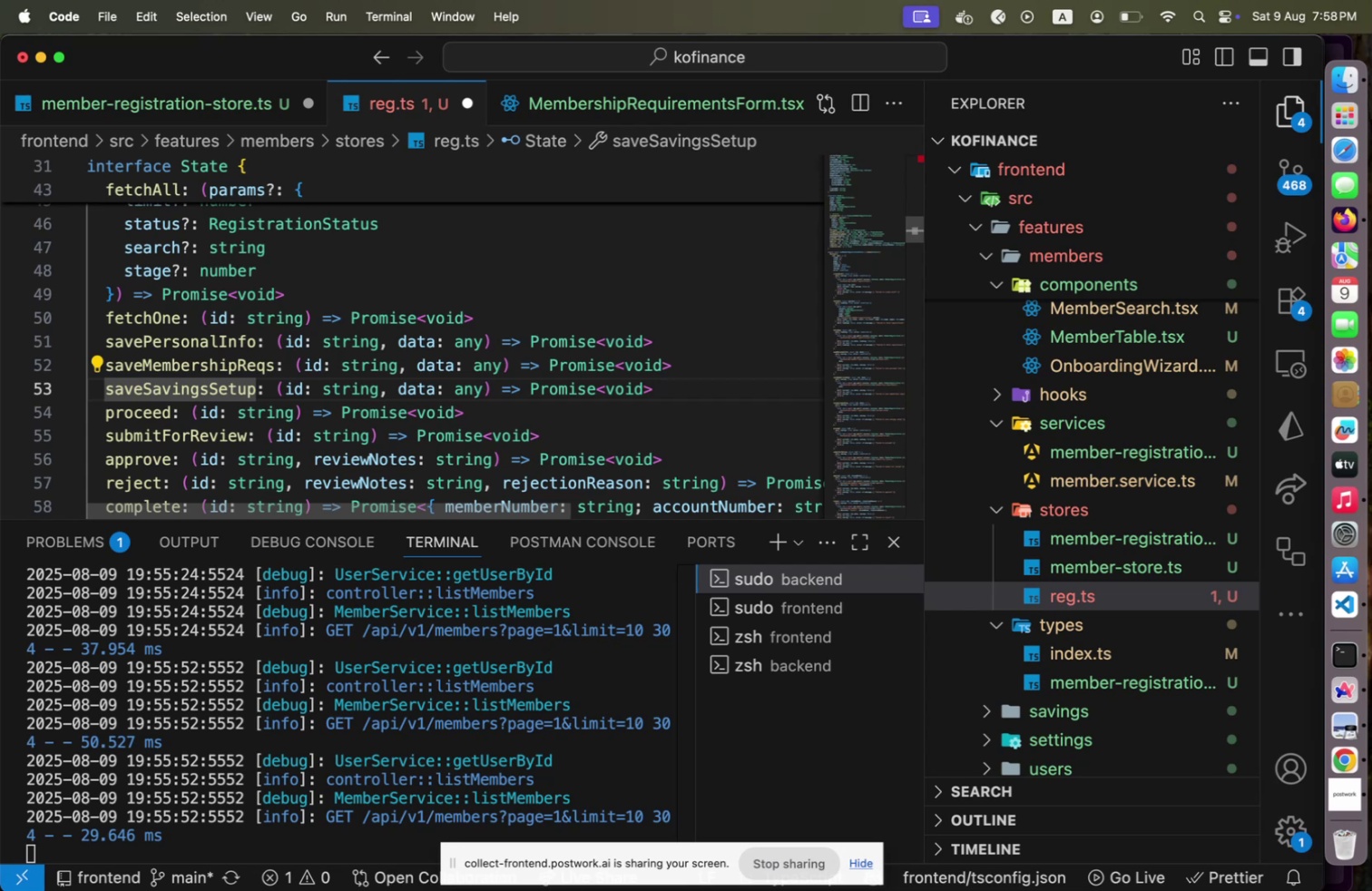 
wait(10.39)
 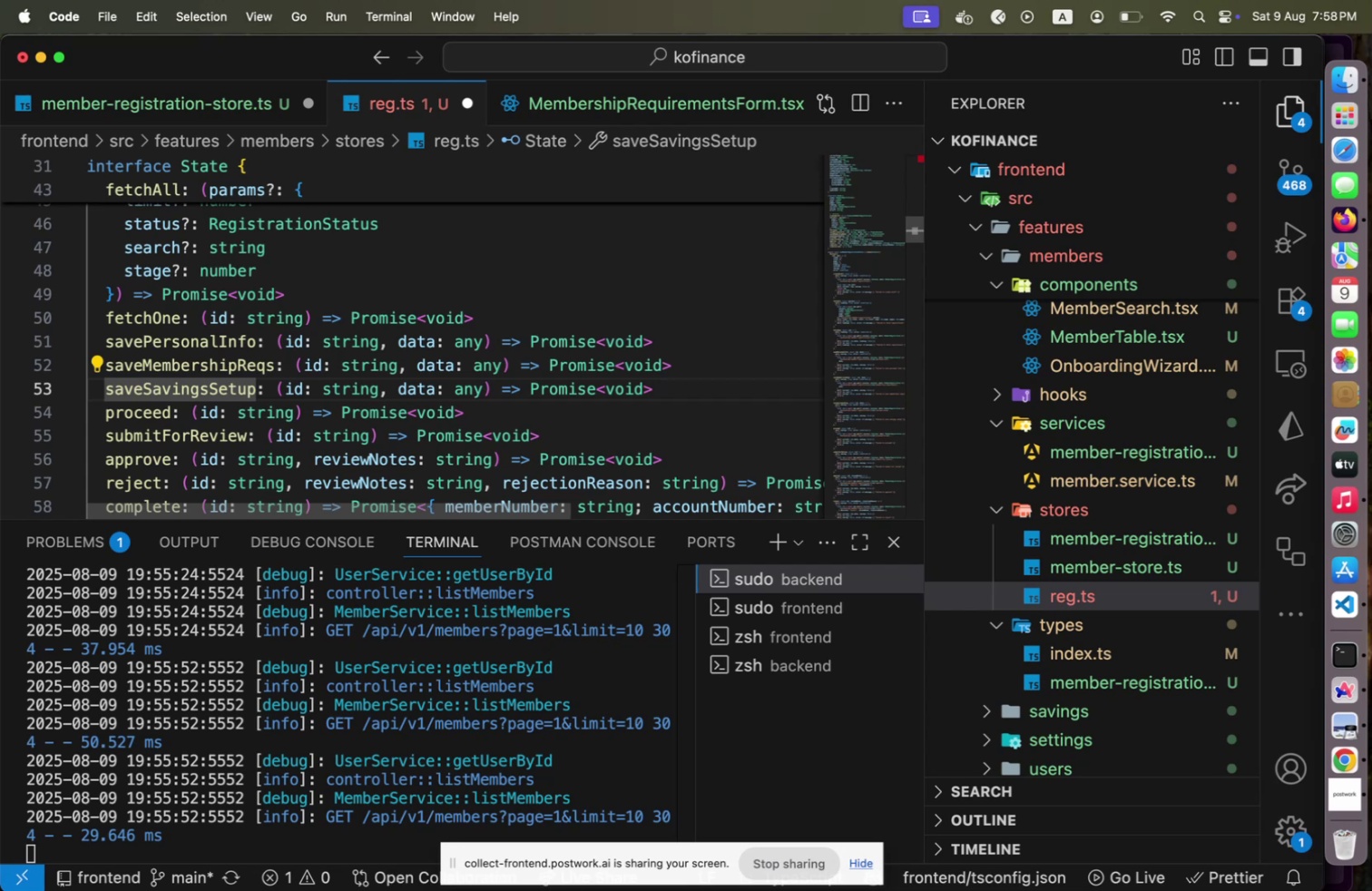 
scroll: coordinate [407, 429], scroll_direction: down, amount: 14.0
 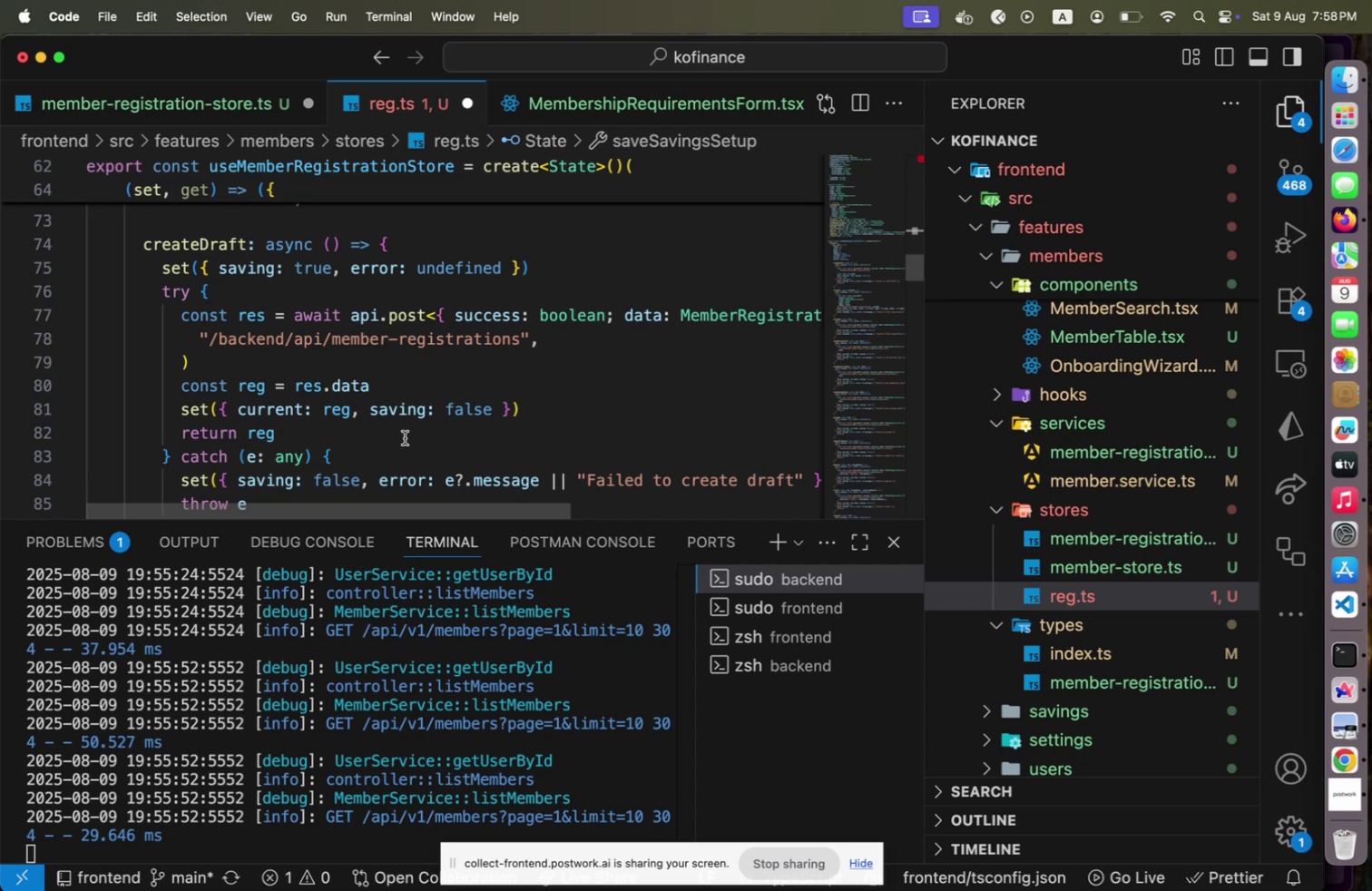 
wait(12.07)
 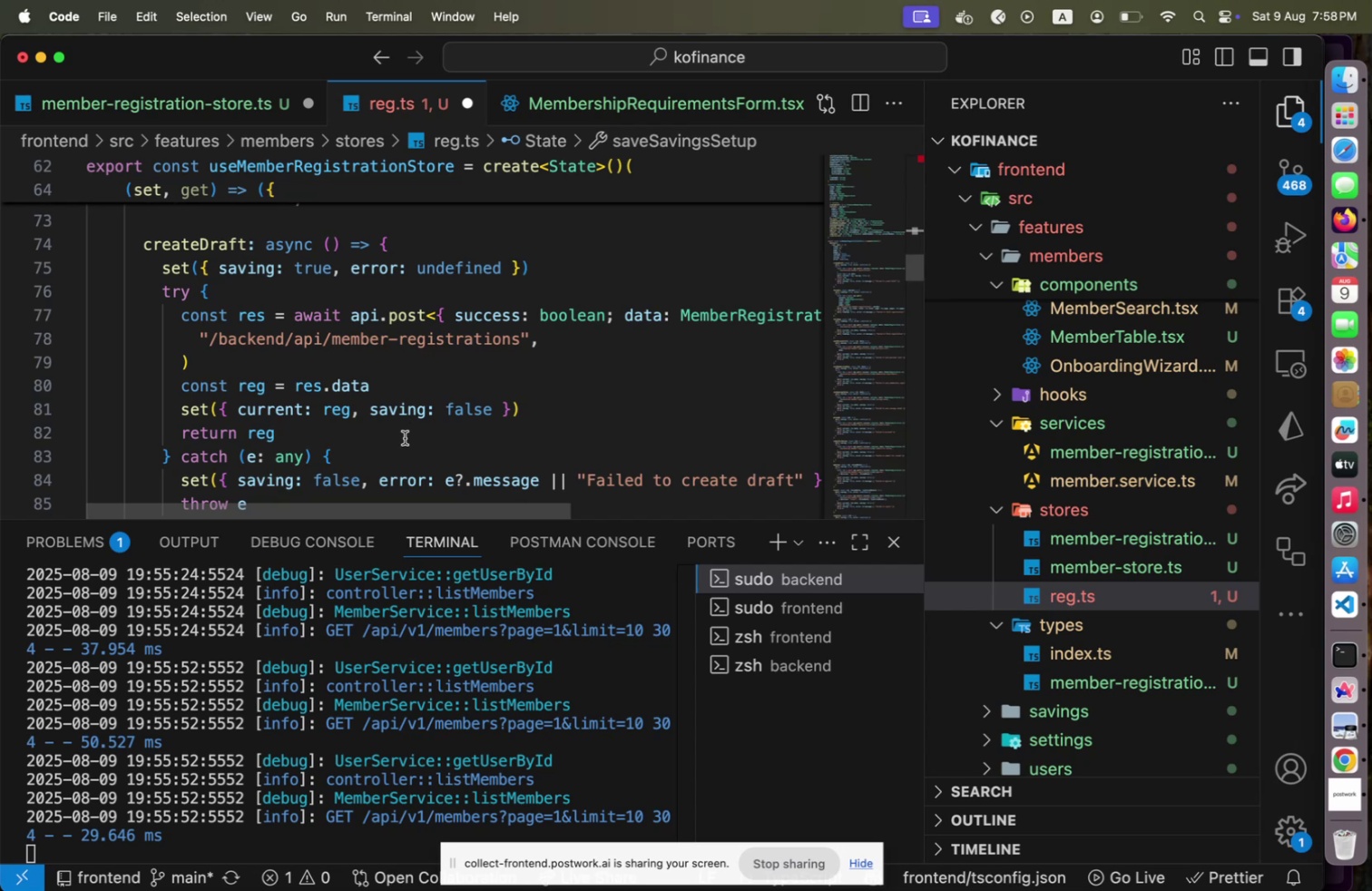 
scroll: coordinate [406, 437], scroll_direction: down, amount: 17.0
 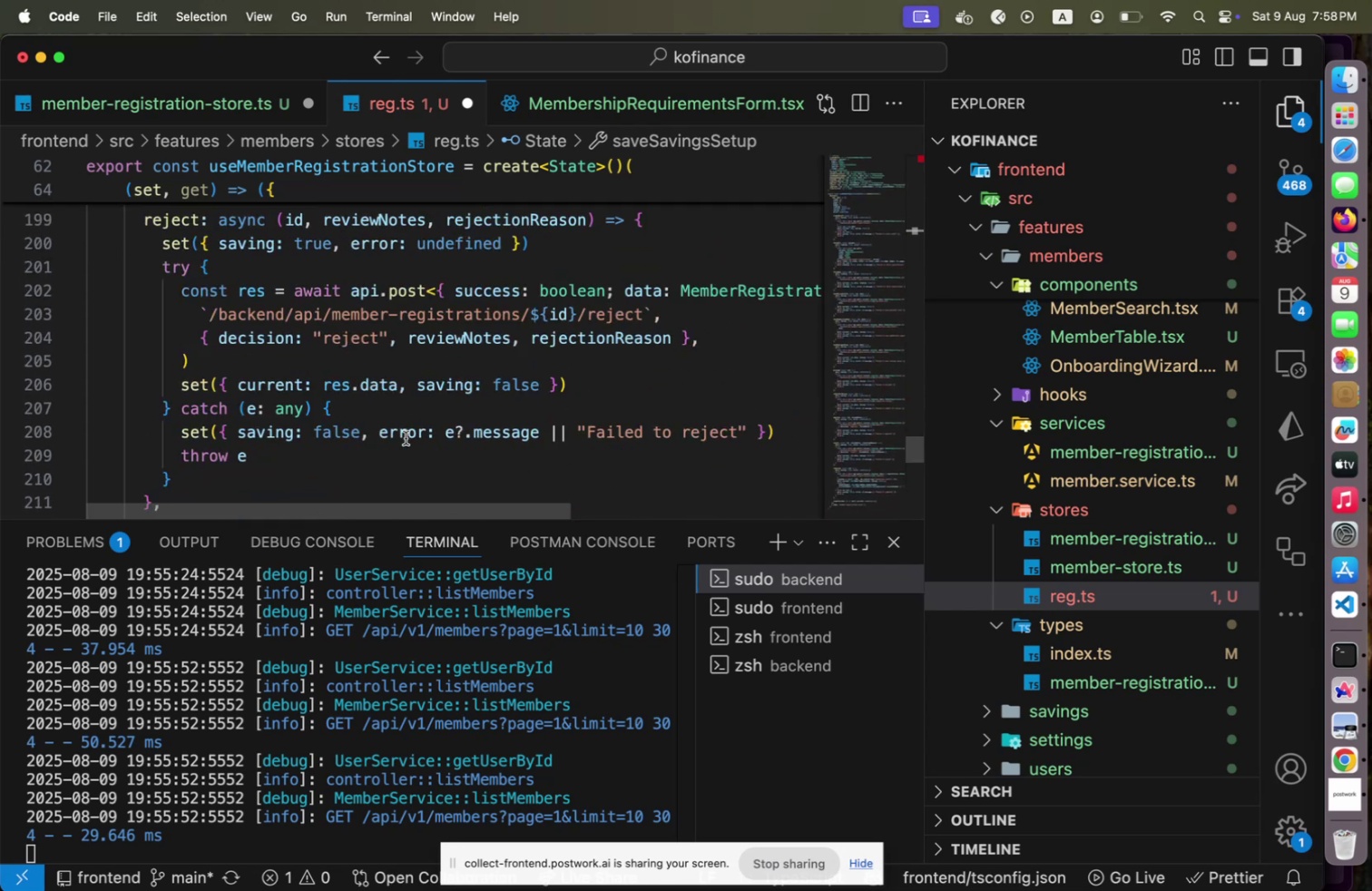 
scroll: coordinate [406, 437], scroll_direction: up, amount: 2.0
 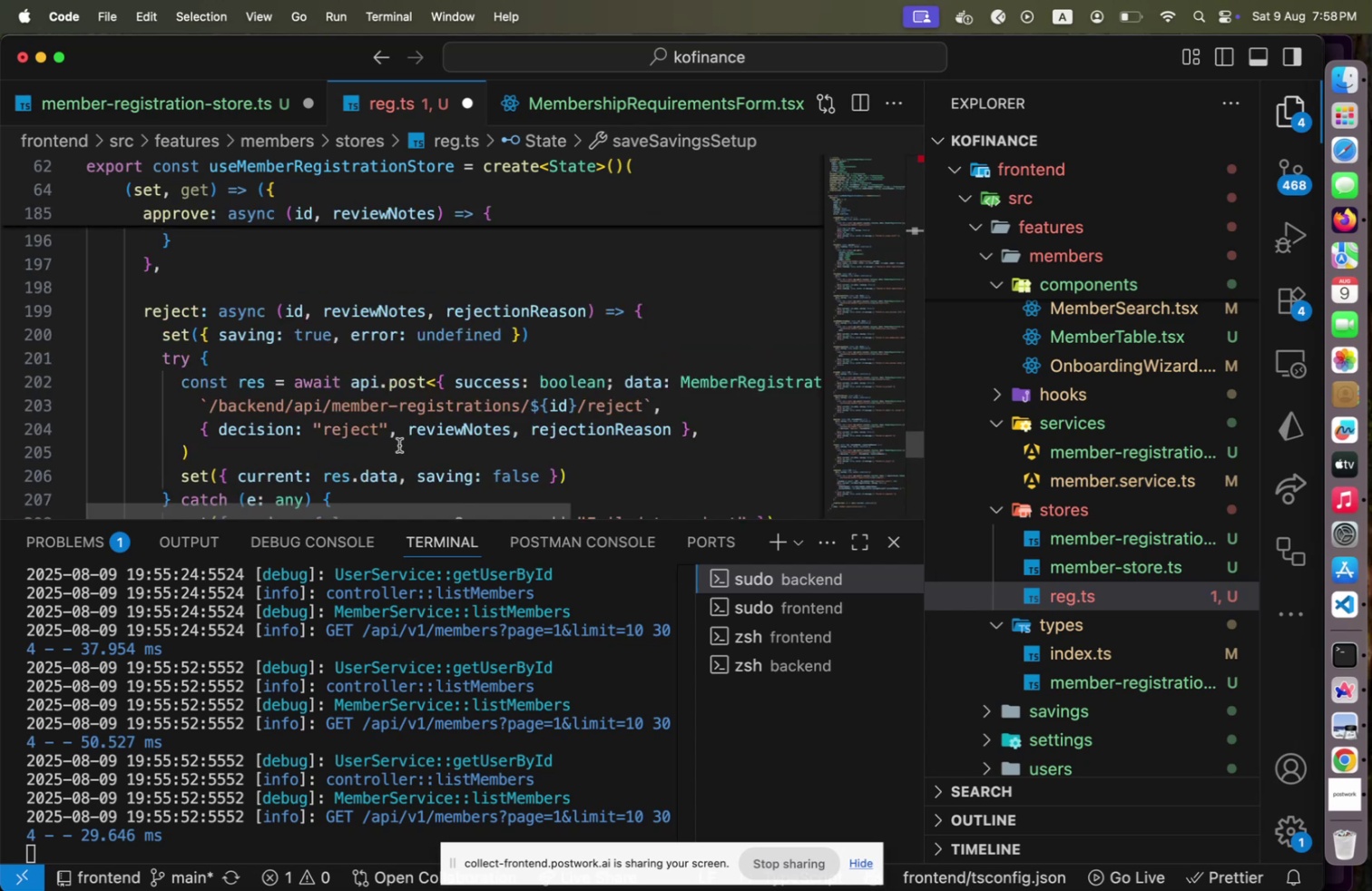 
wait(10.07)
 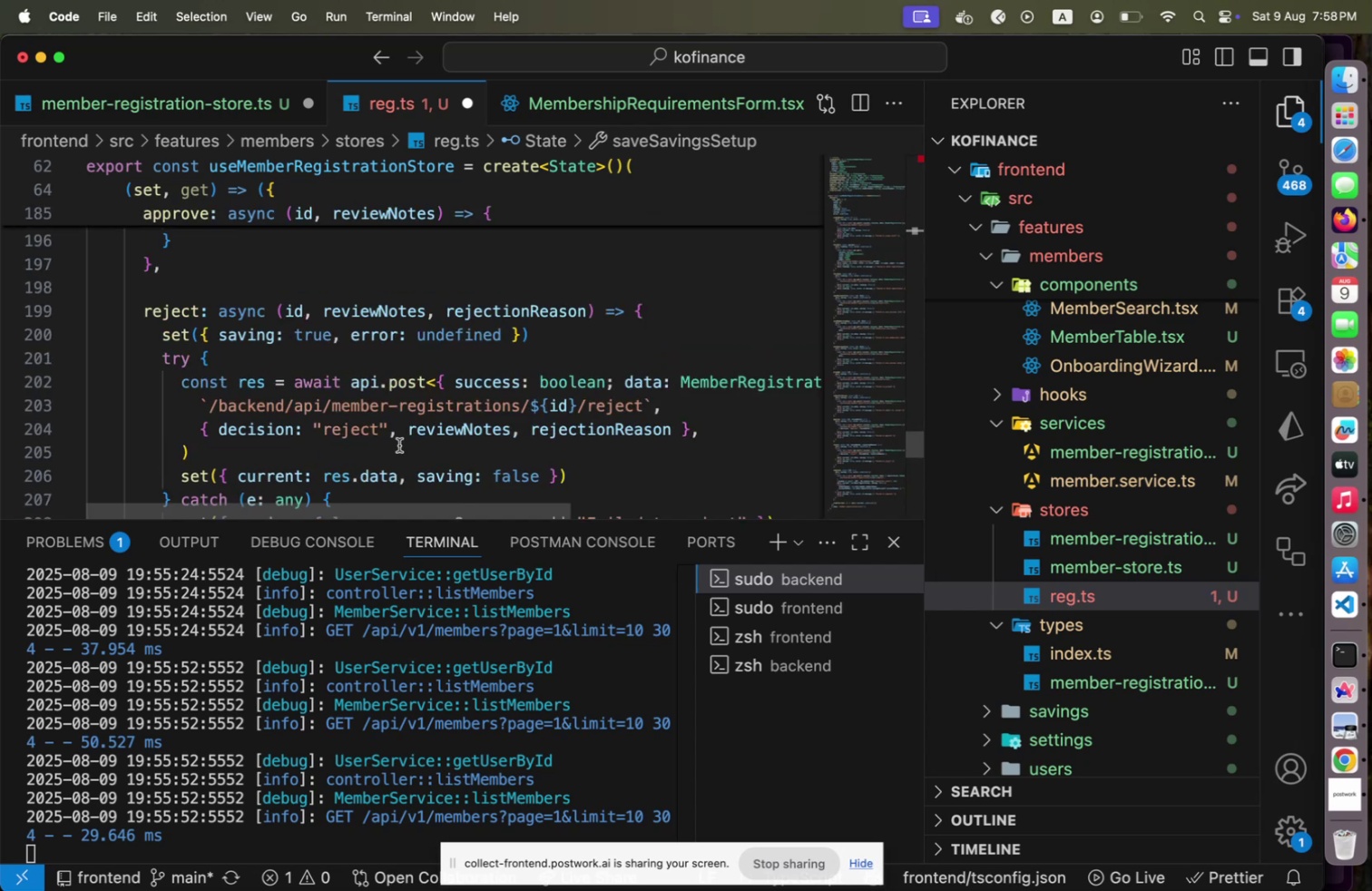 
left_click([1075, 545])
 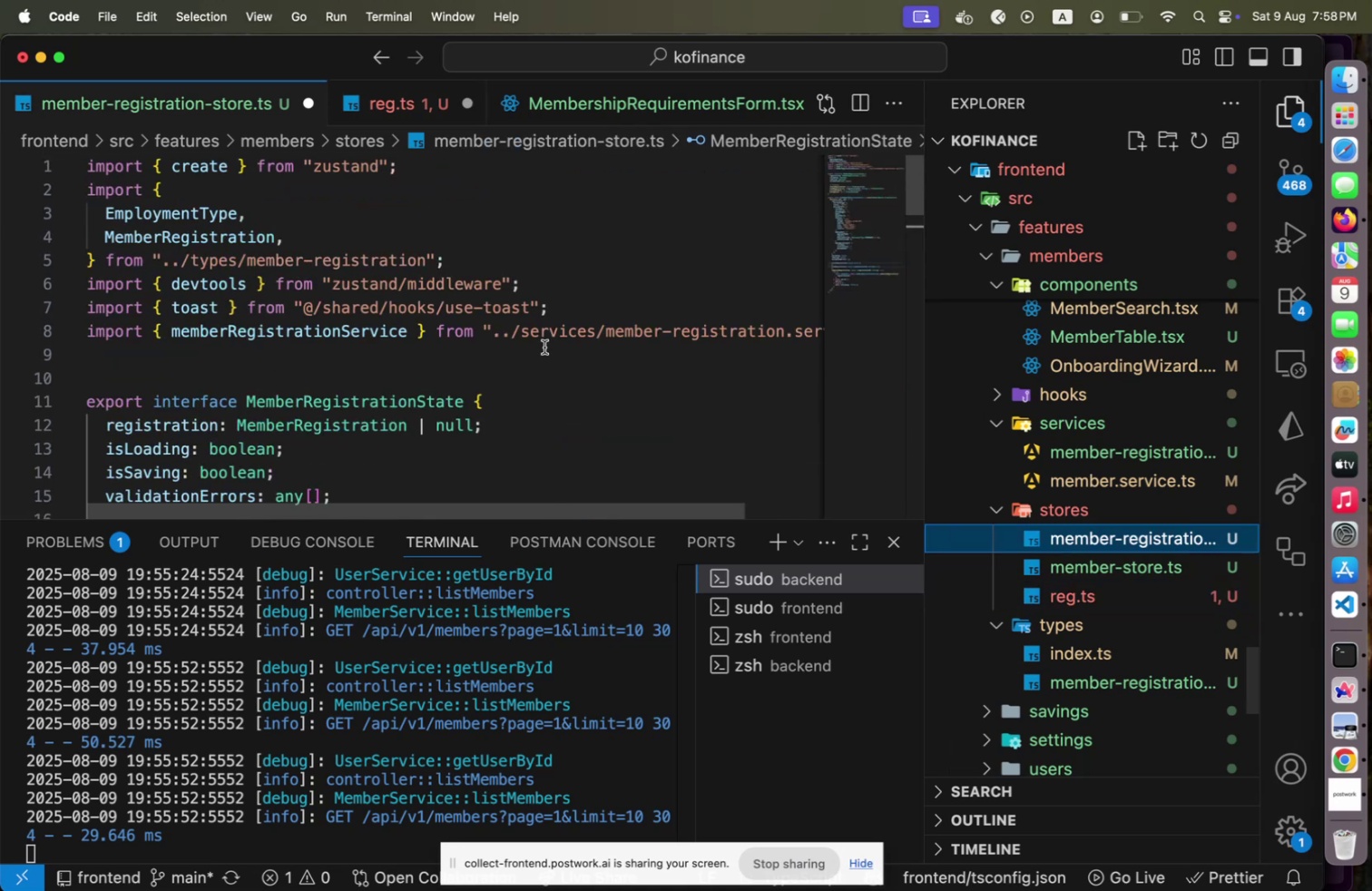 
scroll: coordinate [544, 347], scroll_direction: up, amount: 30.0
 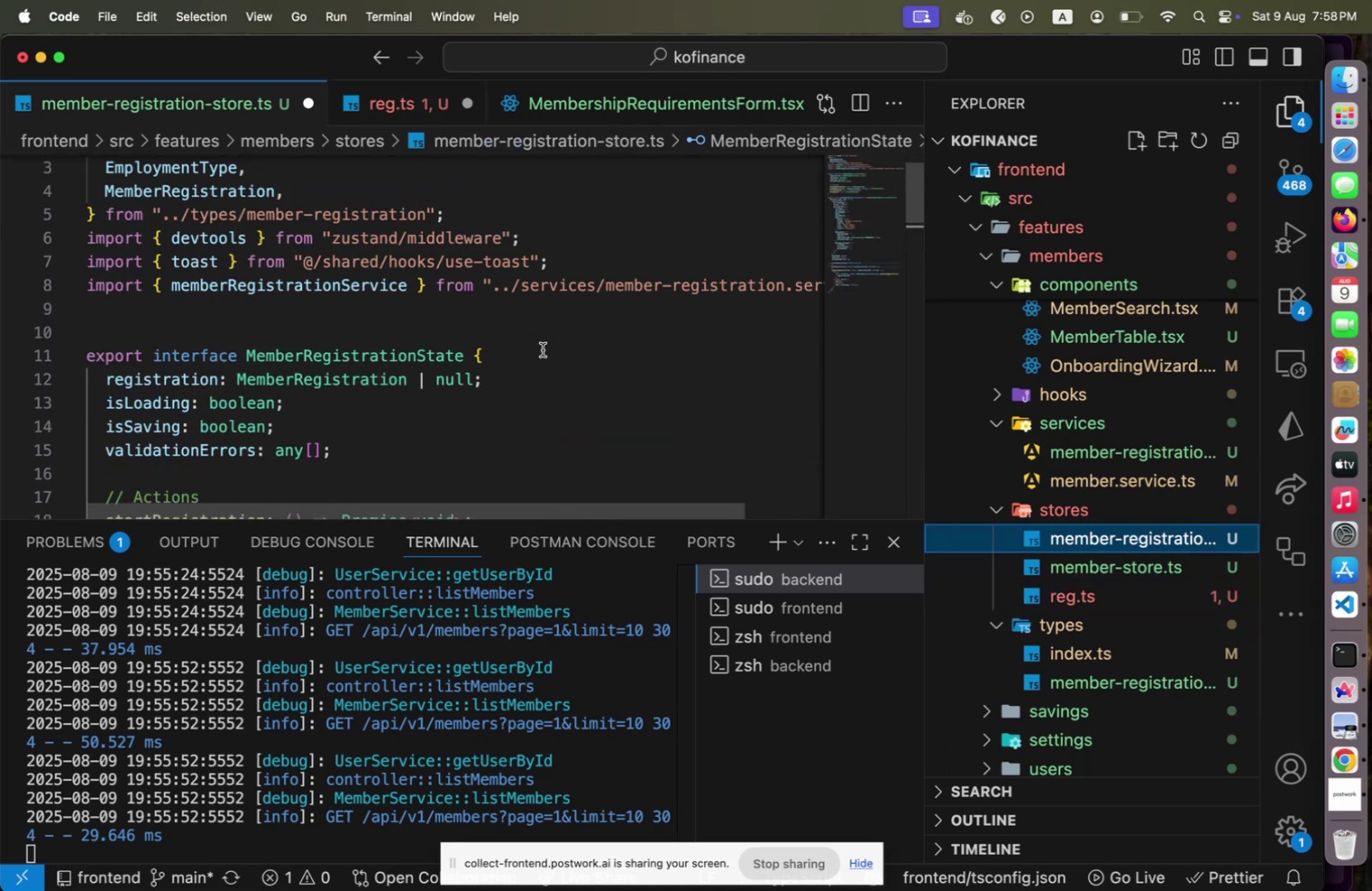 
scroll: coordinate [543, 349], scroll_direction: down, amount: 7.0
 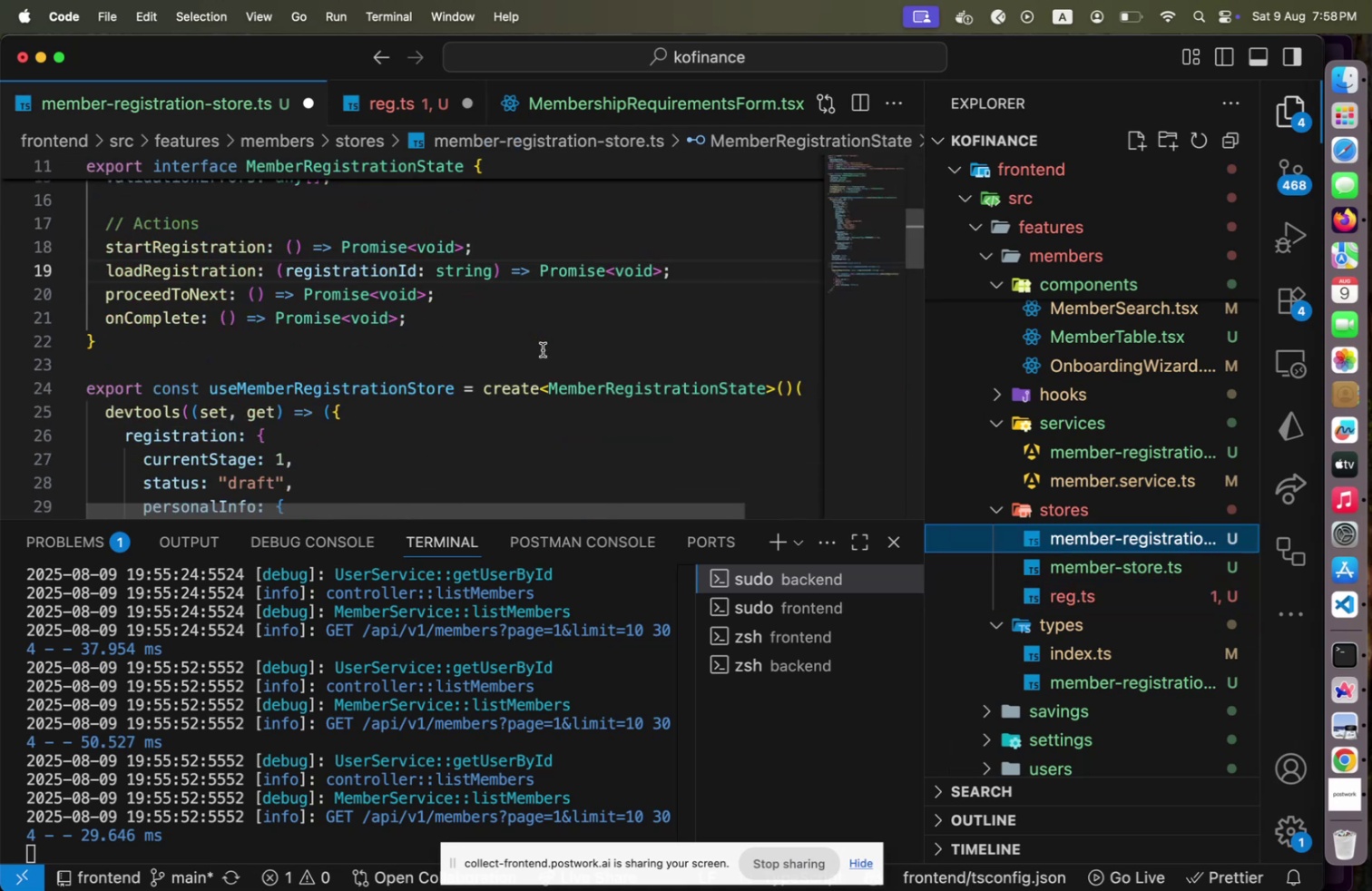 
scroll: coordinate [543, 349], scroll_direction: up, amount: 6.0
 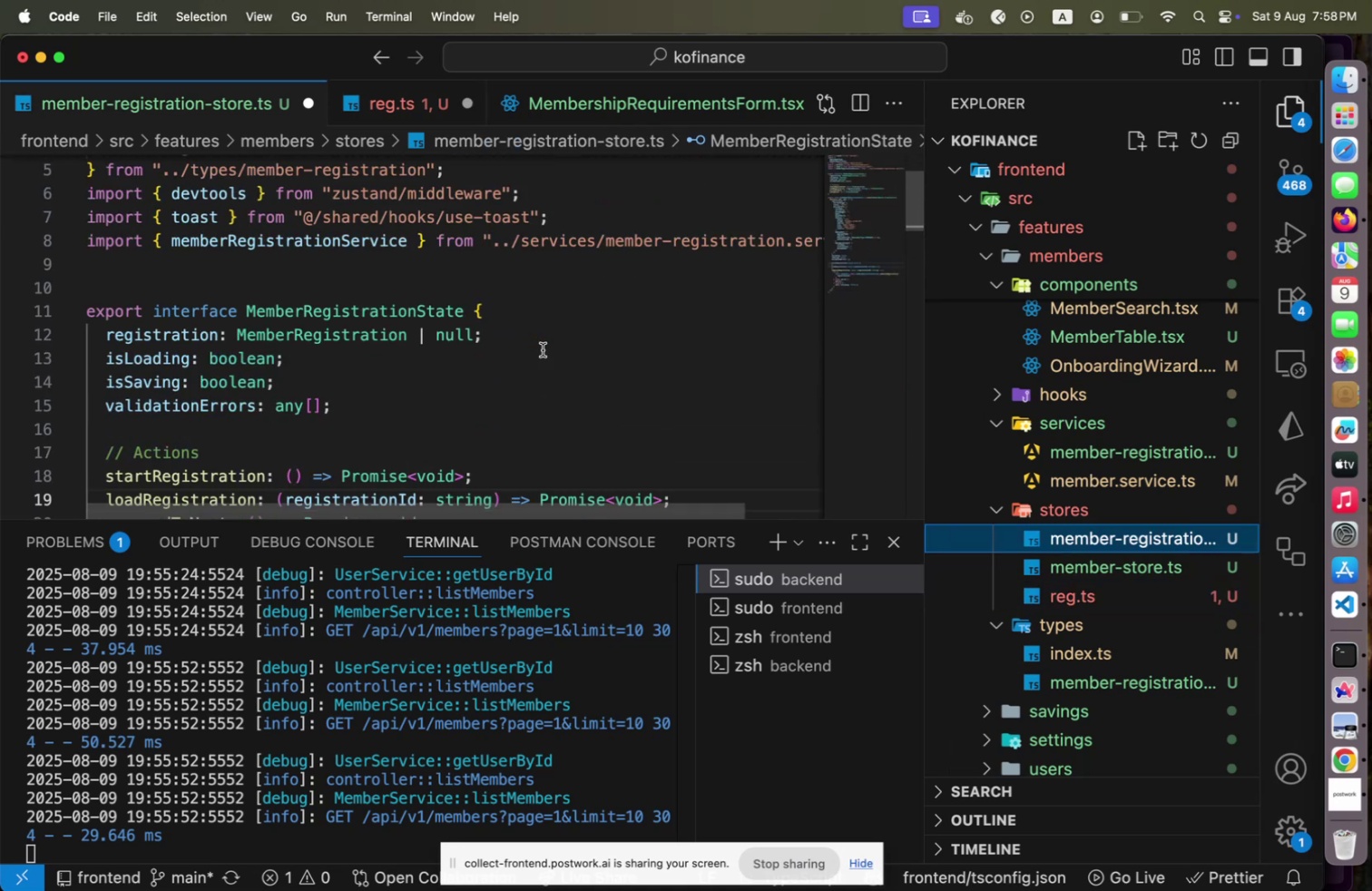 
scroll: coordinate [543, 349], scroll_direction: down, amount: 8.0
 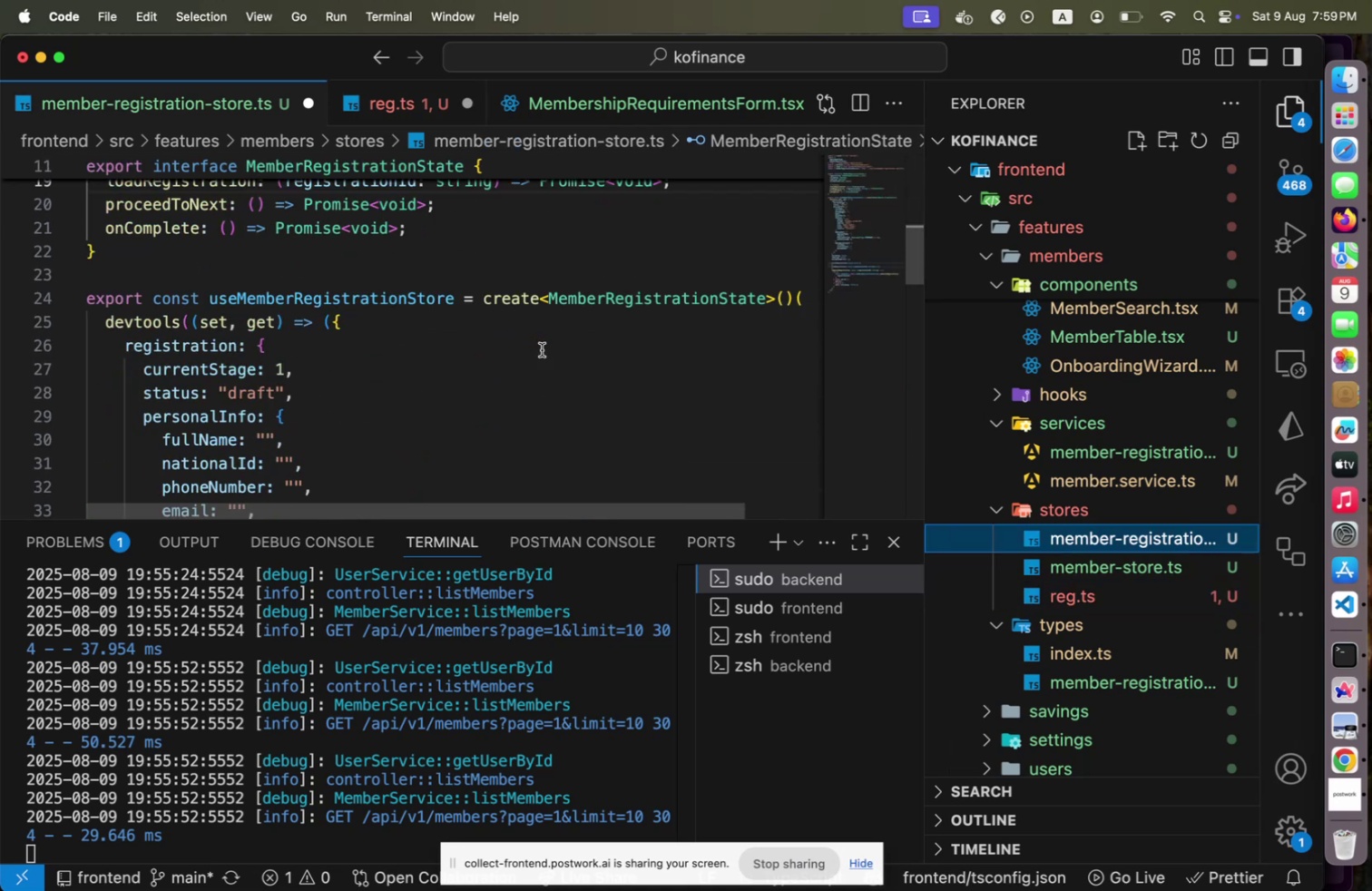 
wait(6.19)
 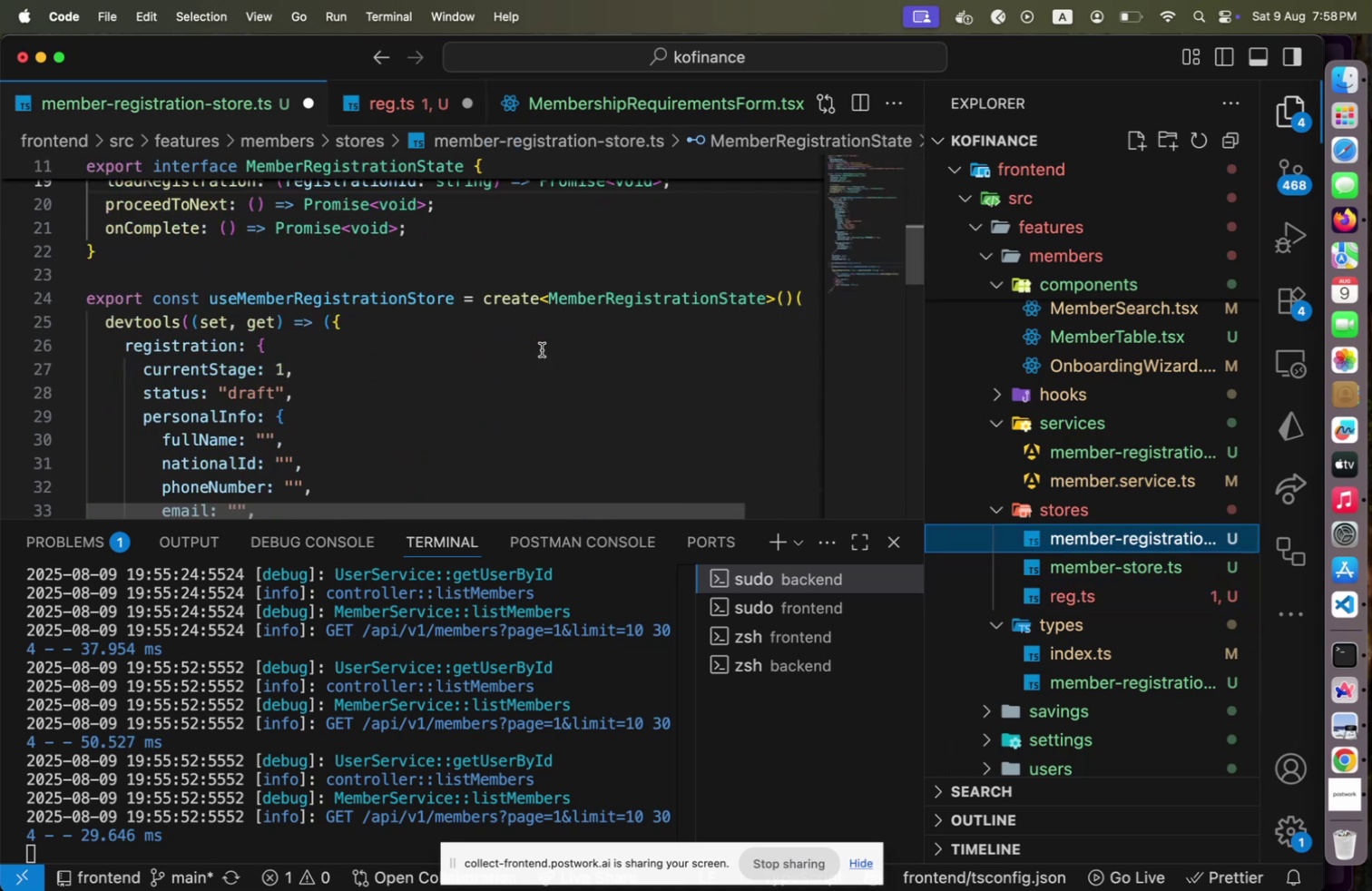 
left_click([1075, 588])
 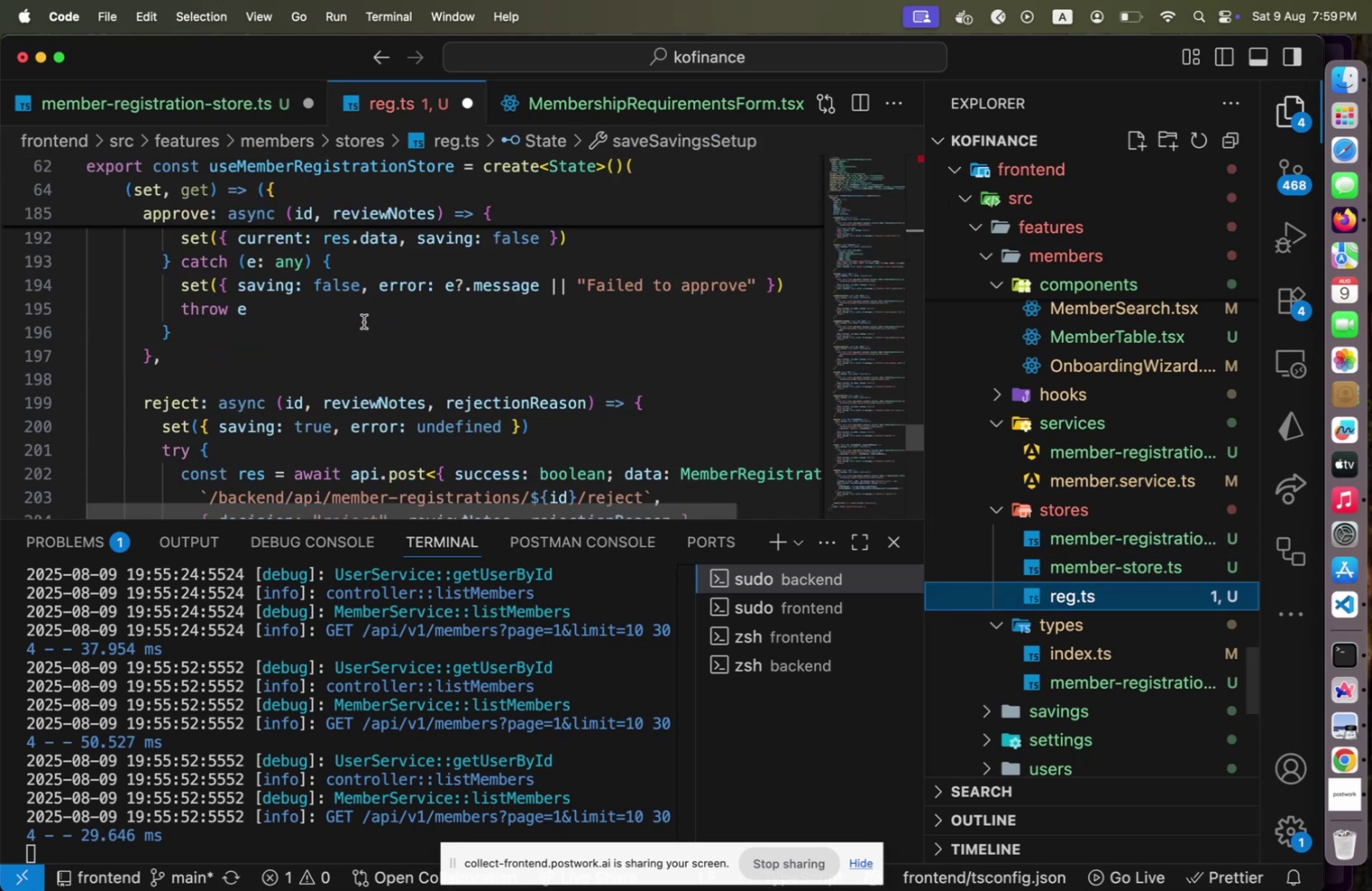 
scroll: coordinate [364, 322], scroll_direction: up, amount: 70.0
 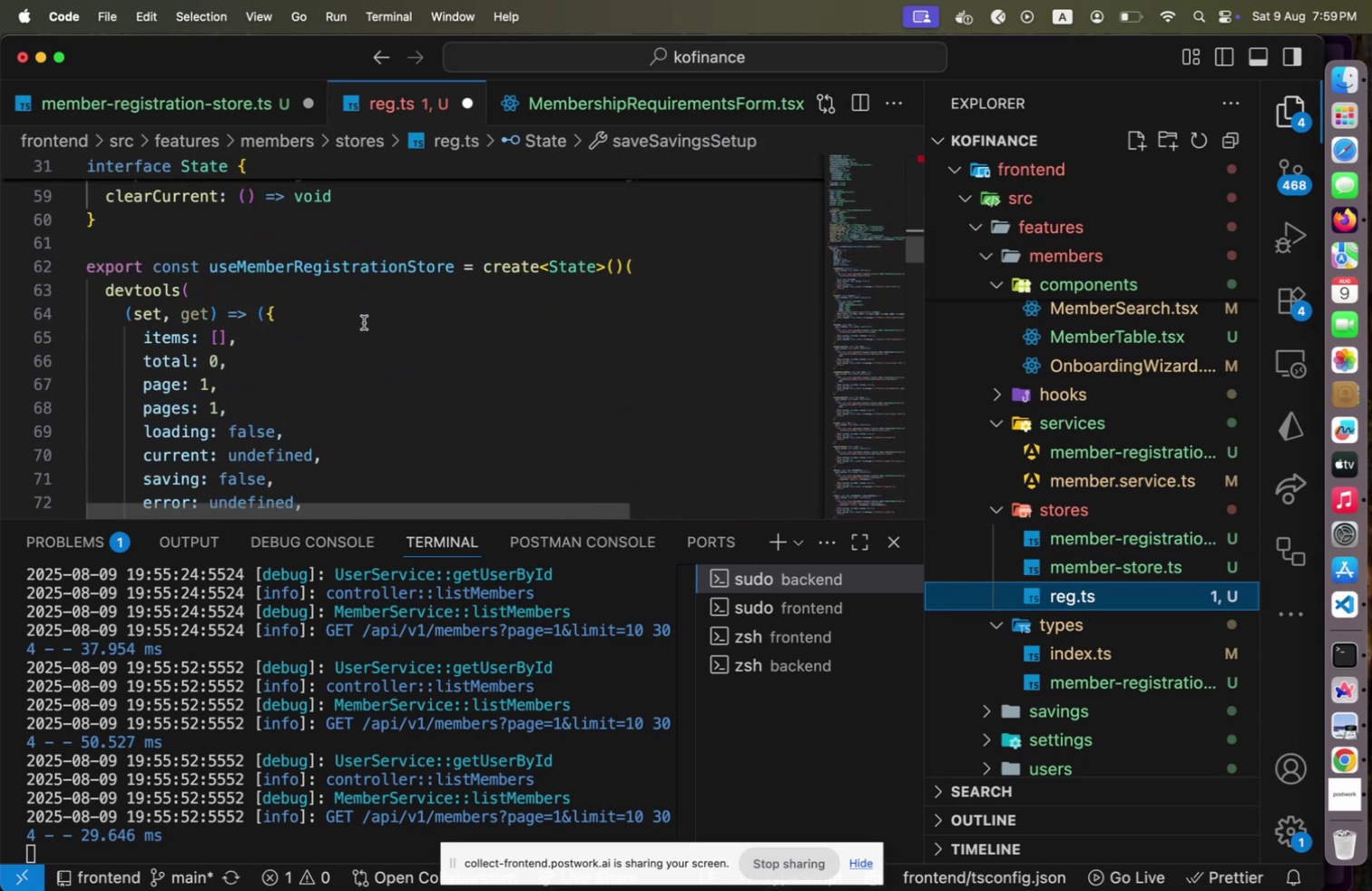 
scroll: coordinate [364, 322], scroll_direction: down, amount: 3.0
 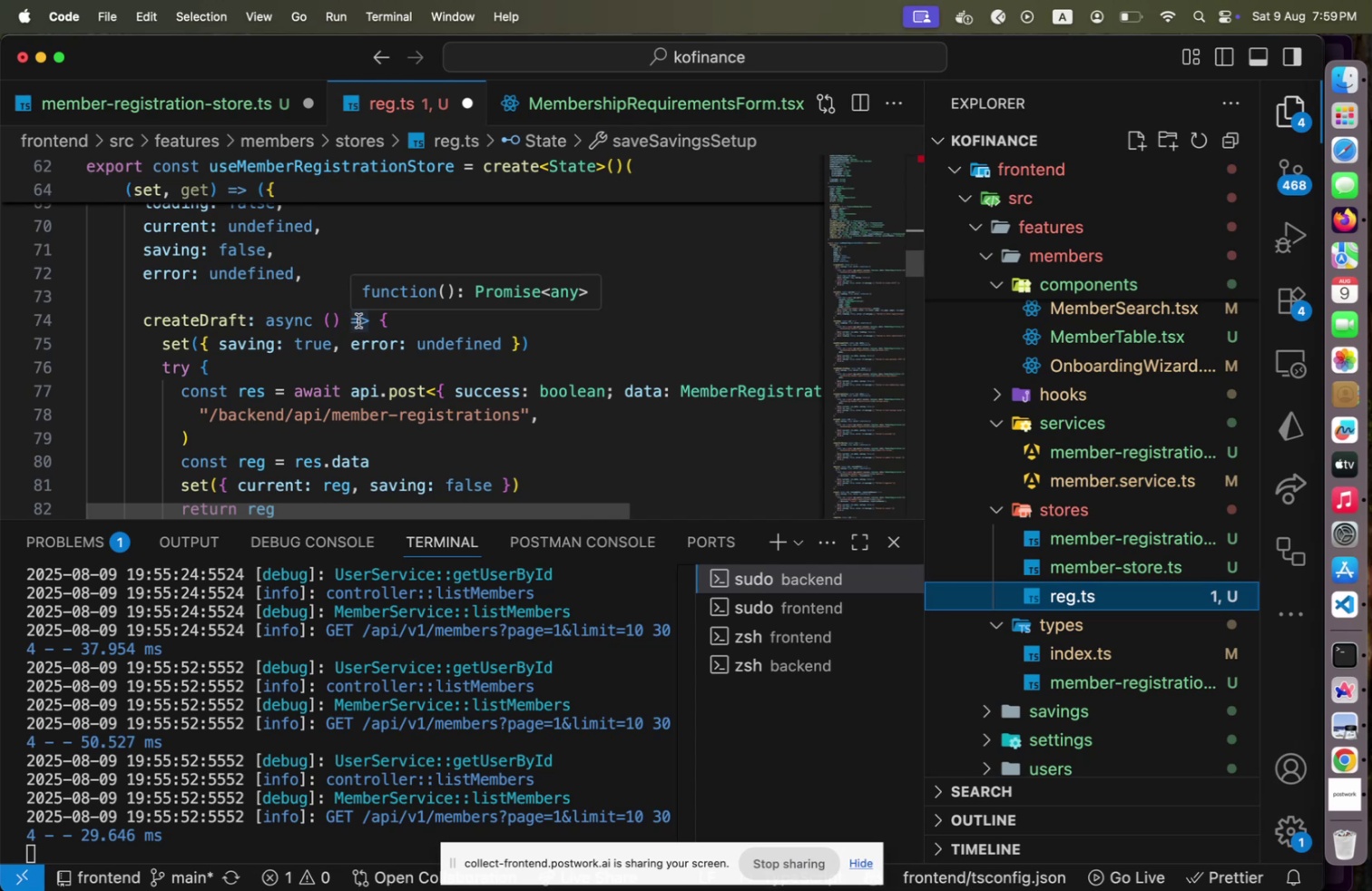 
wait(11.0)
 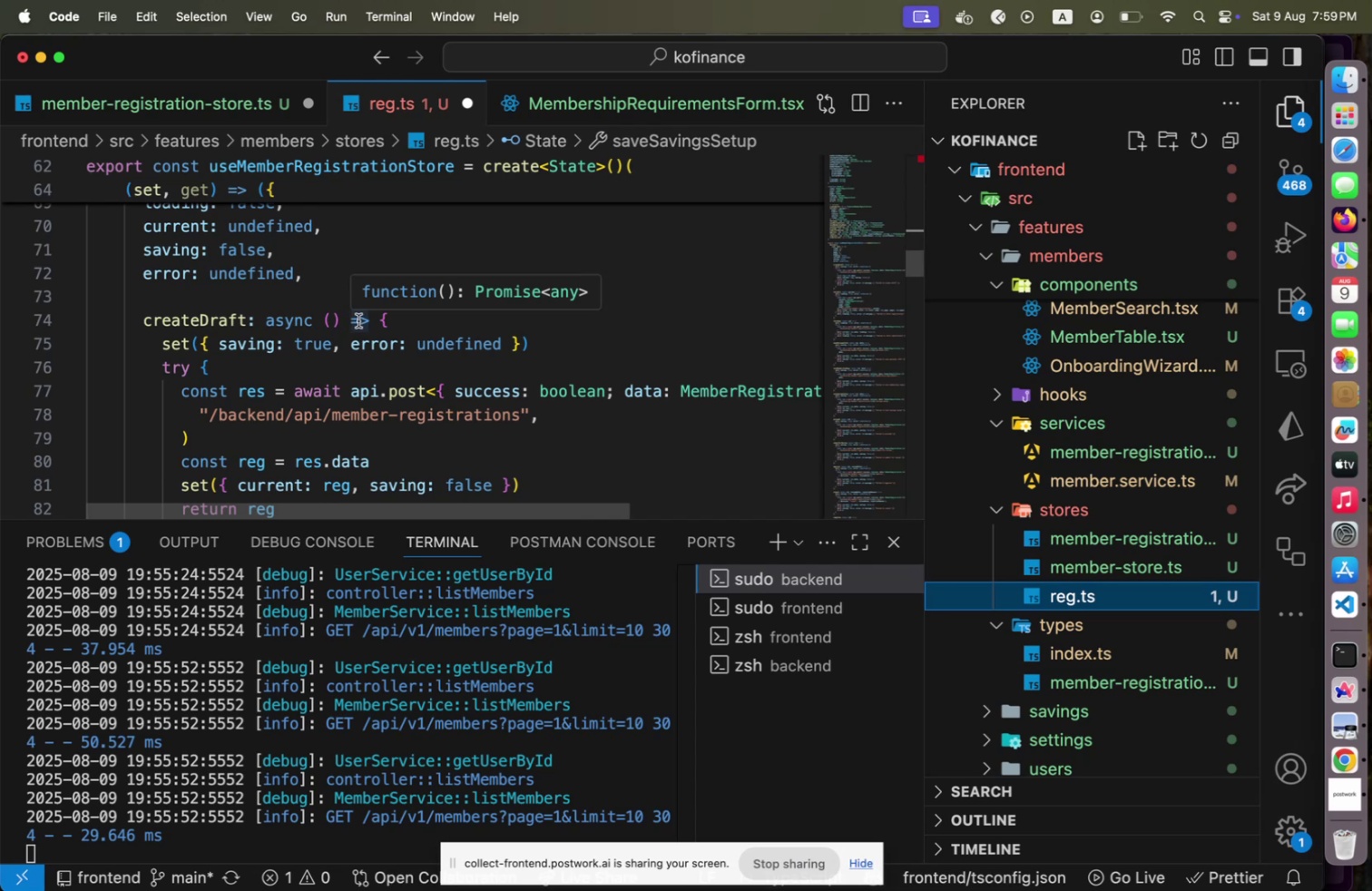 
left_click([191, 103])
 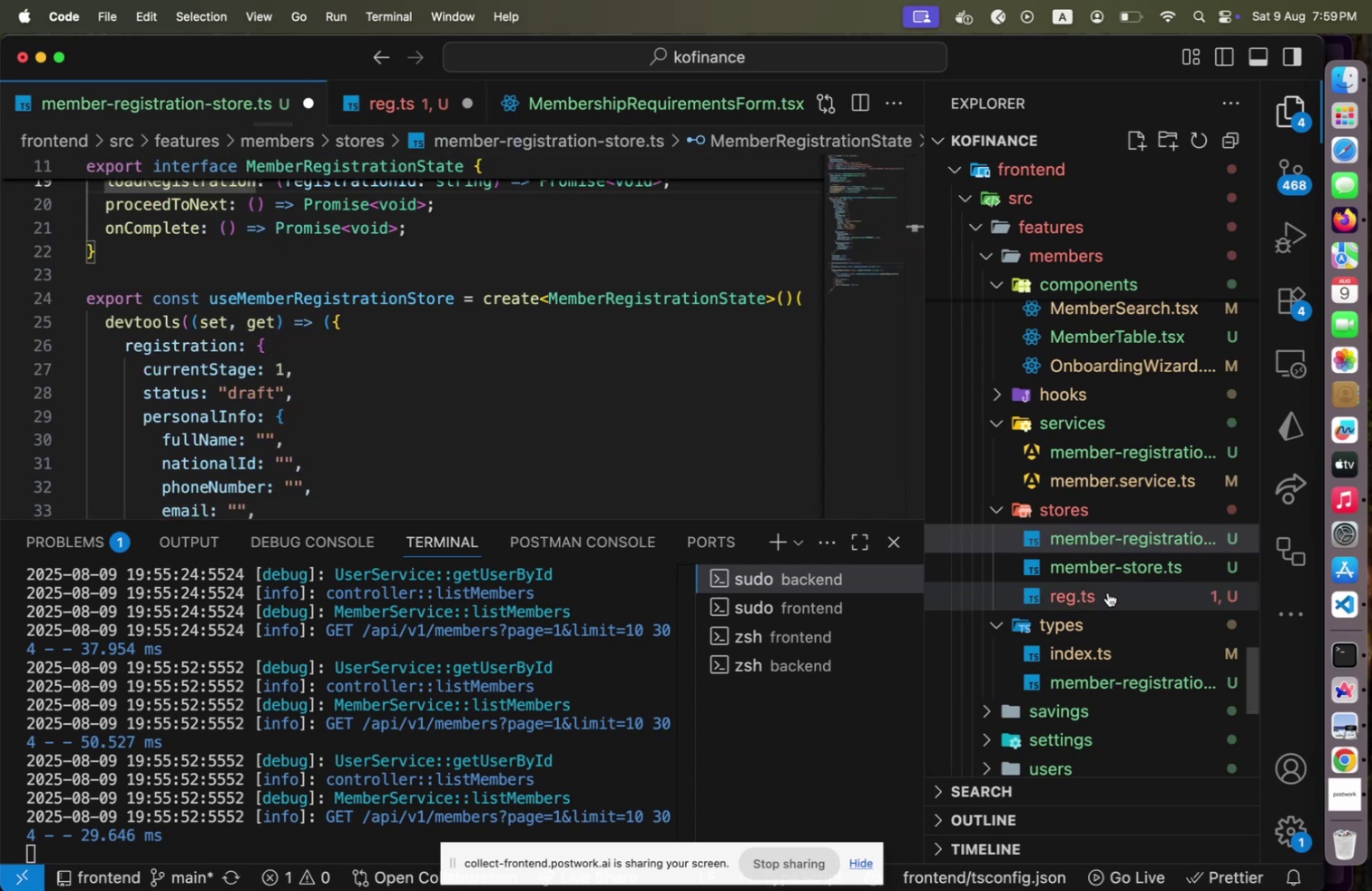 
left_click([1107, 592])
 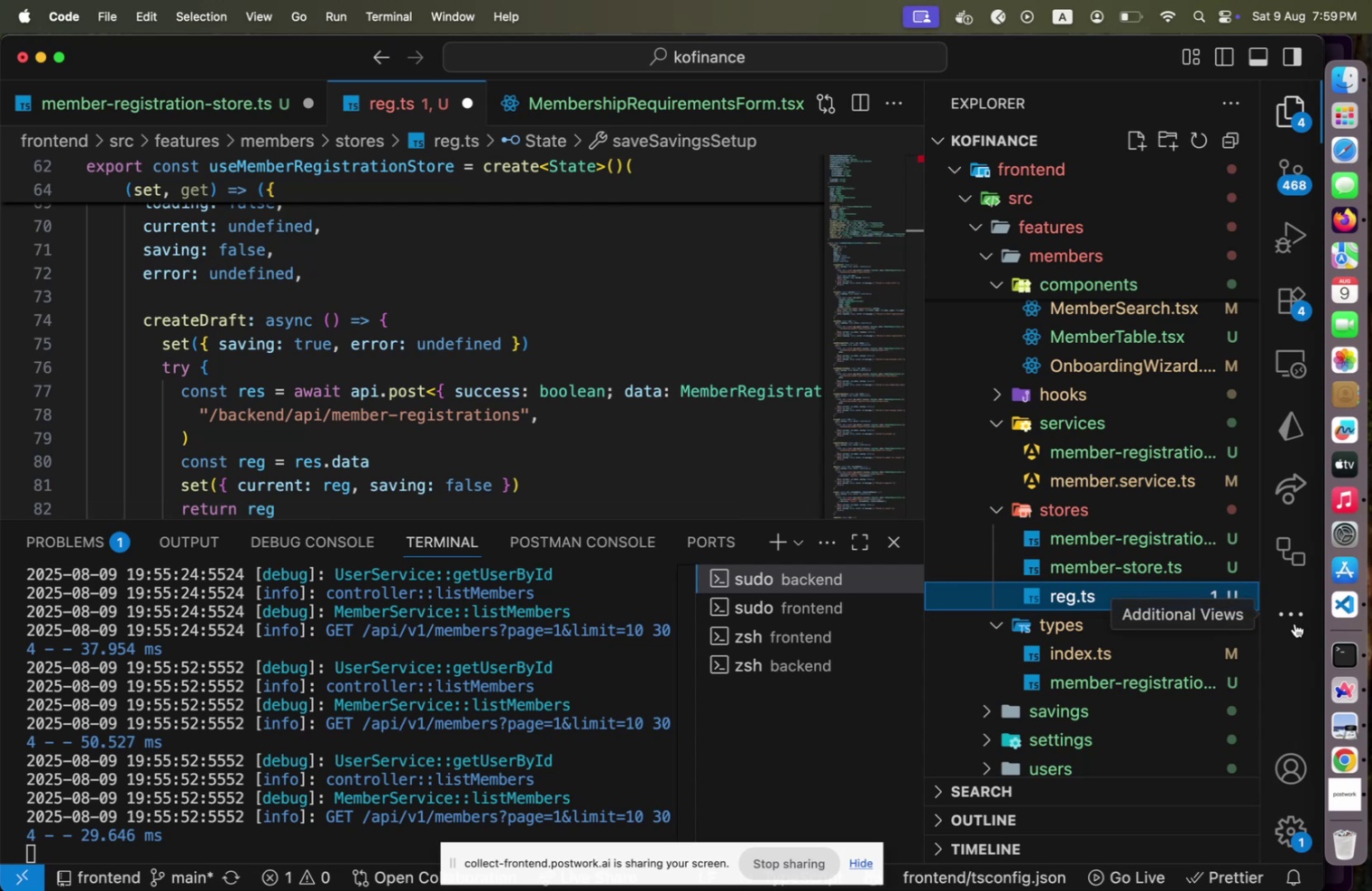 
wait(14.01)
 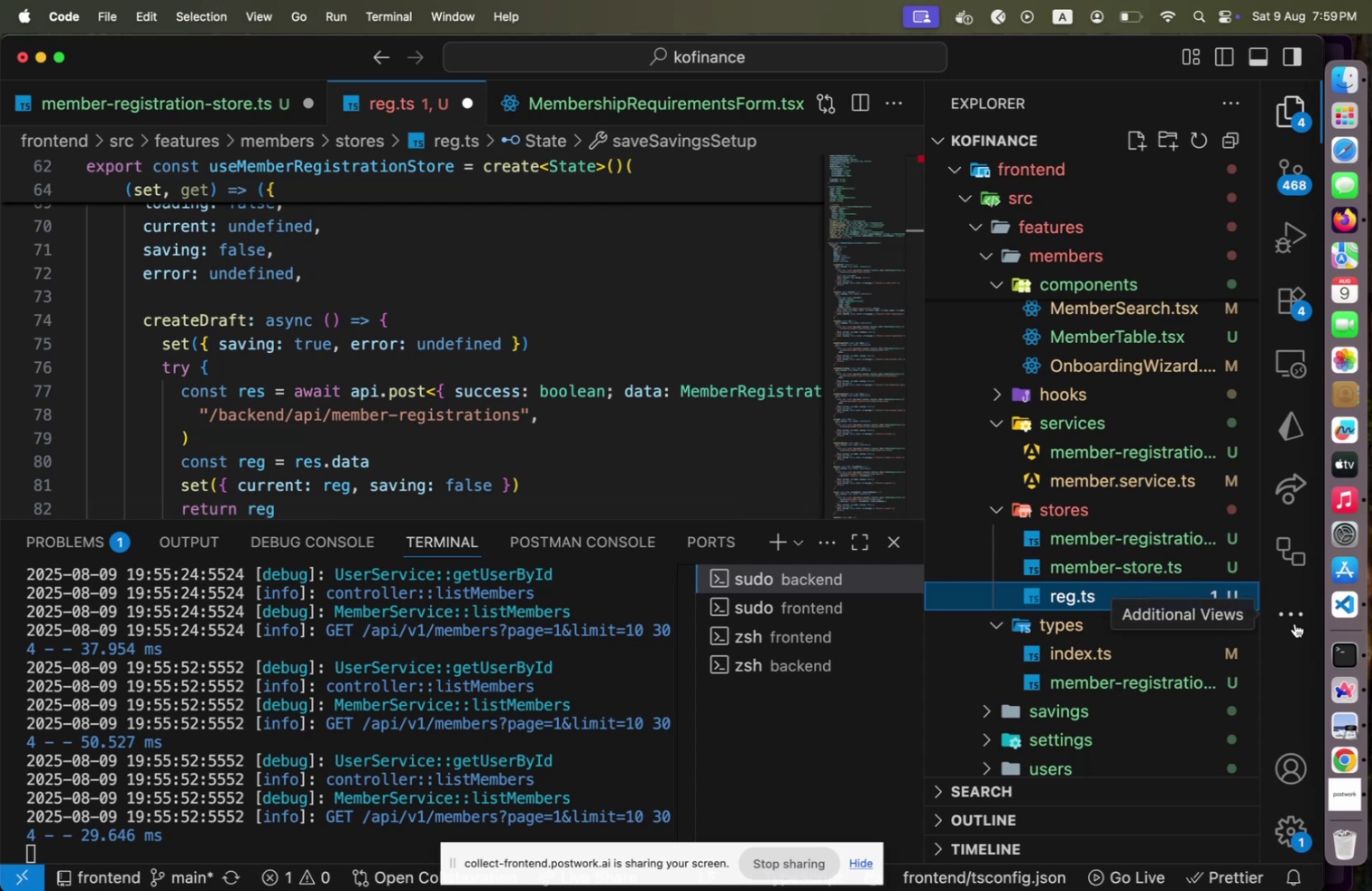 
left_click([1338, 505])
 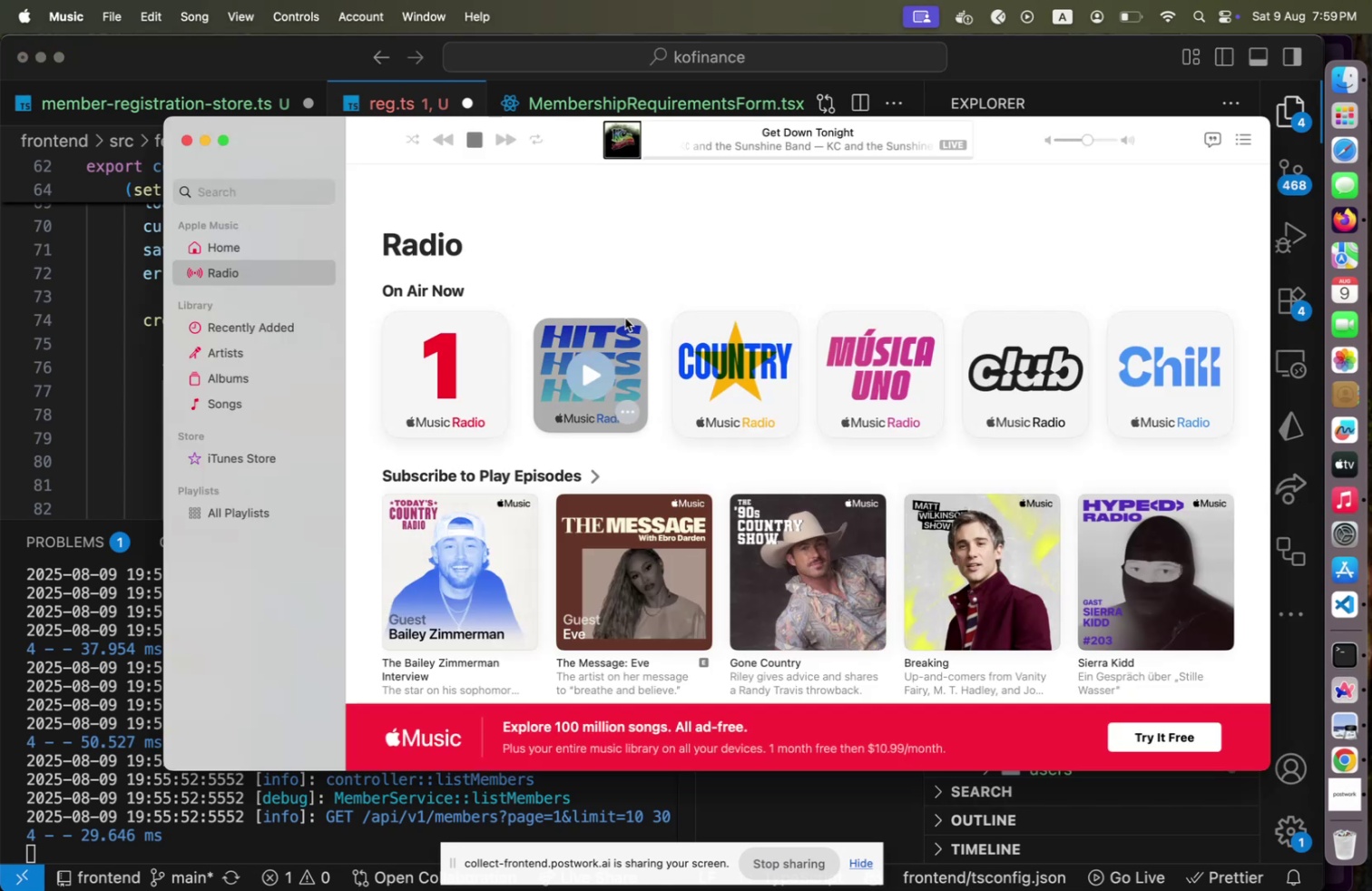 
left_click([475, 144])
 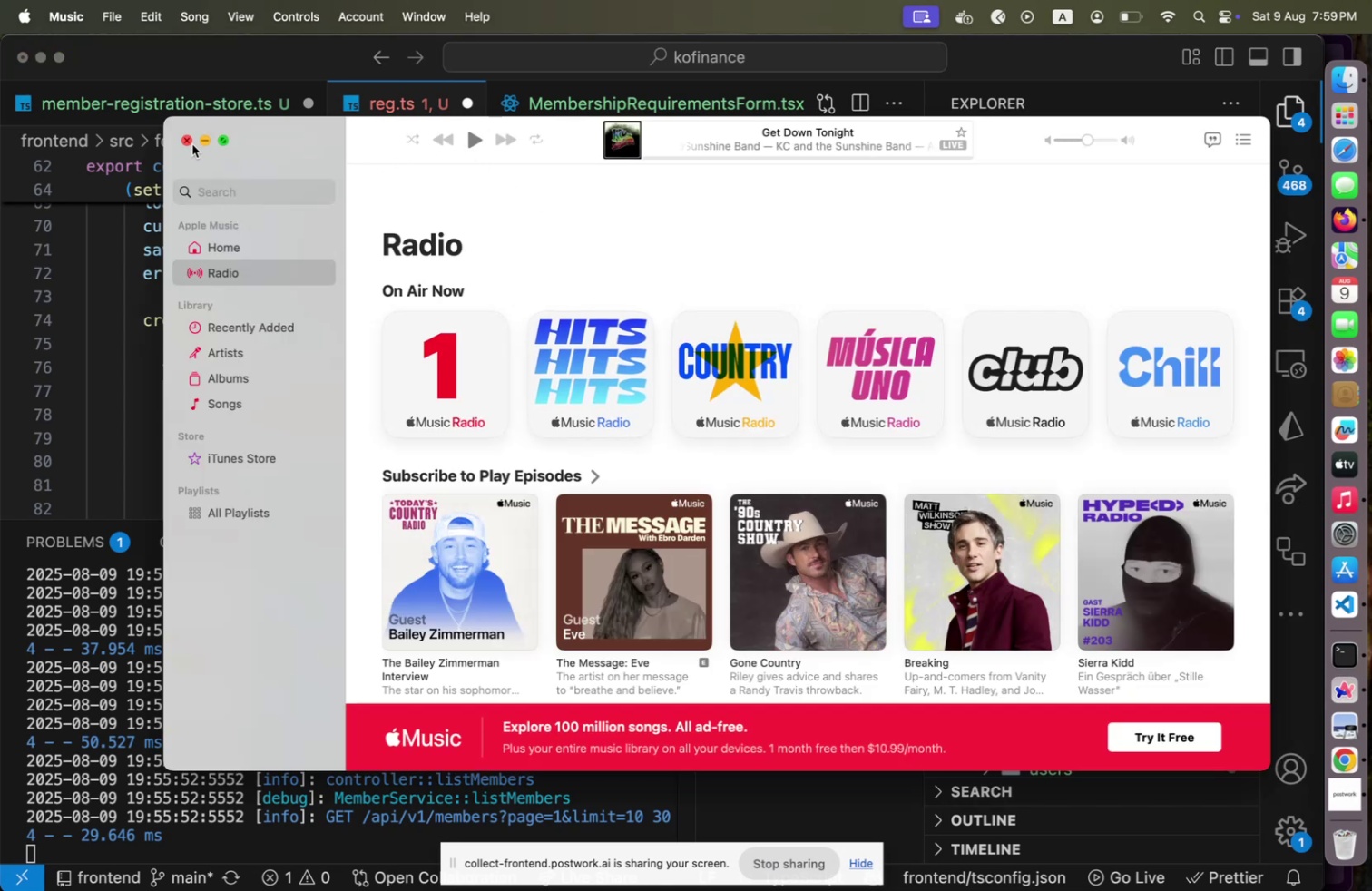 
left_click([192, 144])
 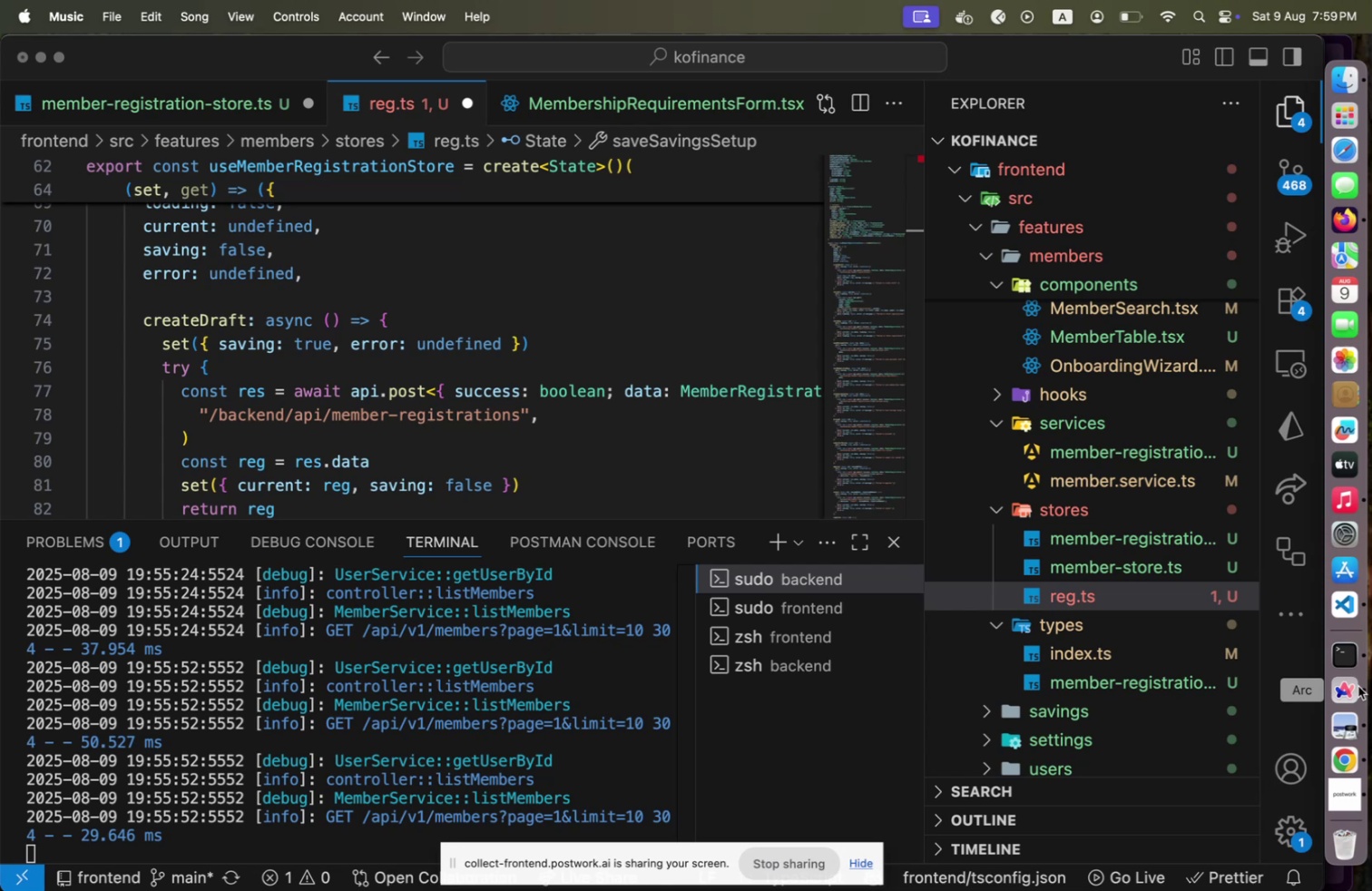 
left_click([1352, 686])
 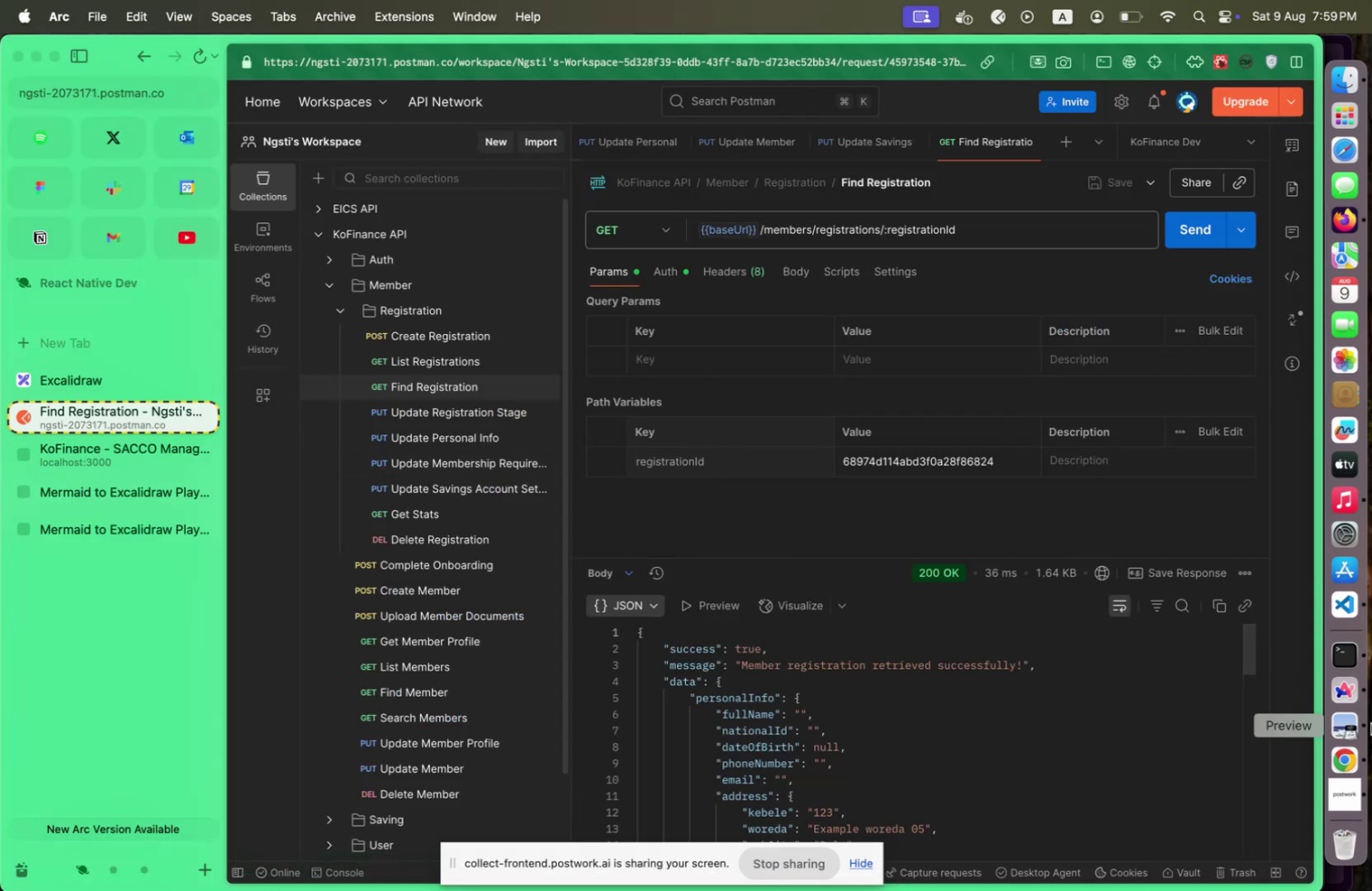 
left_click([1338, 752])
 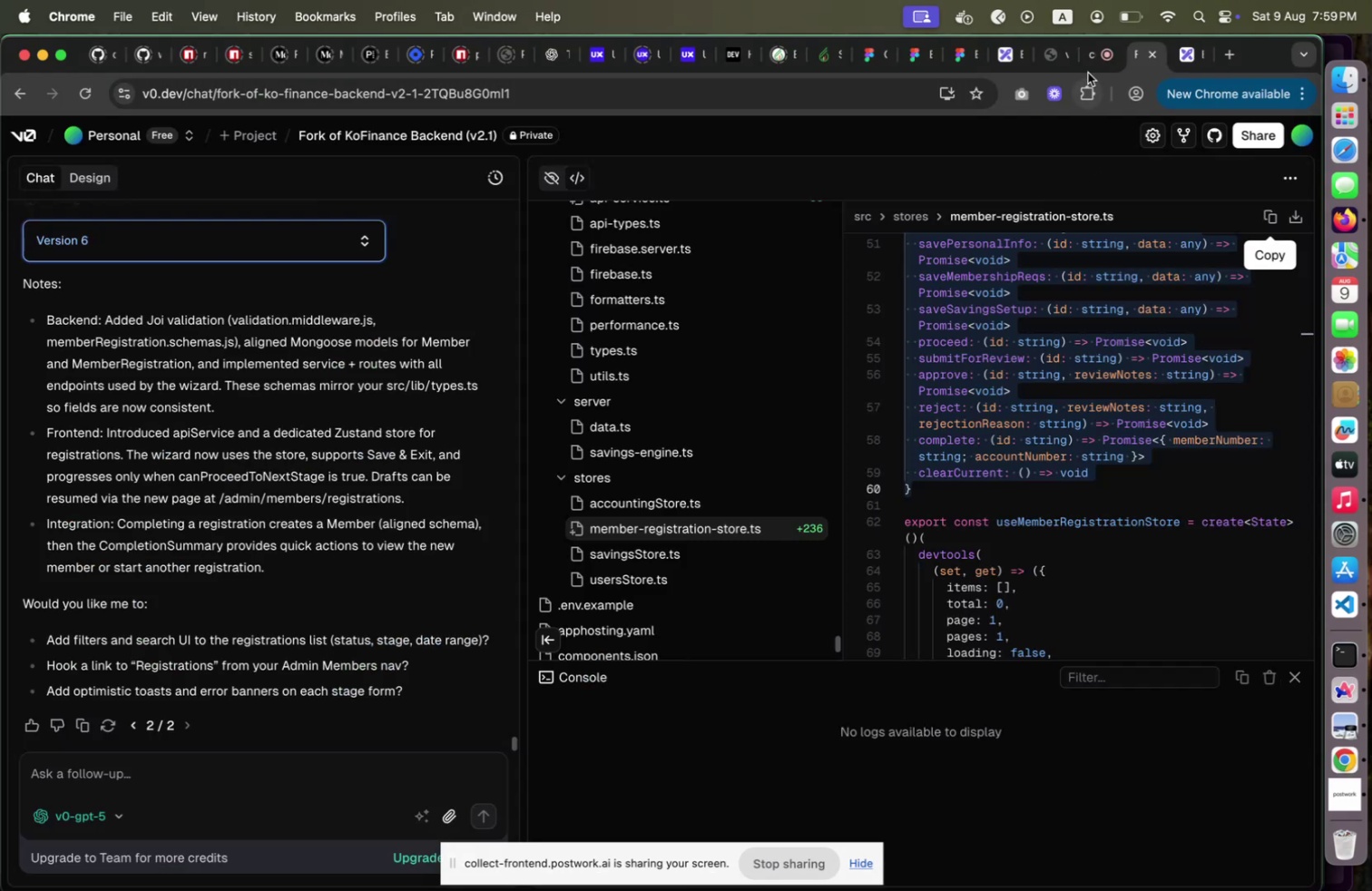 
left_click([1087, 69])
 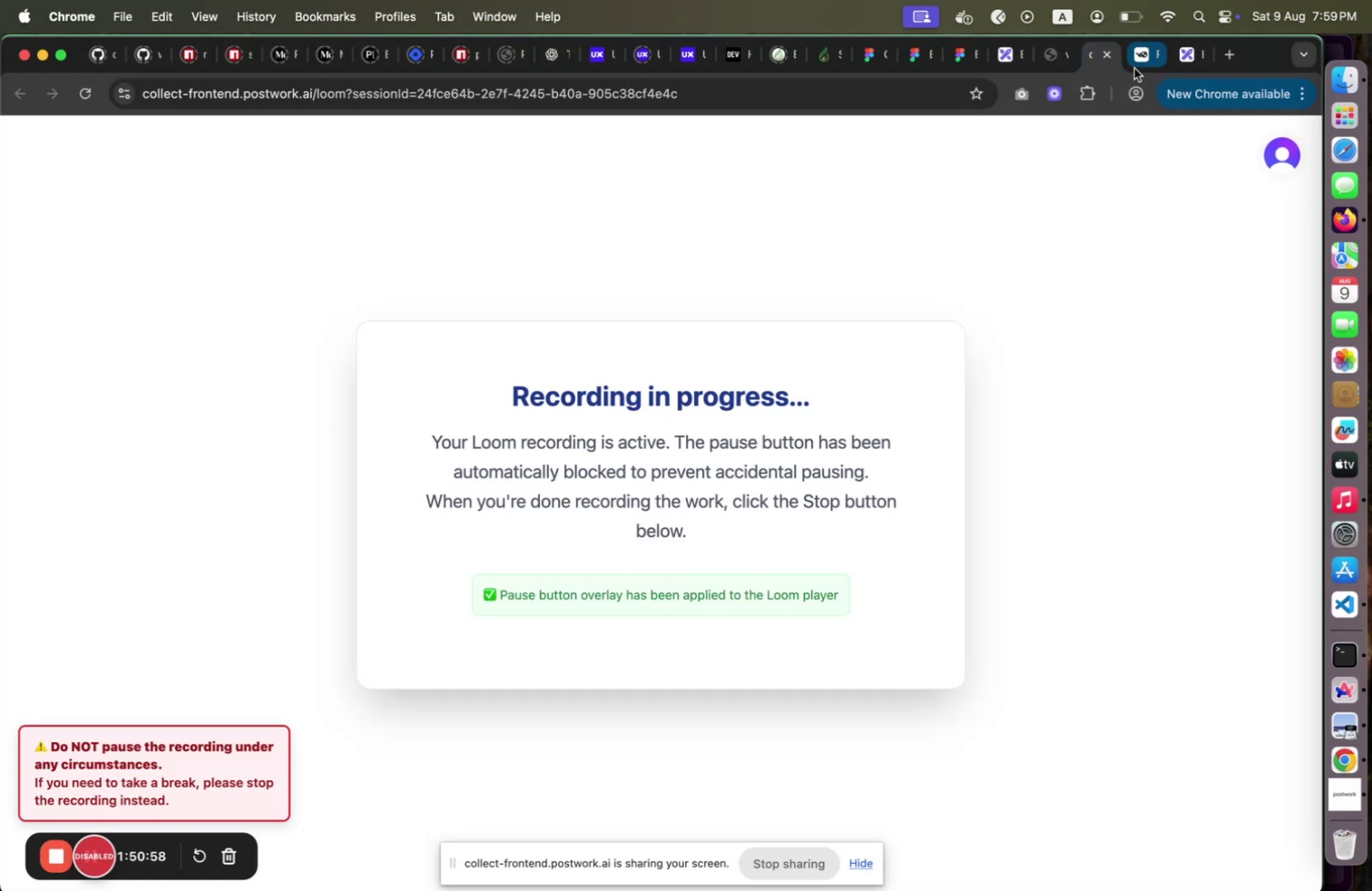 
left_click([1134, 68])
 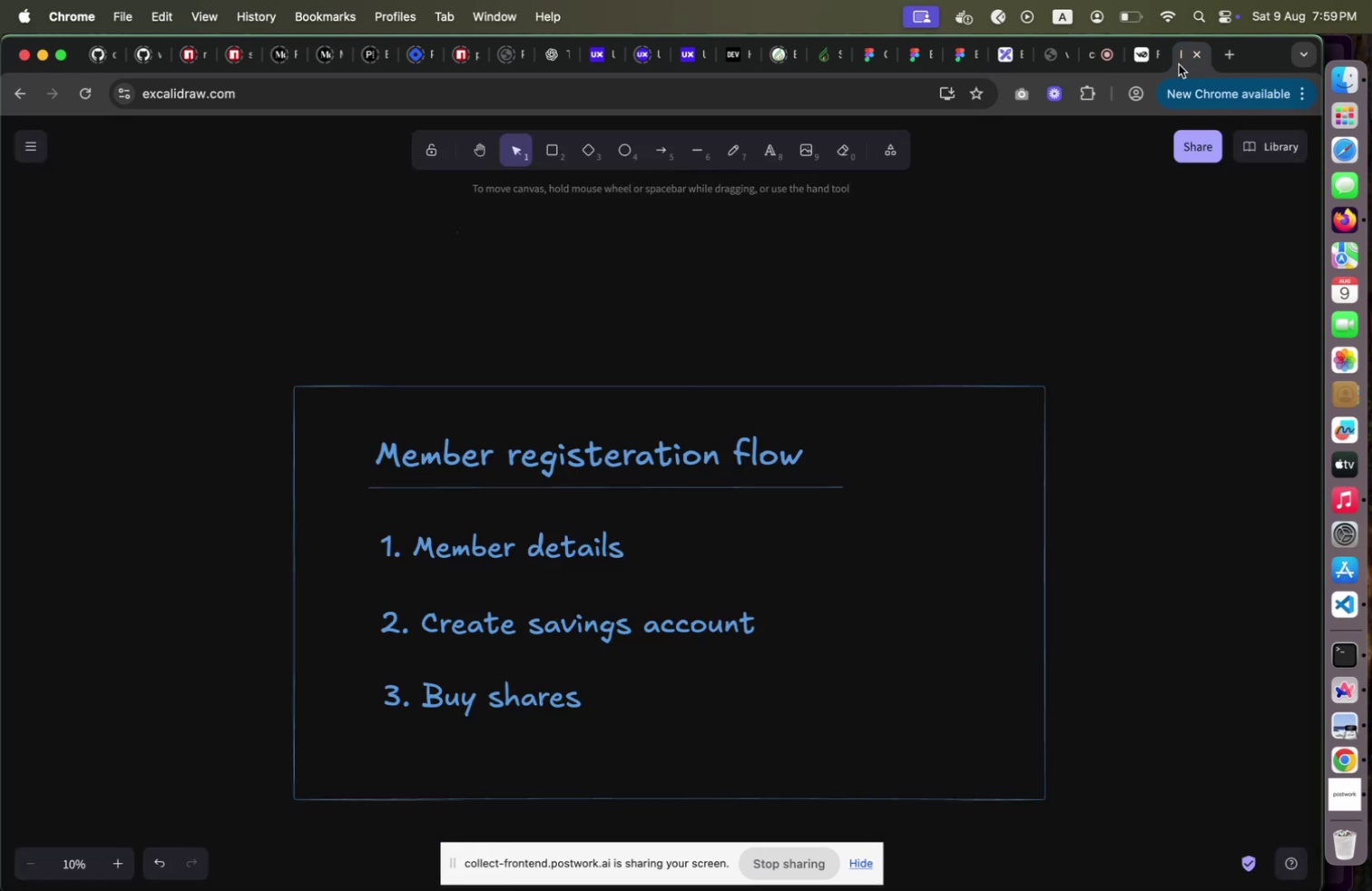 
left_click([1179, 64])
 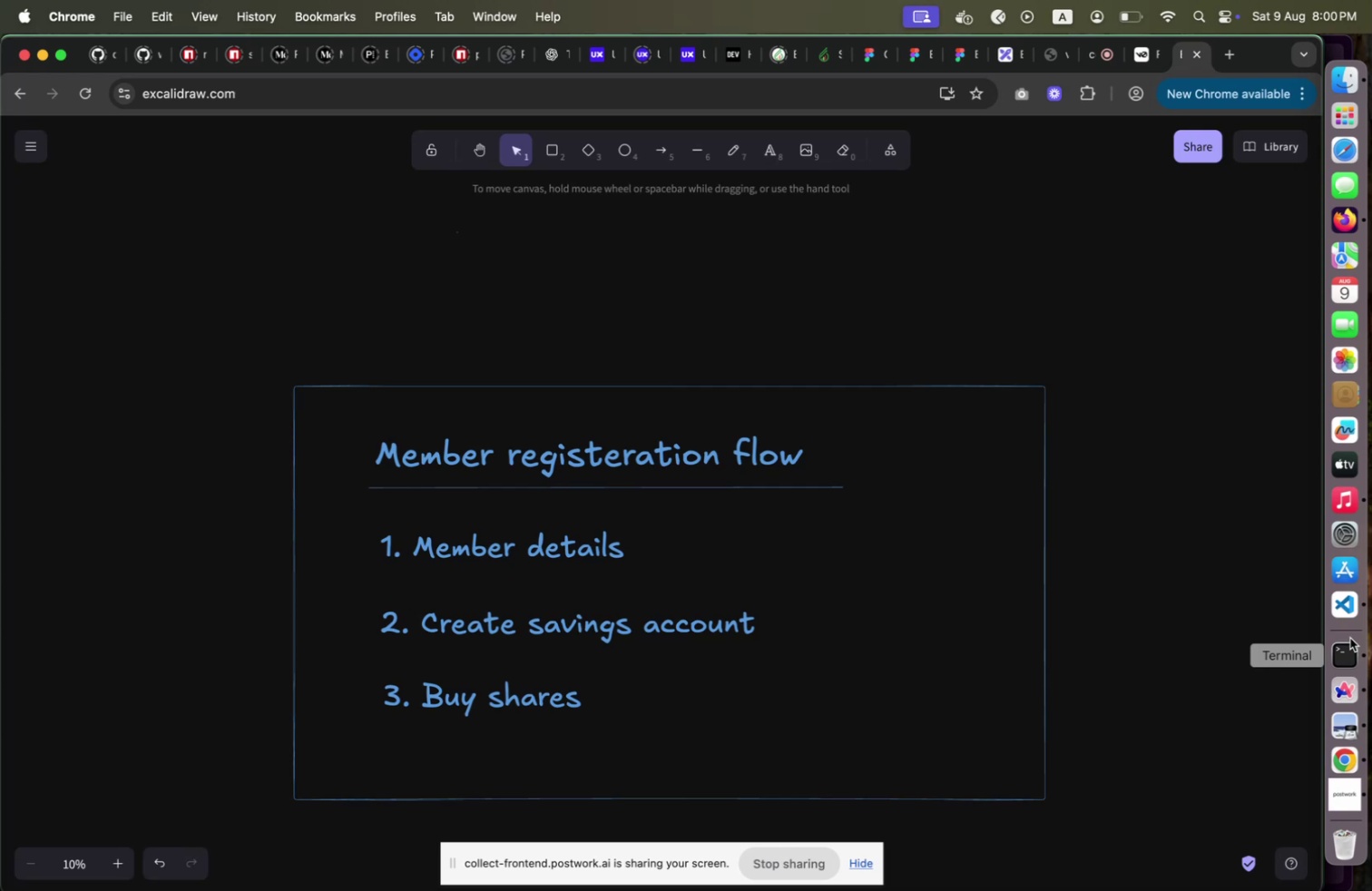 
wait(58.92)
 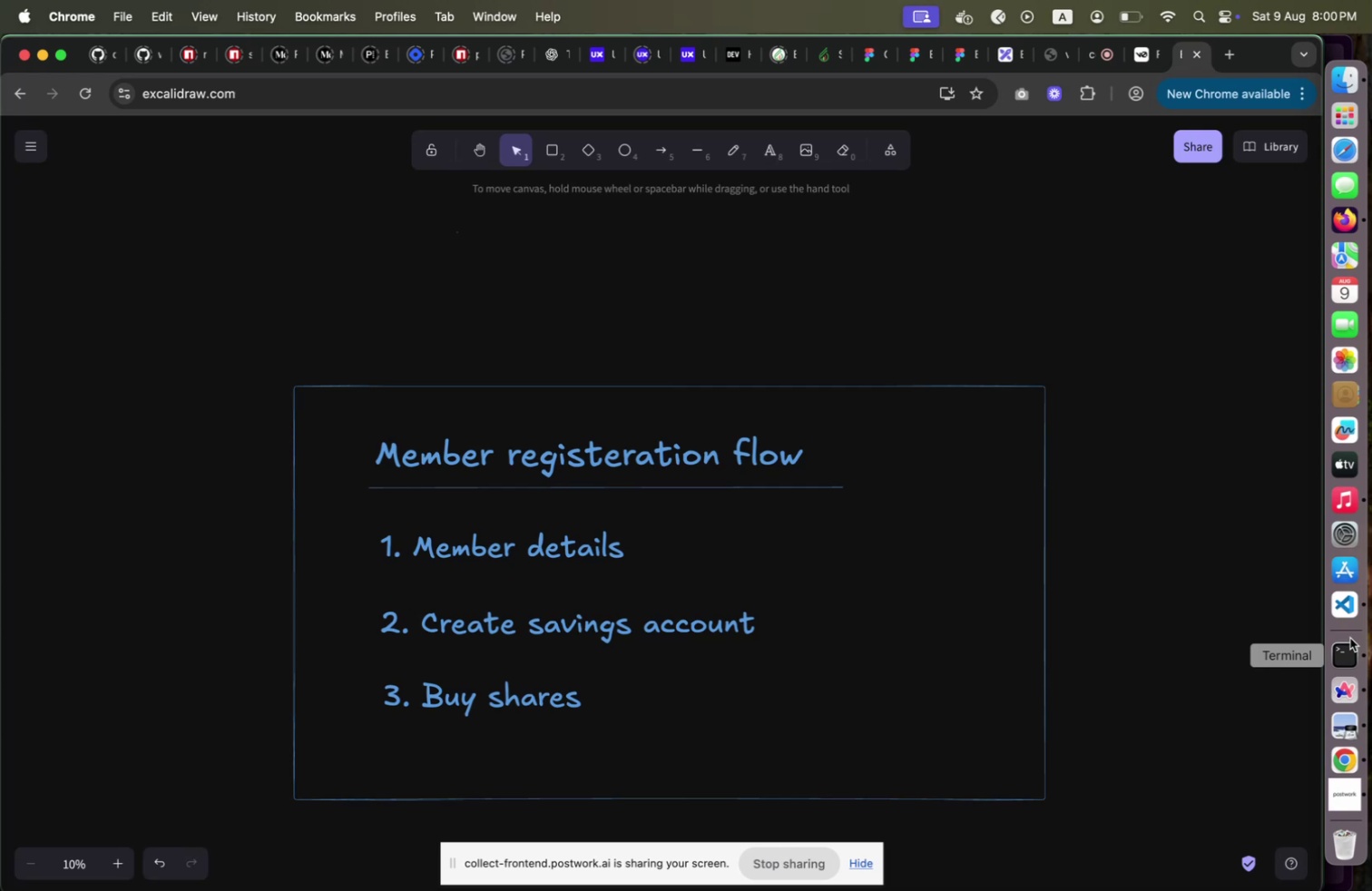 
scroll: coordinate [720, 463], scroll_direction: up, amount: 32.0
 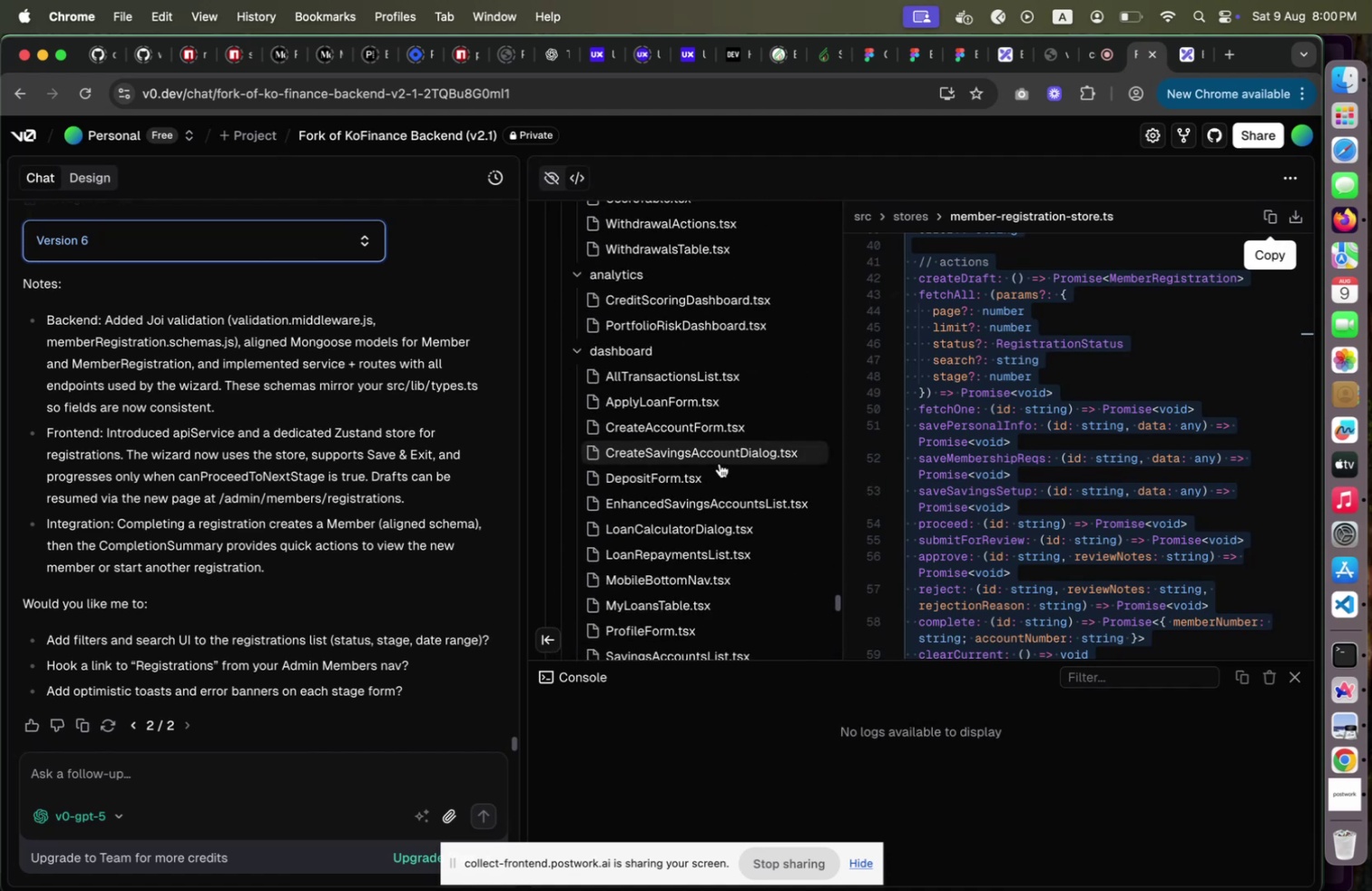 
scroll: coordinate [696, 522], scroll_direction: down, amount: 28.0
 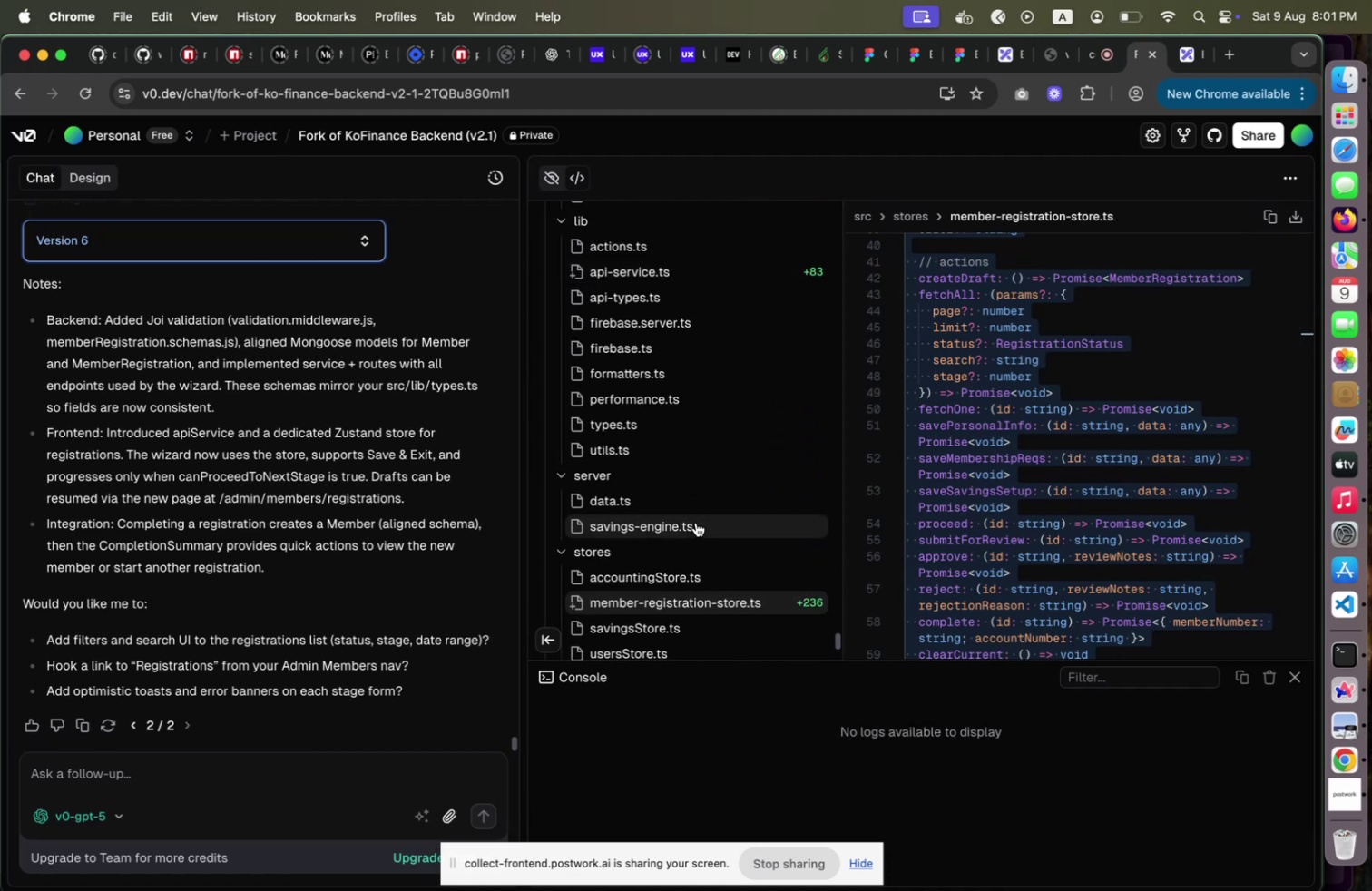 
left_click([696, 522])
 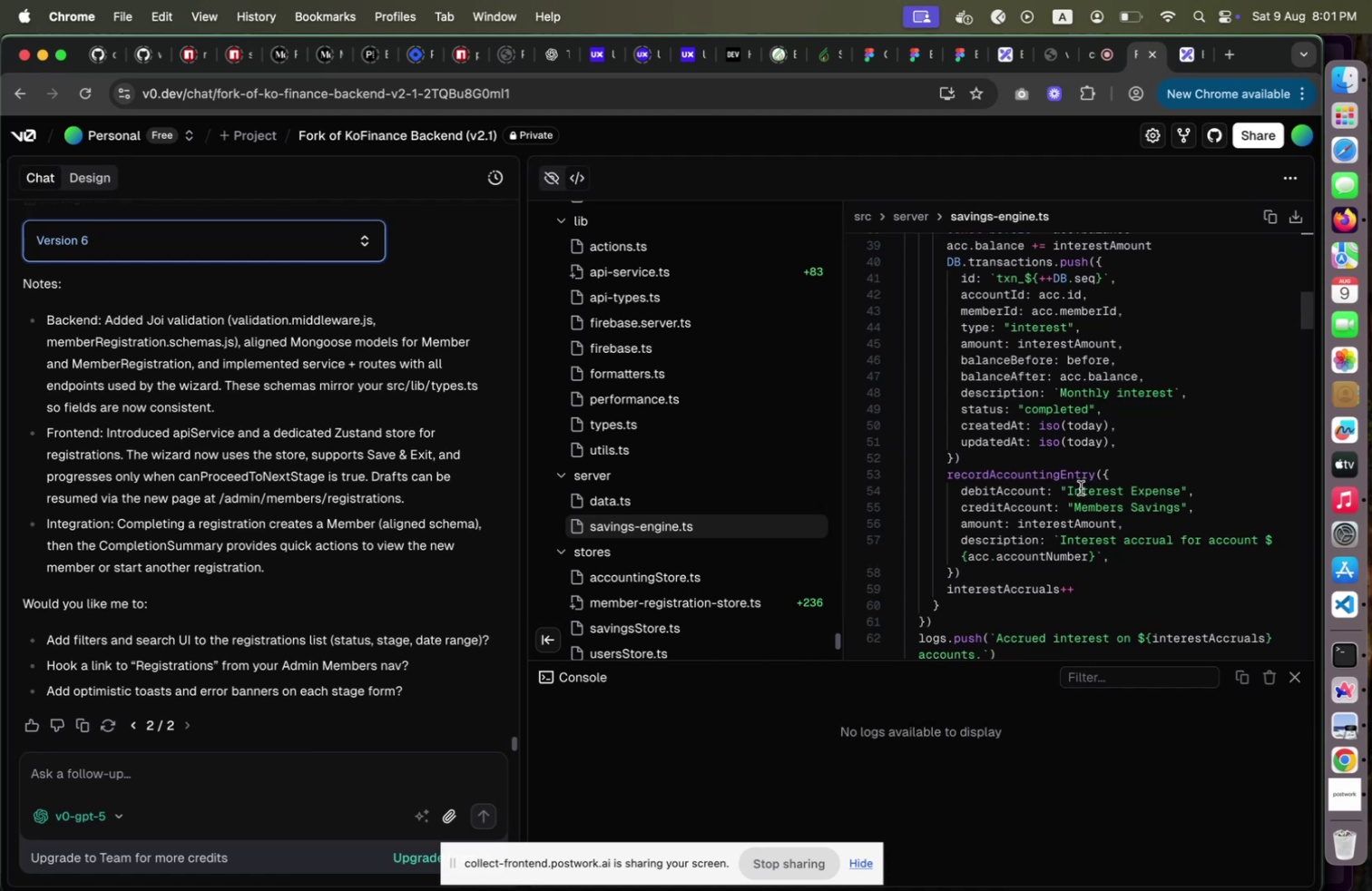 
scroll: coordinate [1081, 491], scroll_direction: up, amount: 5.0
 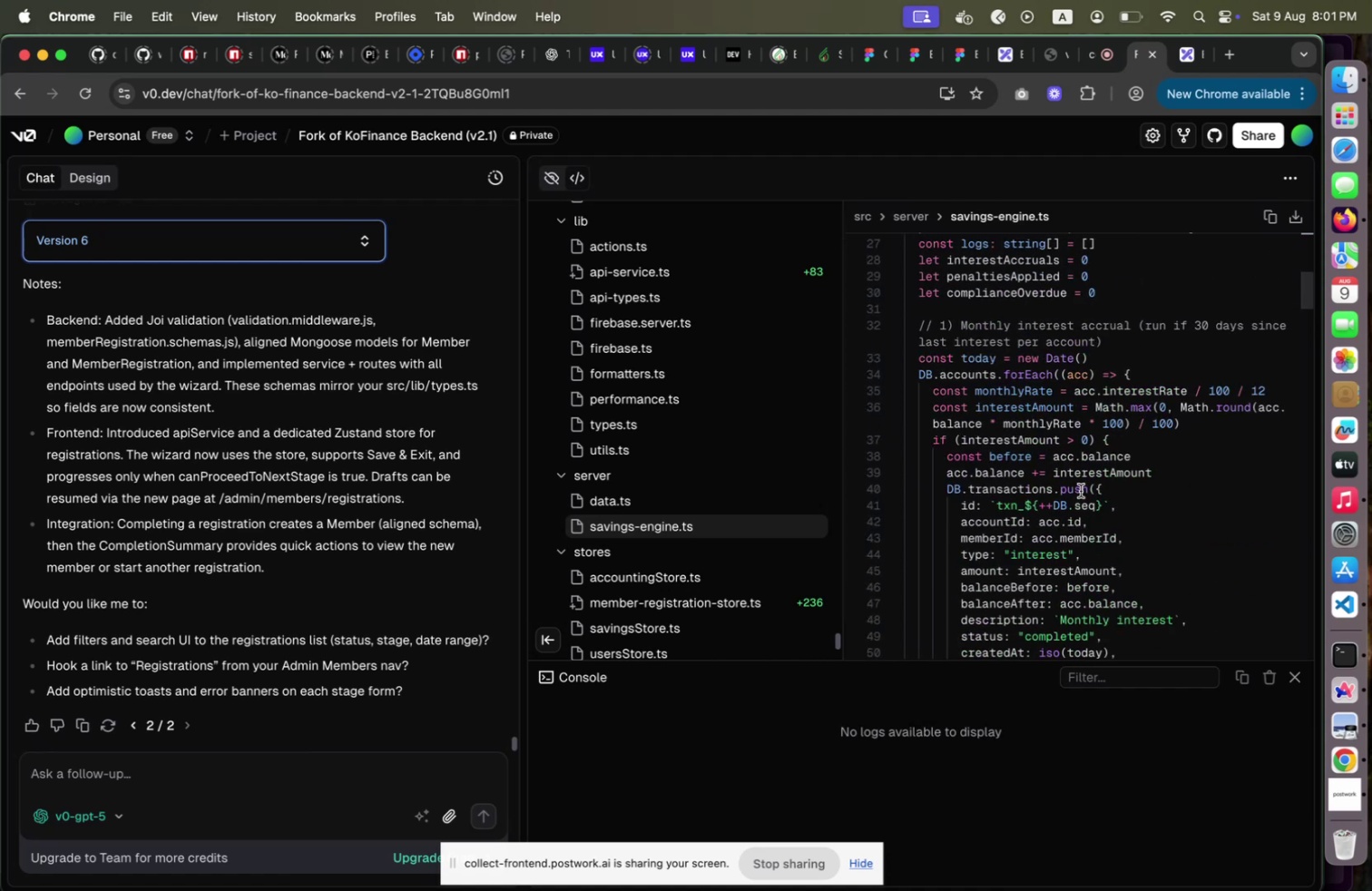 
scroll: coordinate [1076, 484], scroll_direction: down, amount: 45.0
 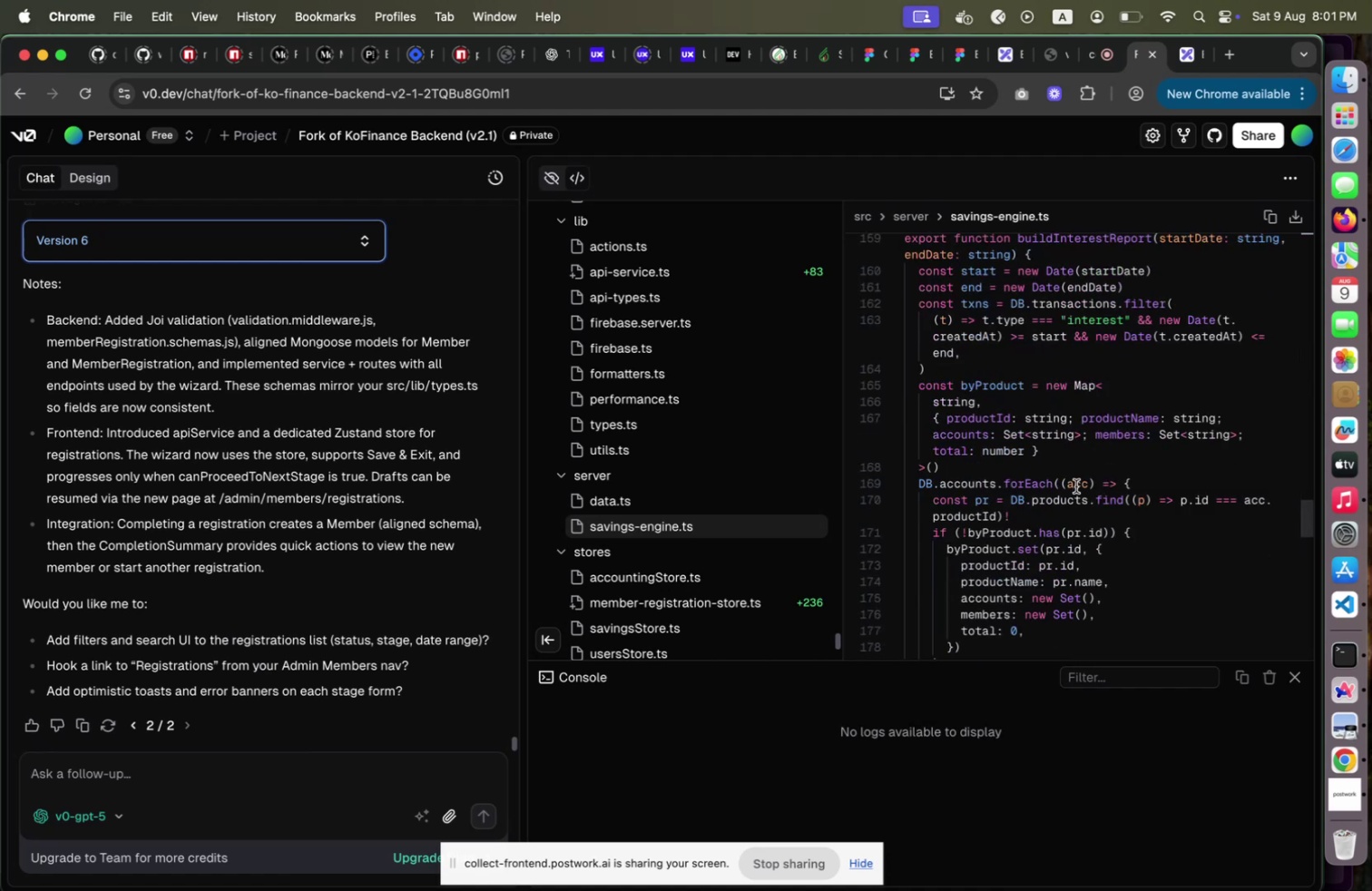 
scroll: coordinate [1076, 485], scroll_direction: up, amount: 5.0
 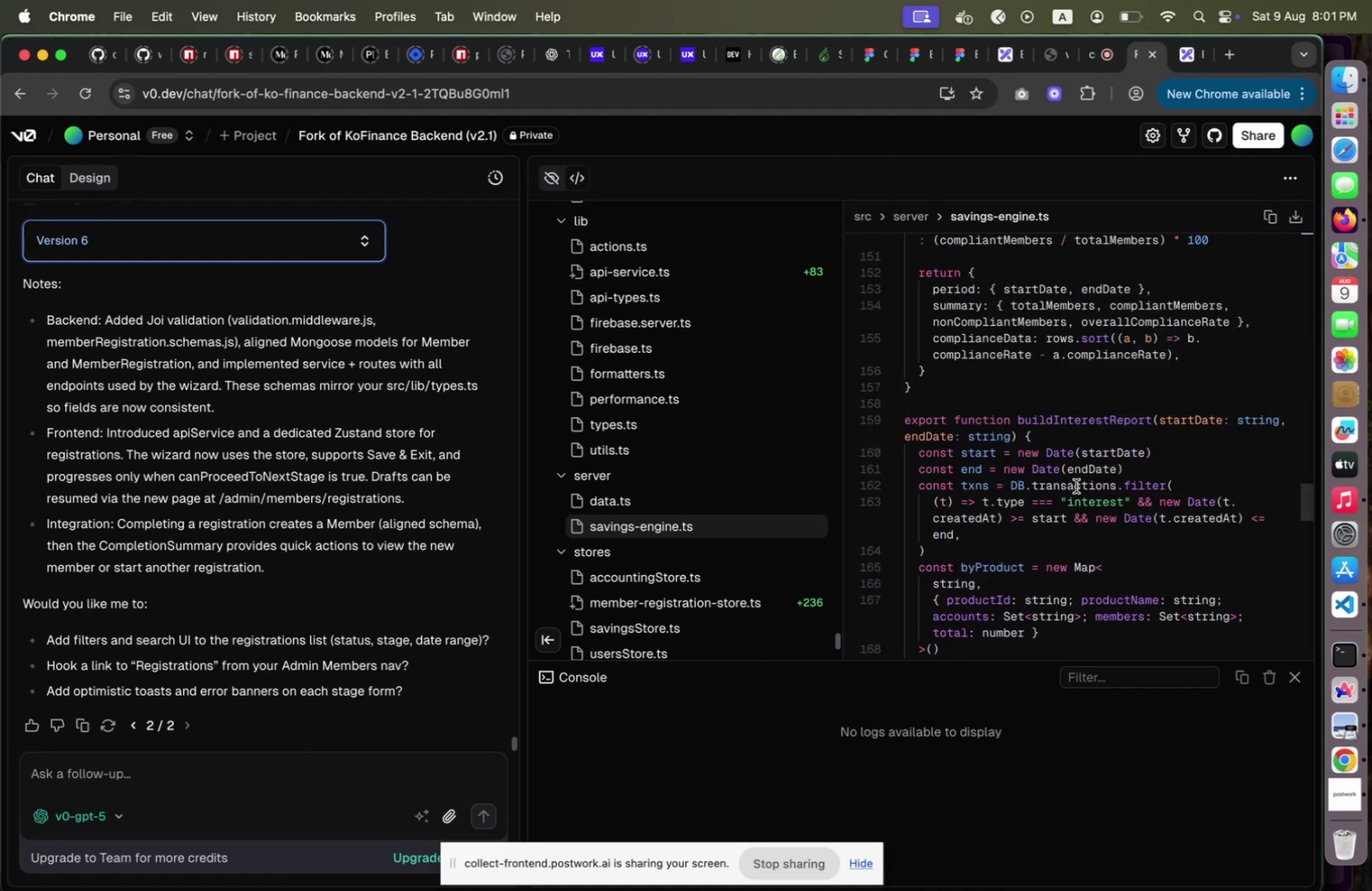 
scroll: coordinate [1076, 485], scroll_direction: down, amount: 1.0
 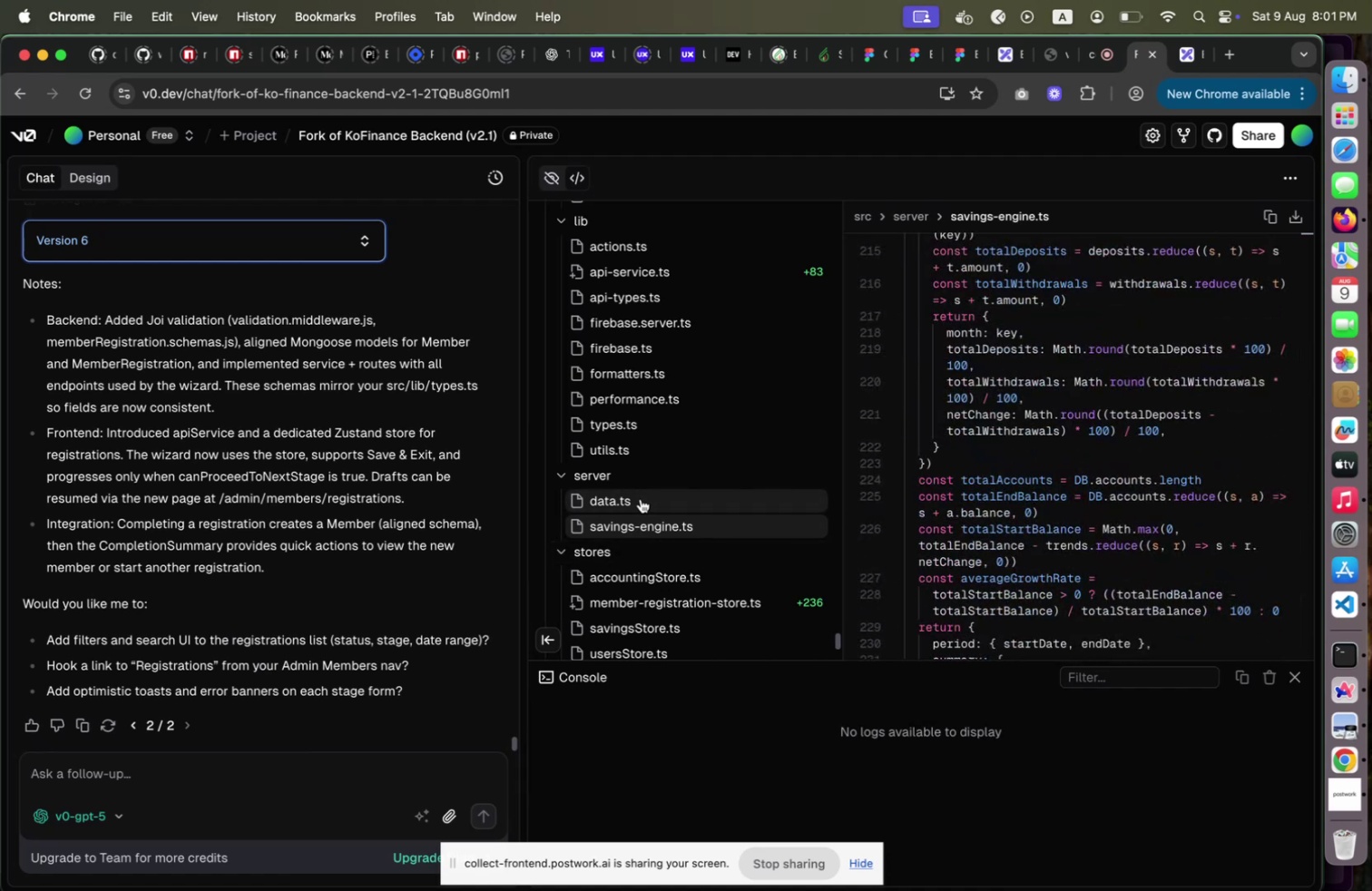 
left_click([641, 498])
 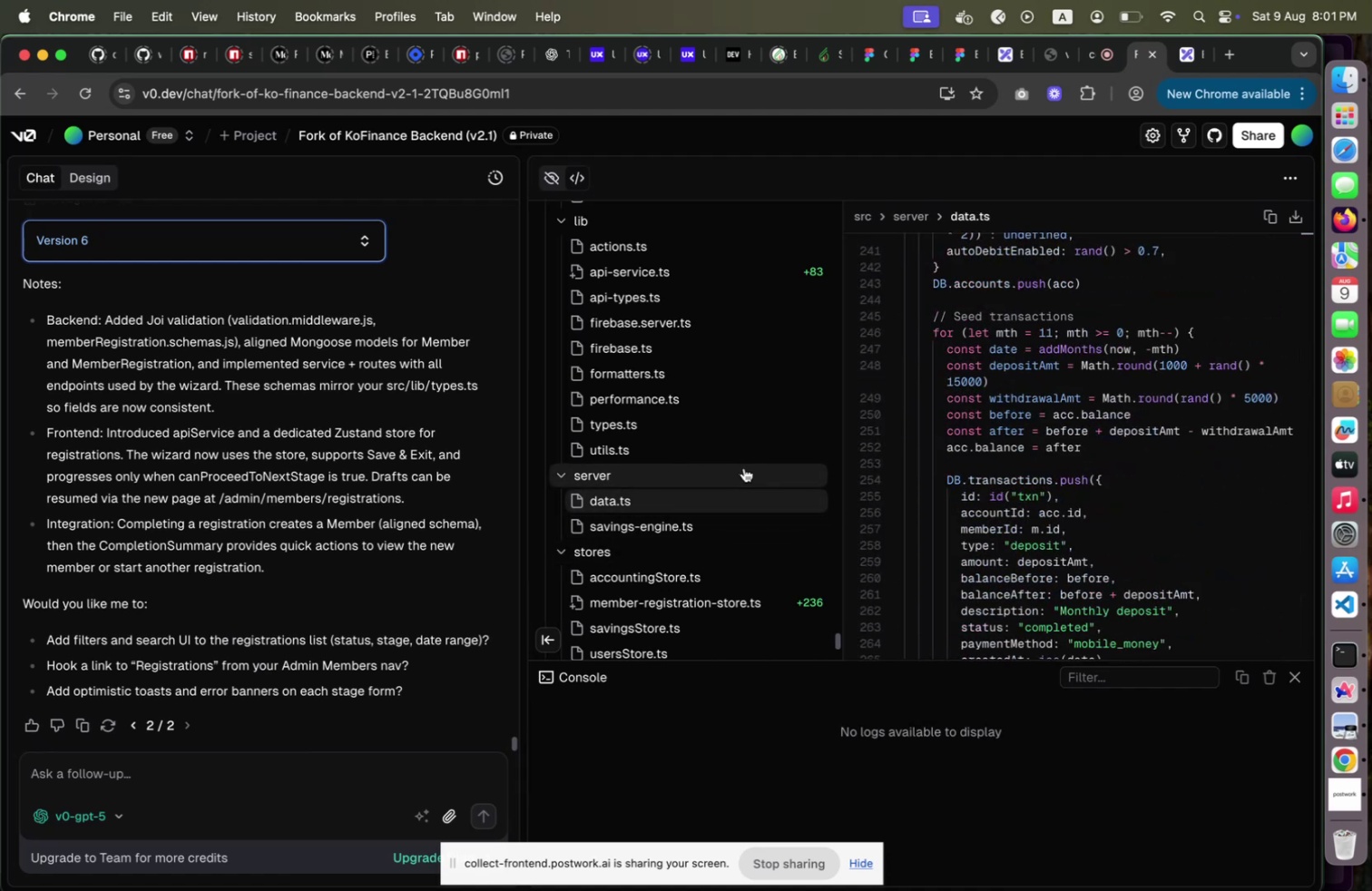 
scroll: coordinate [744, 468], scroll_direction: up, amount: 22.0
 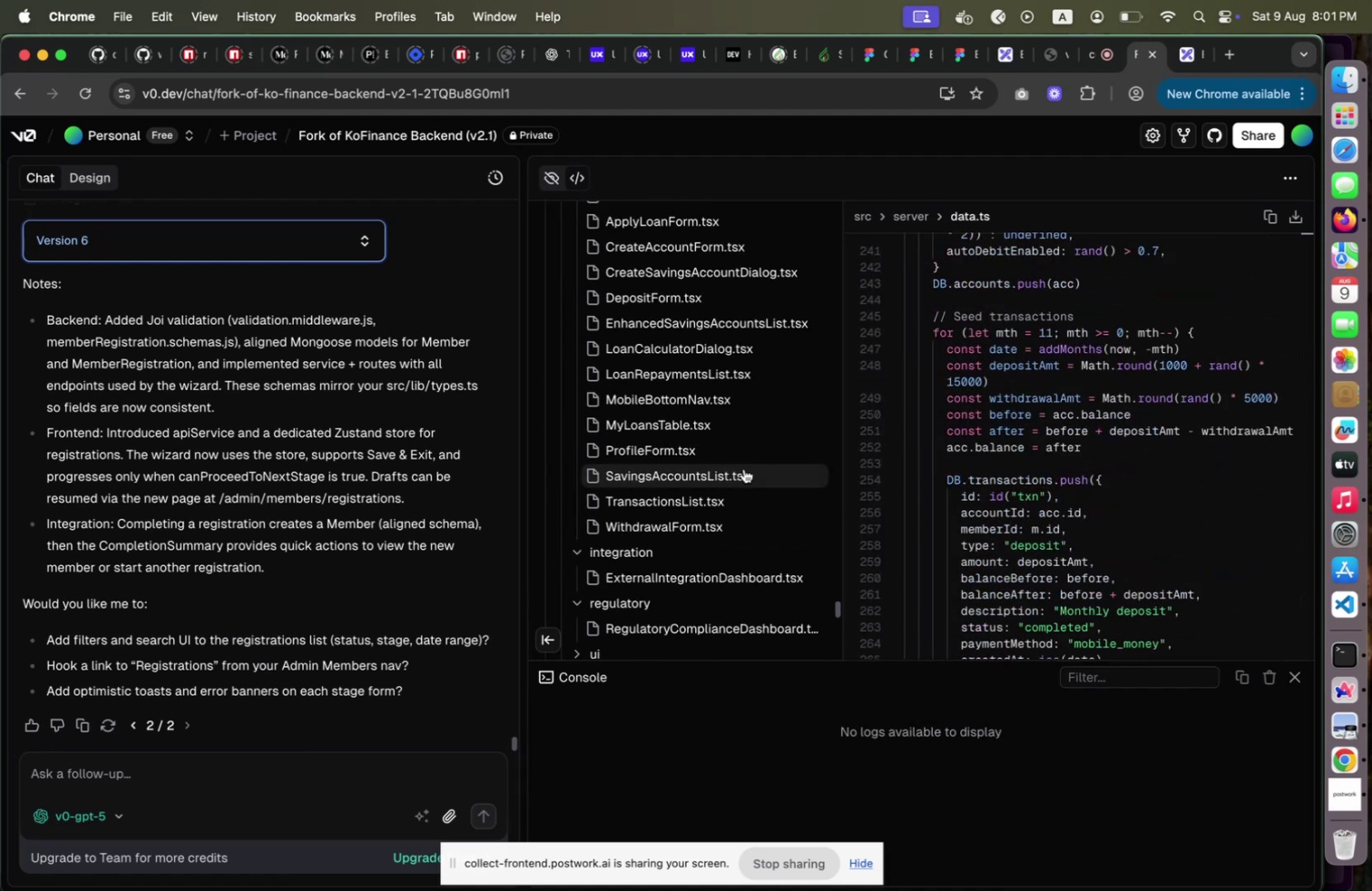 
scroll: coordinate [744, 469], scroll_direction: down, amount: 9.0
 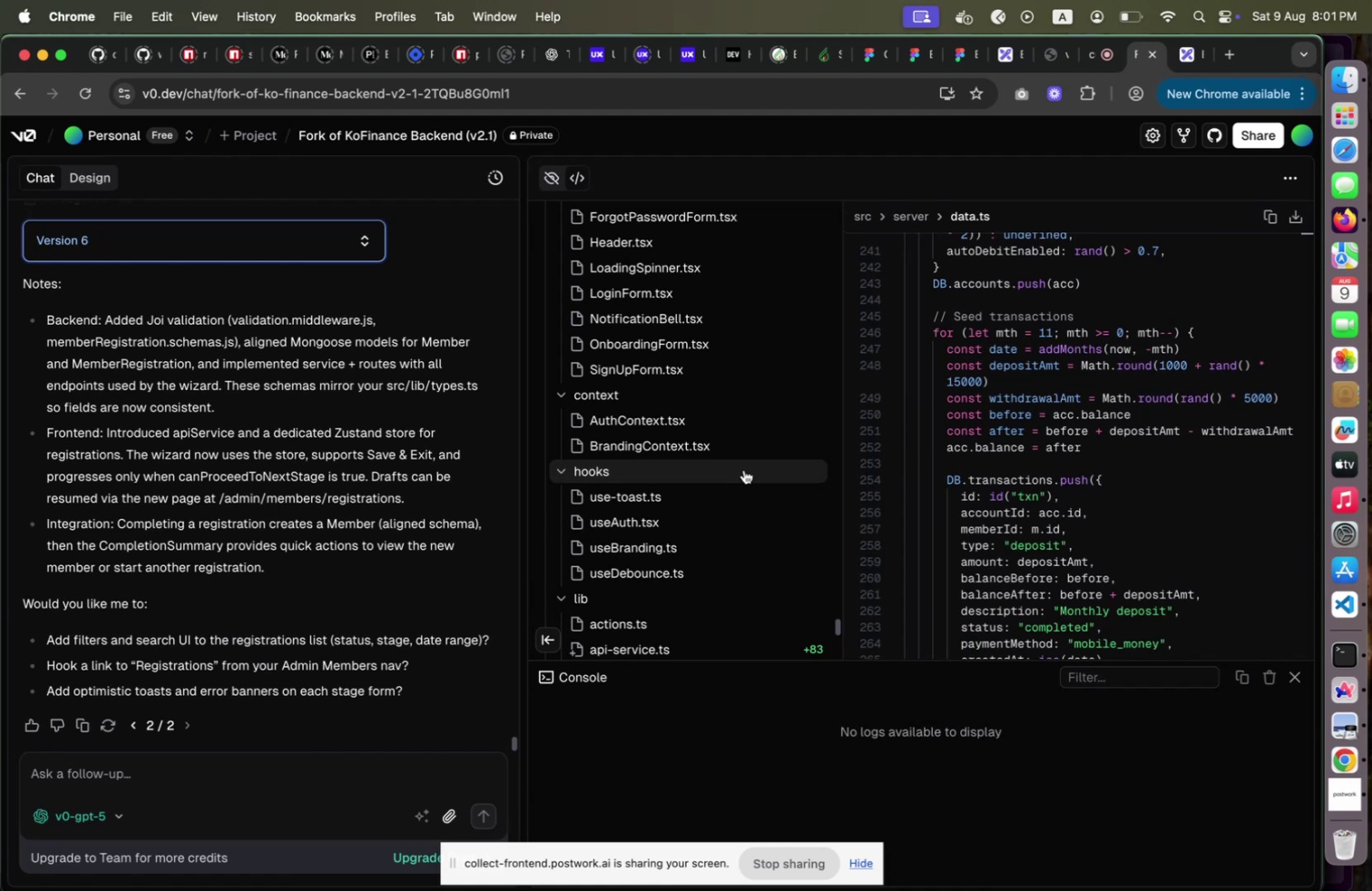 
scroll: coordinate [743, 475], scroll_direction: up, amount: 52.0
 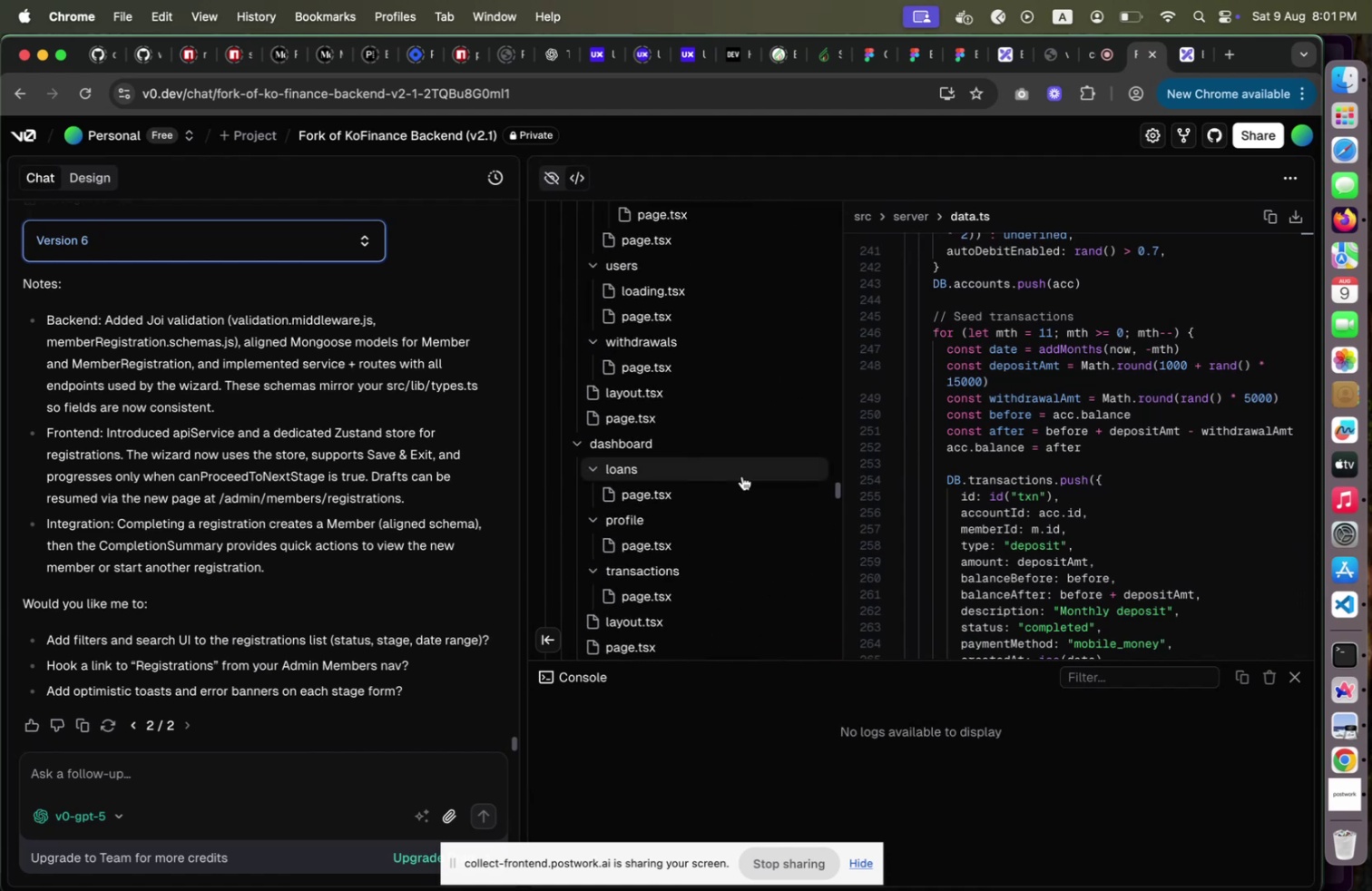 
scroll: coordinate [742, 475], scroll_direction: down, amount: 31.0
 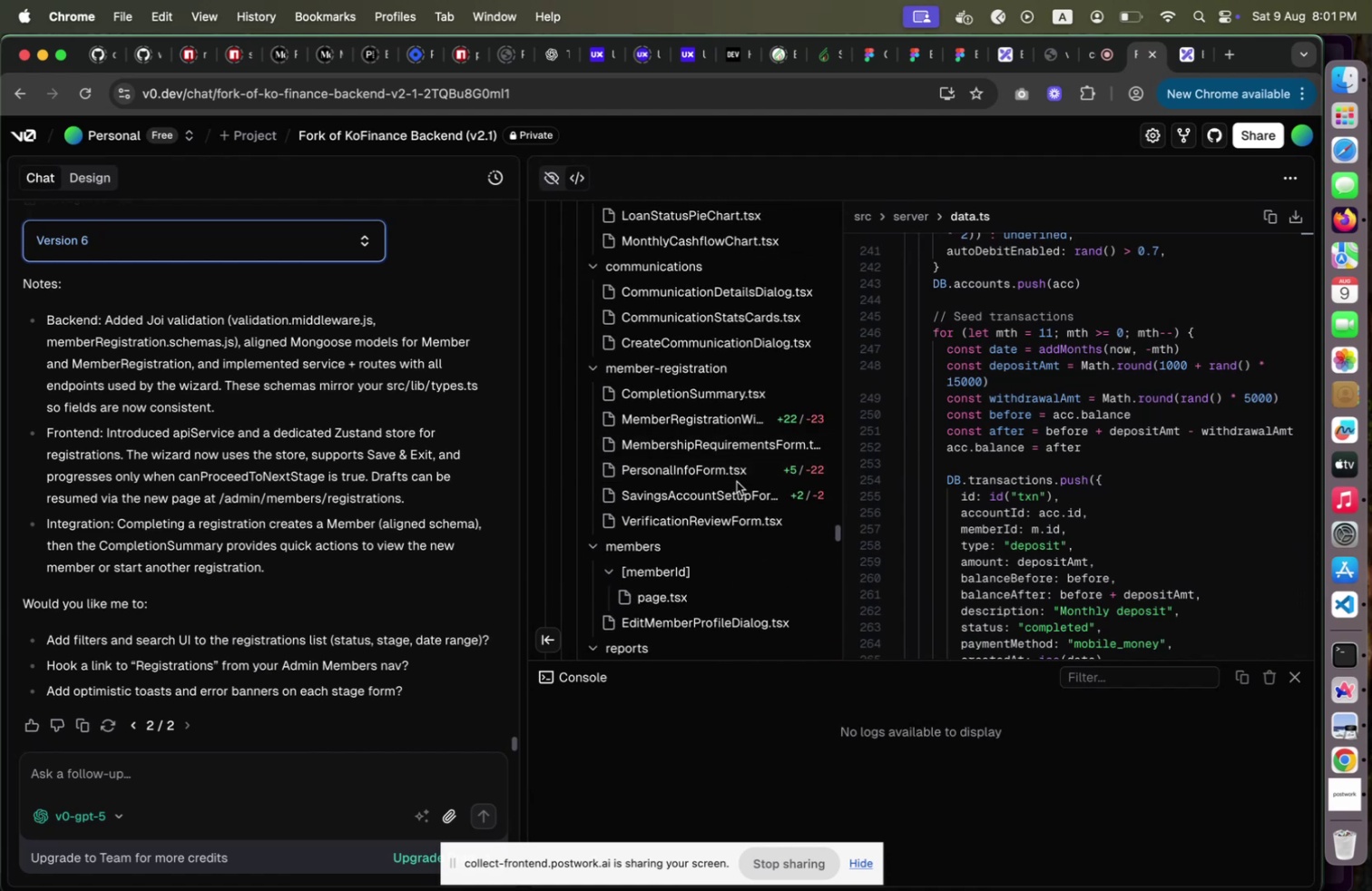 
left_click([740, 475])
 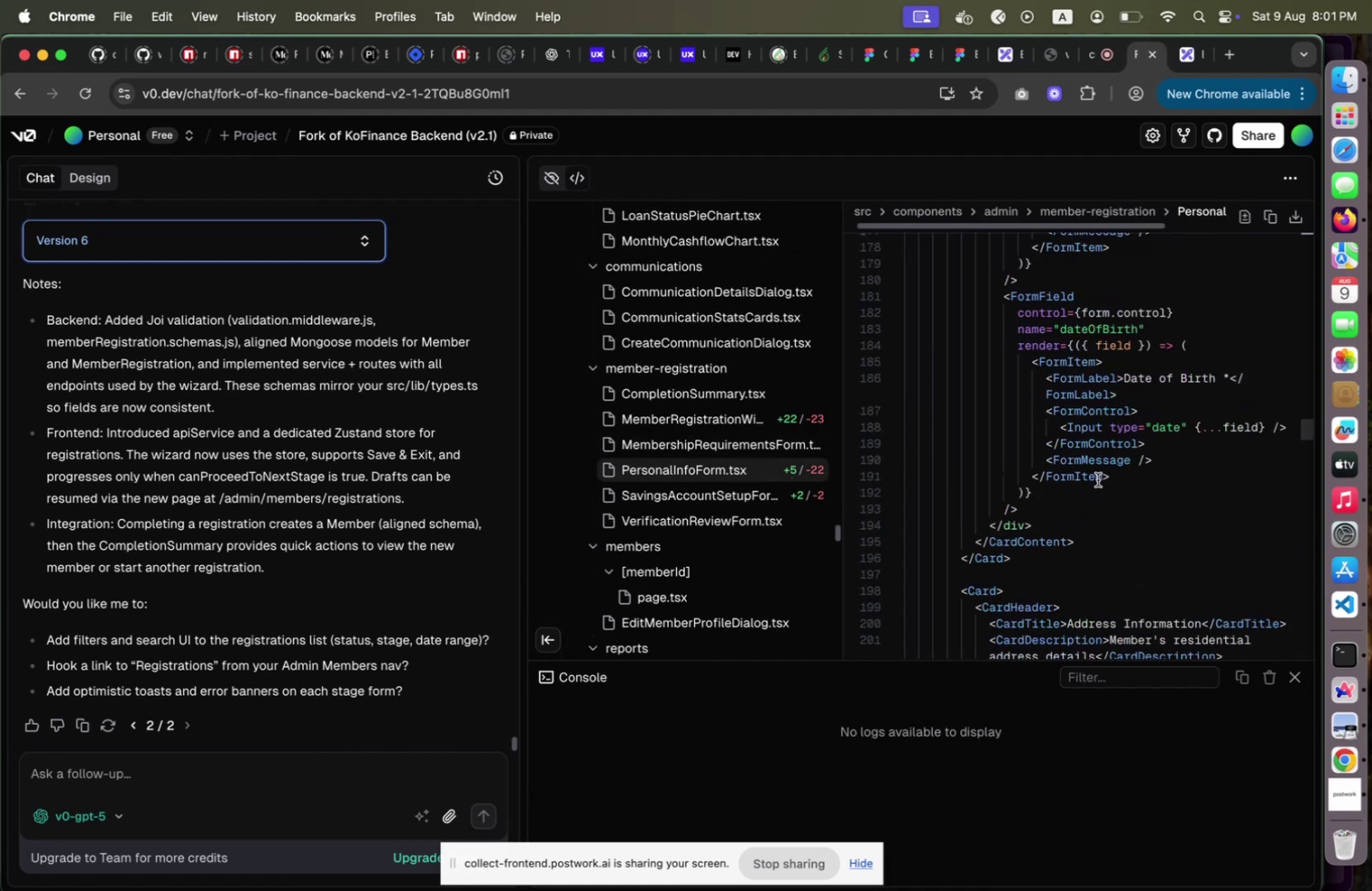 
scroll: coordinate [1093, 483], scroll_direction: up, amount: 51.0
 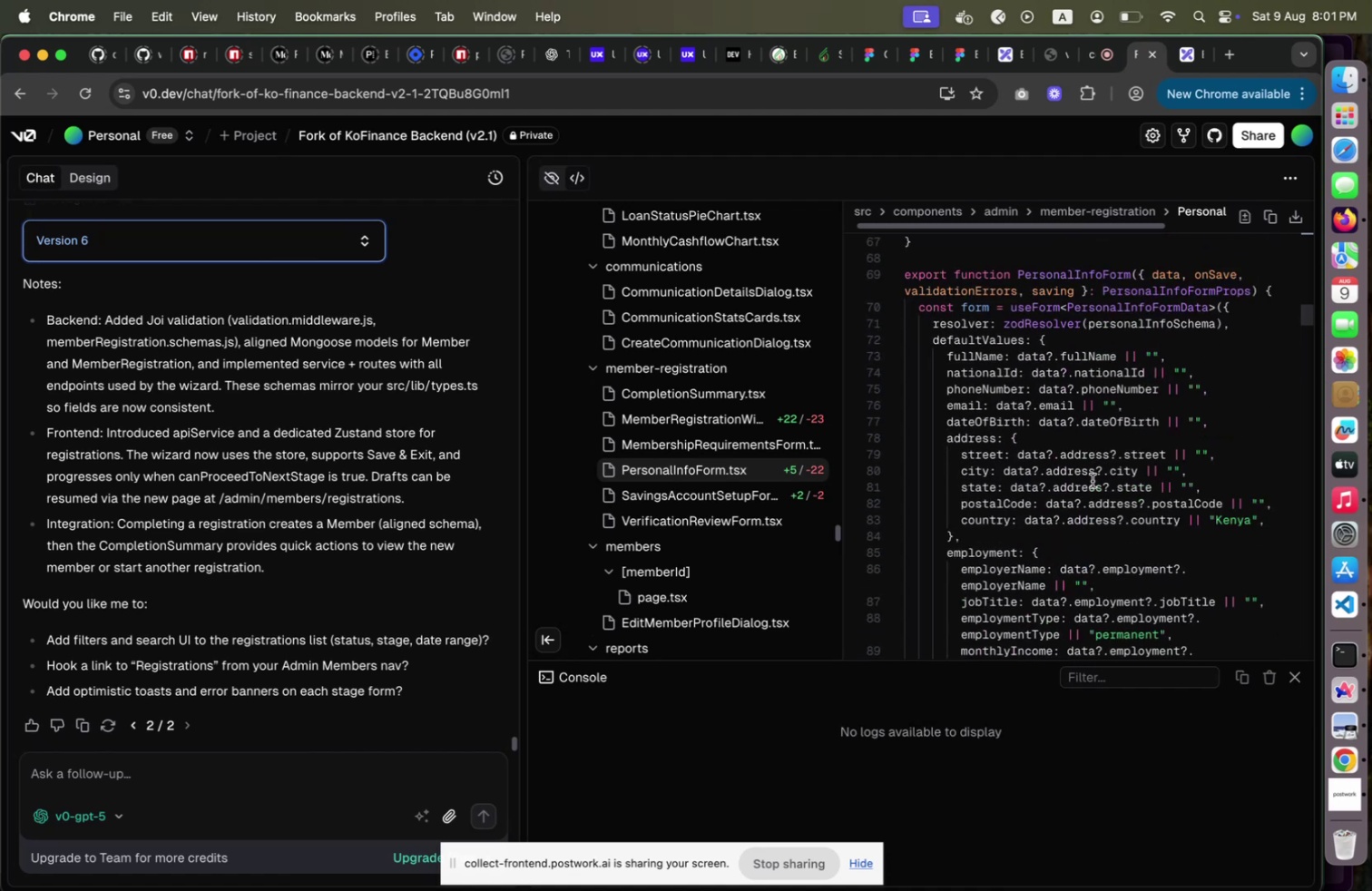 
wait(8.71)
 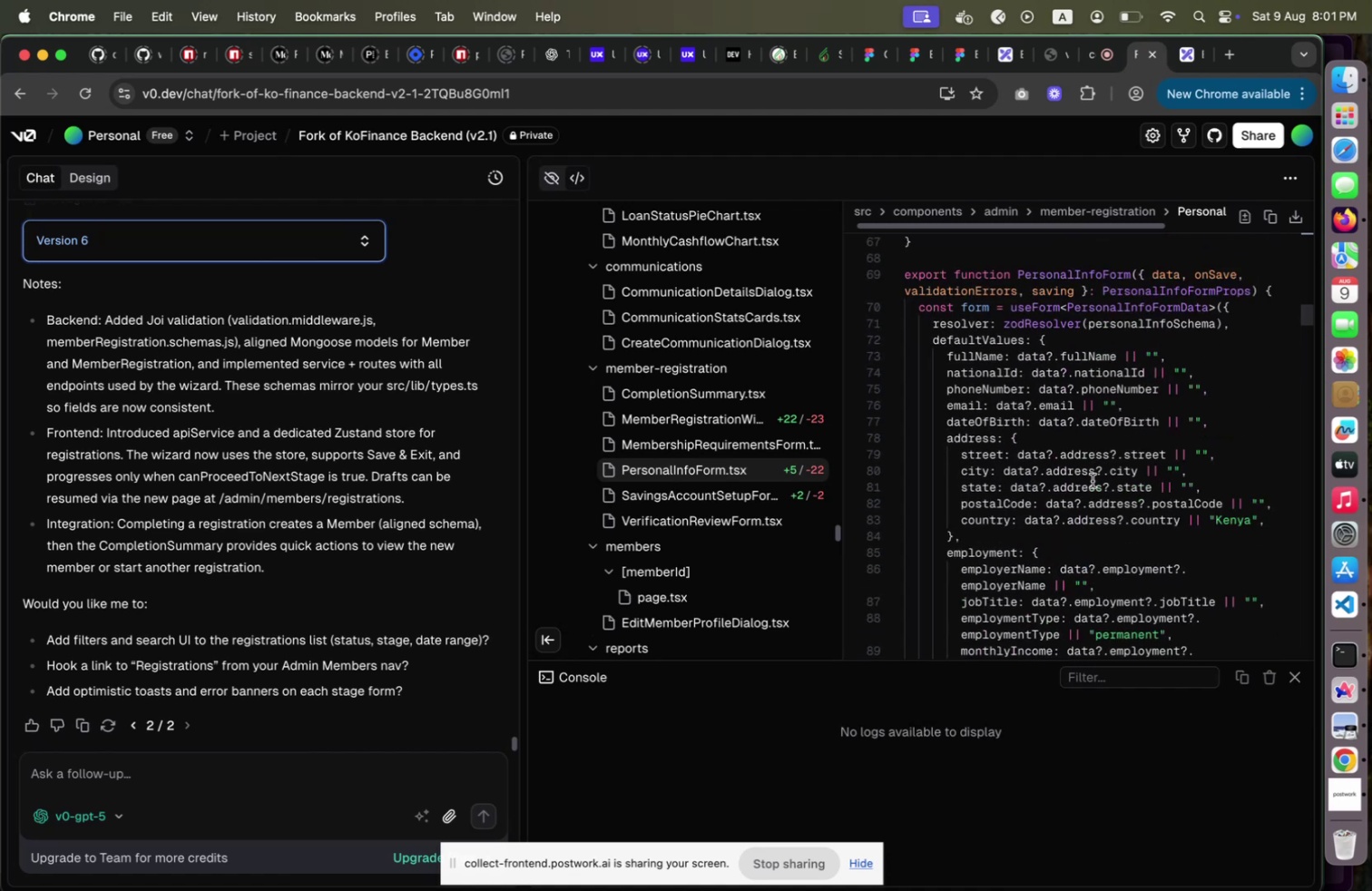 
left_click([758, 411])
 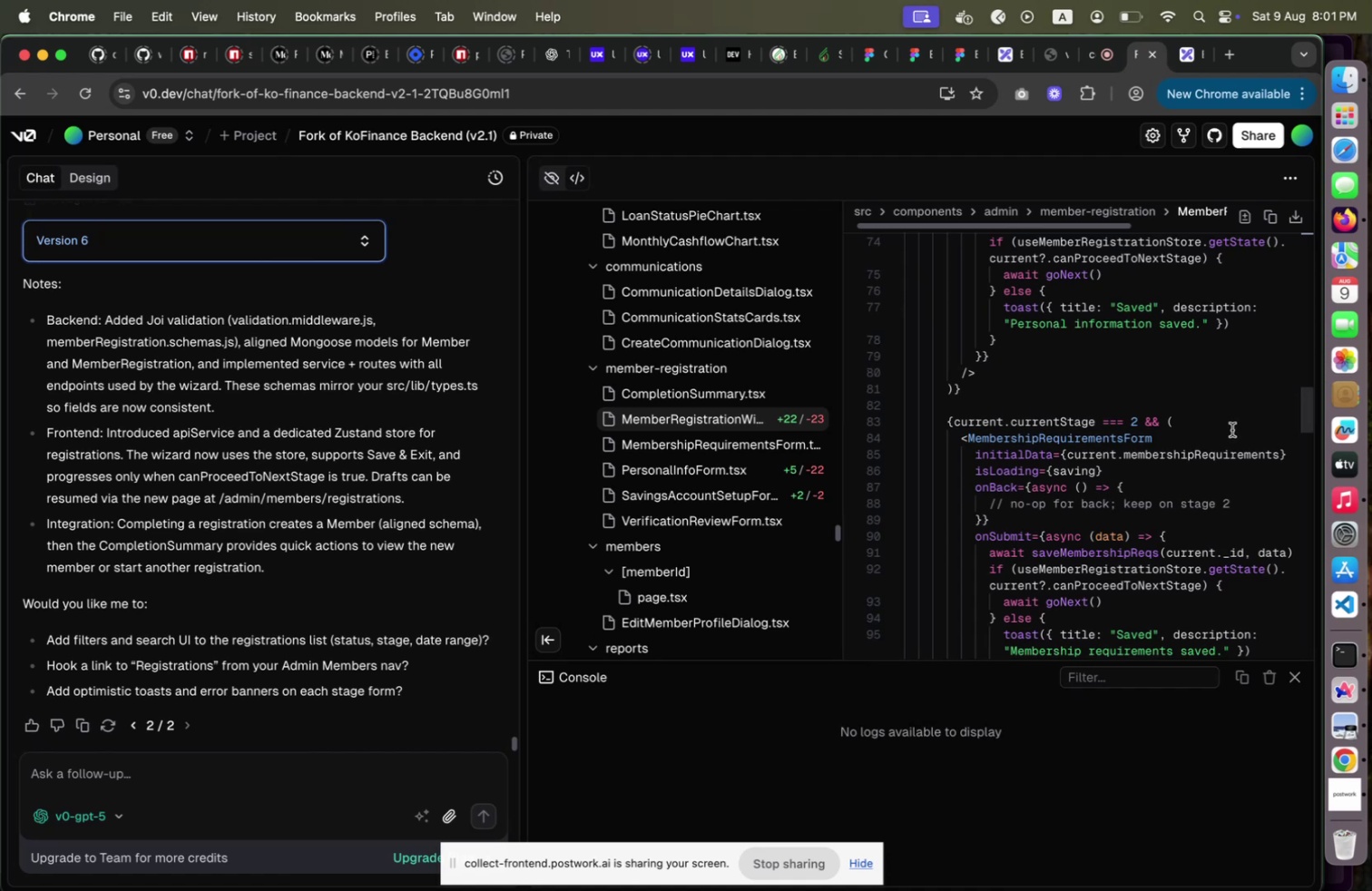 
scroll: coordinate [1173, 478], scroll_direction: up, amount: 21.0
 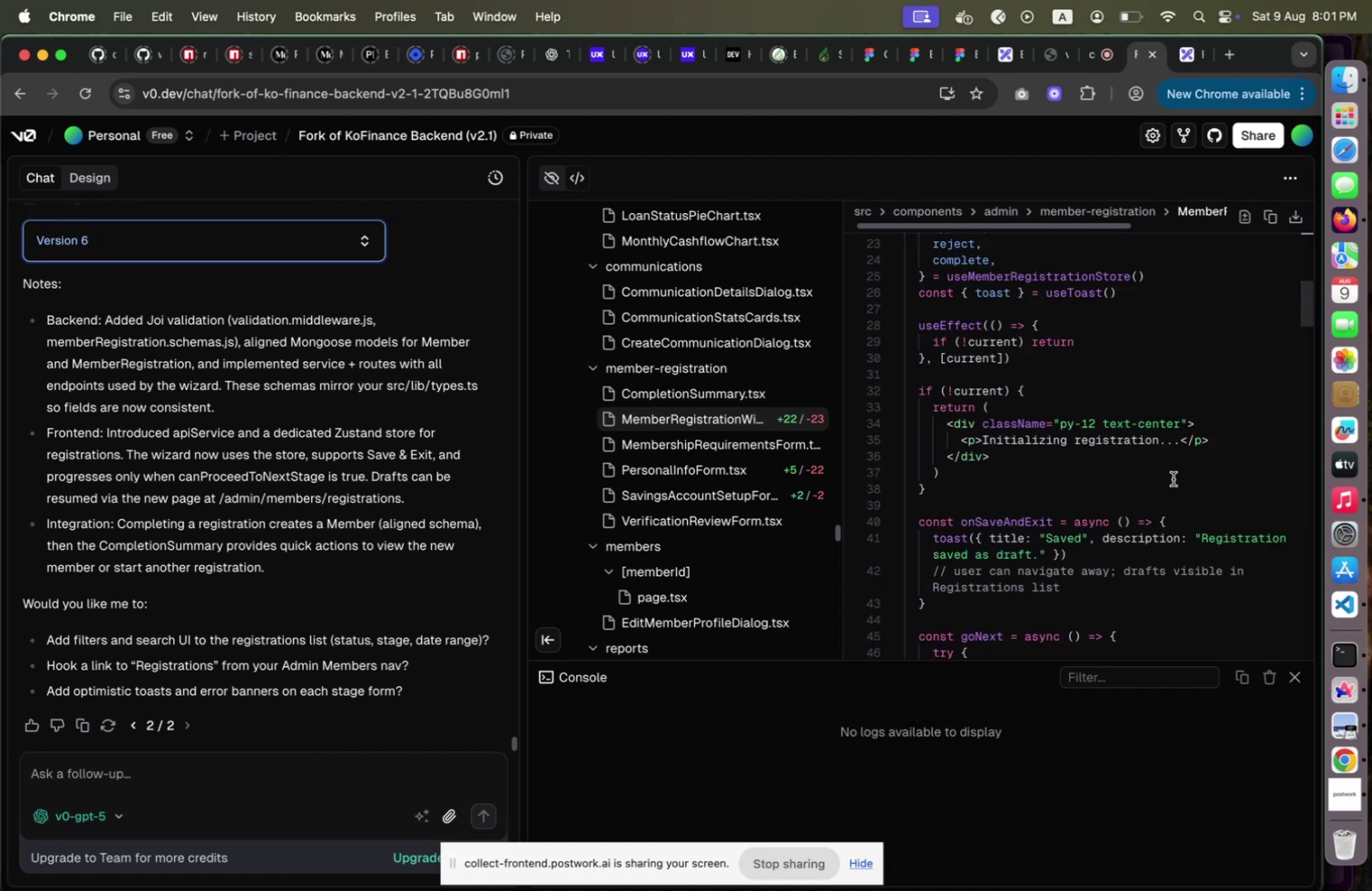 
scroll: coordinate [1173, 478], scroll_direction: up, amount: 2.0
 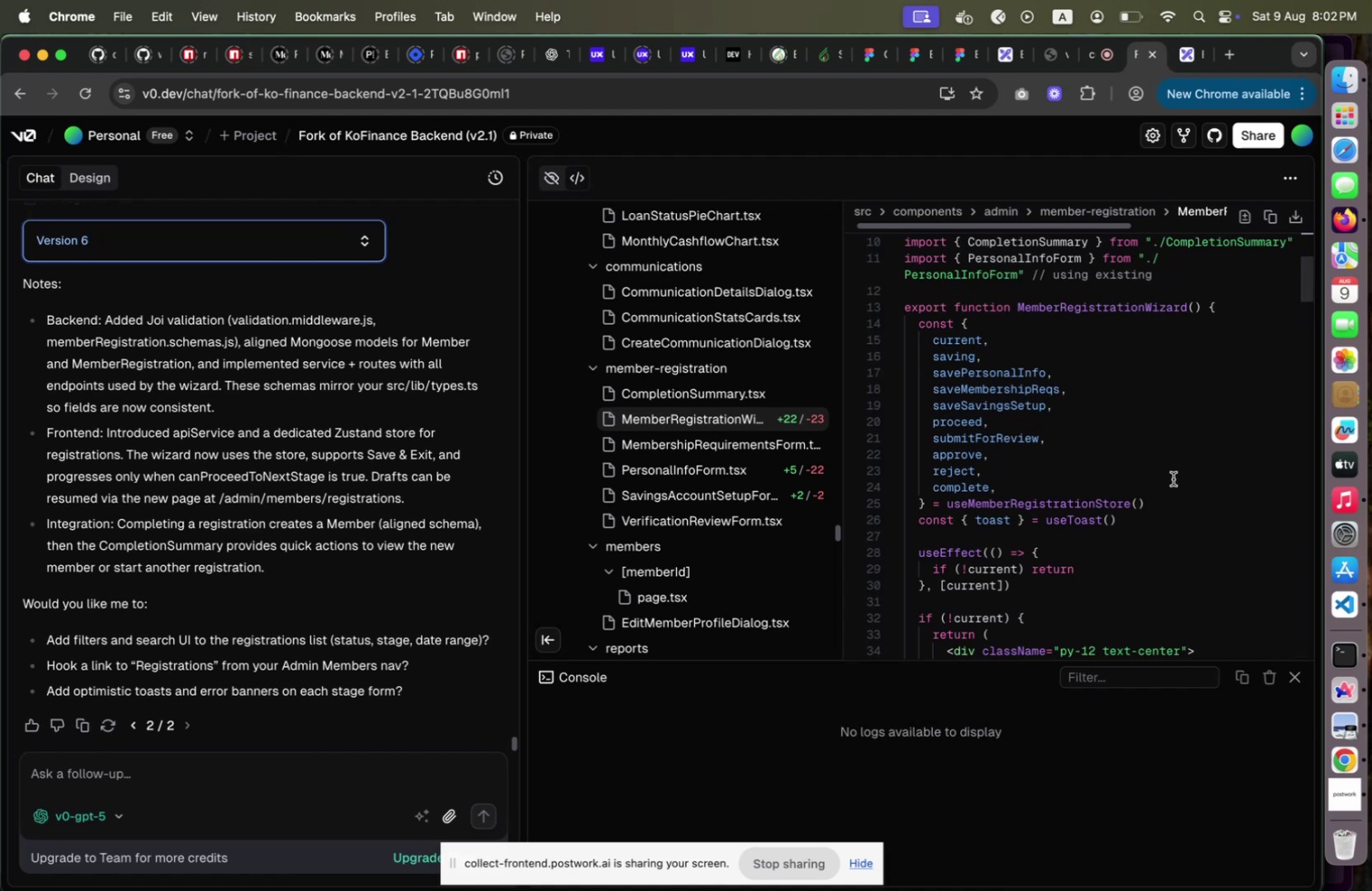 
scroll: coordinate [1173, 478], scroll_direction: down, amount: 3.0
 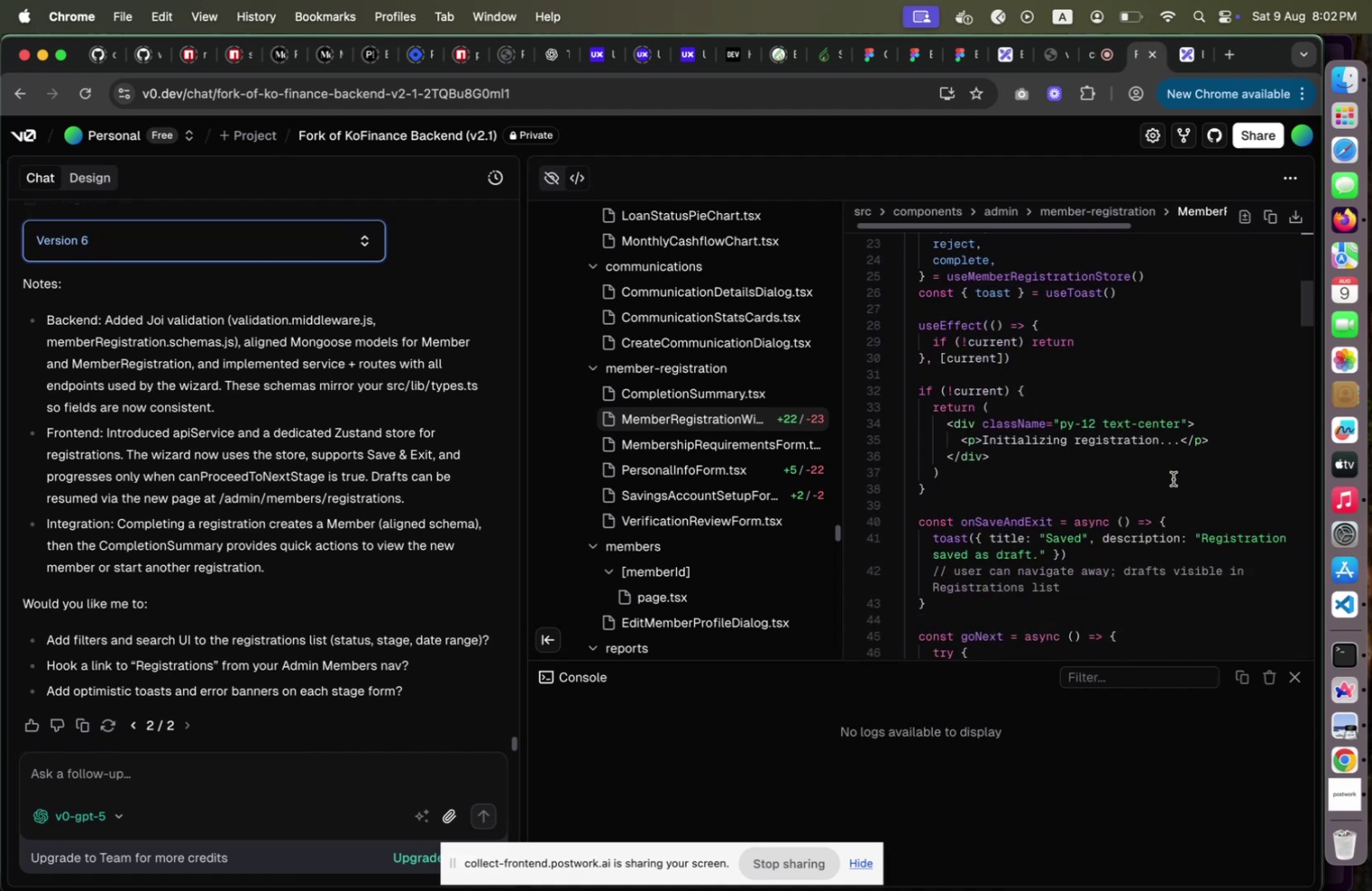 
wait(5.09)
 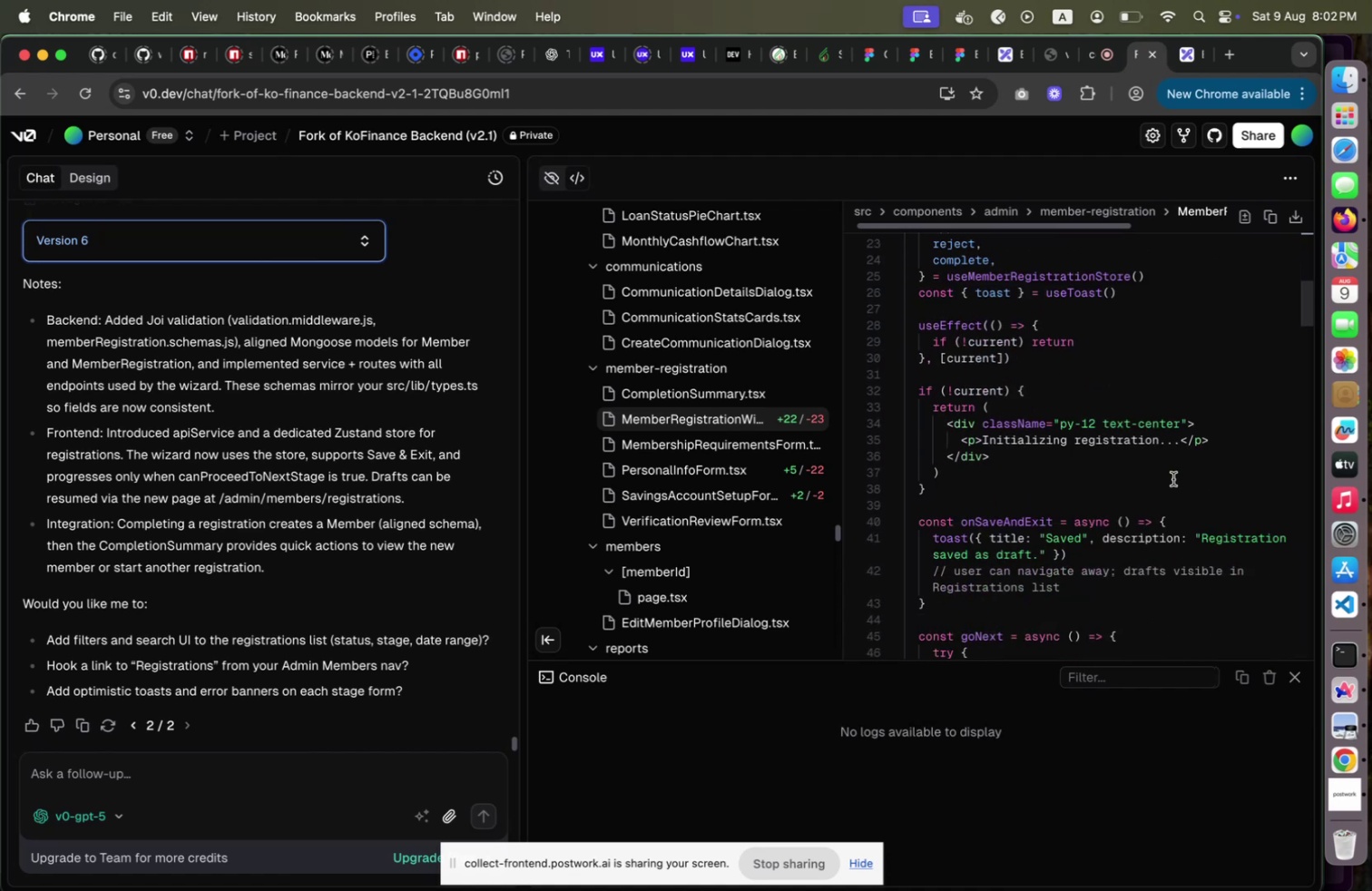 
scroll: coordinate [1173, 478], scroll_direction: down, amount: 7.0
 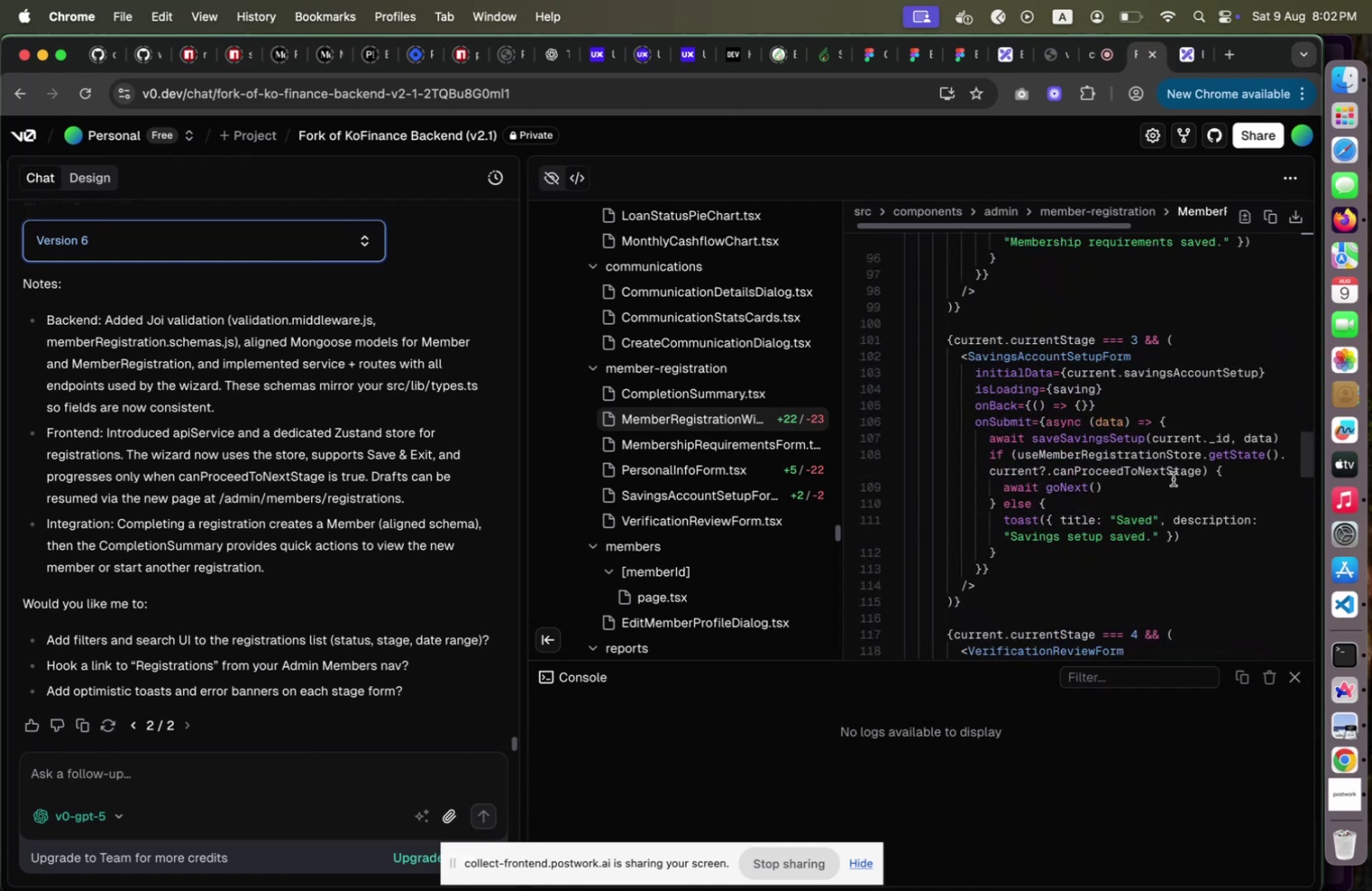 
wait(8.63)
 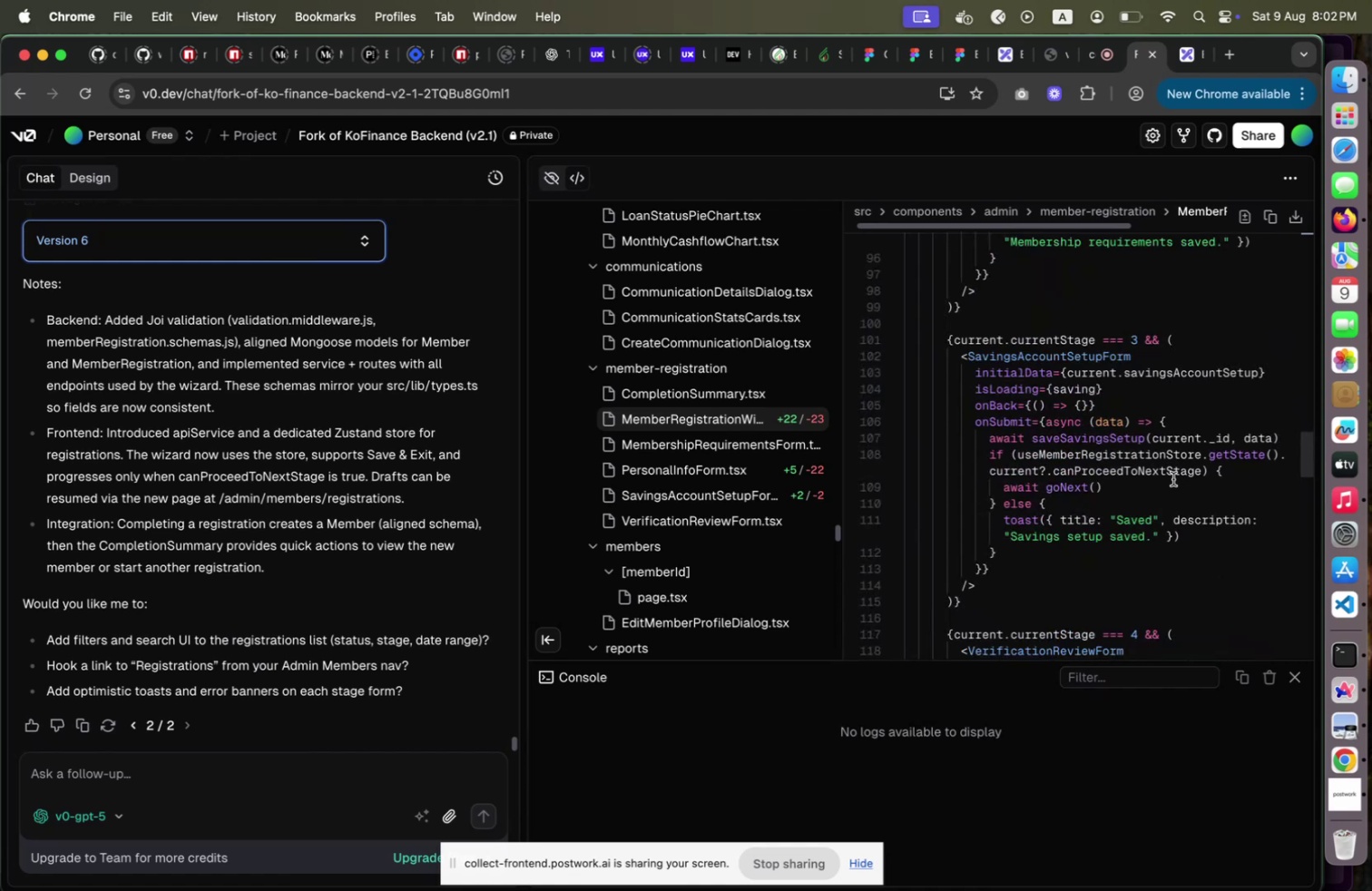 
scroll: coordinate [1163, 482], scroll_direction: down, amount: 8.0
 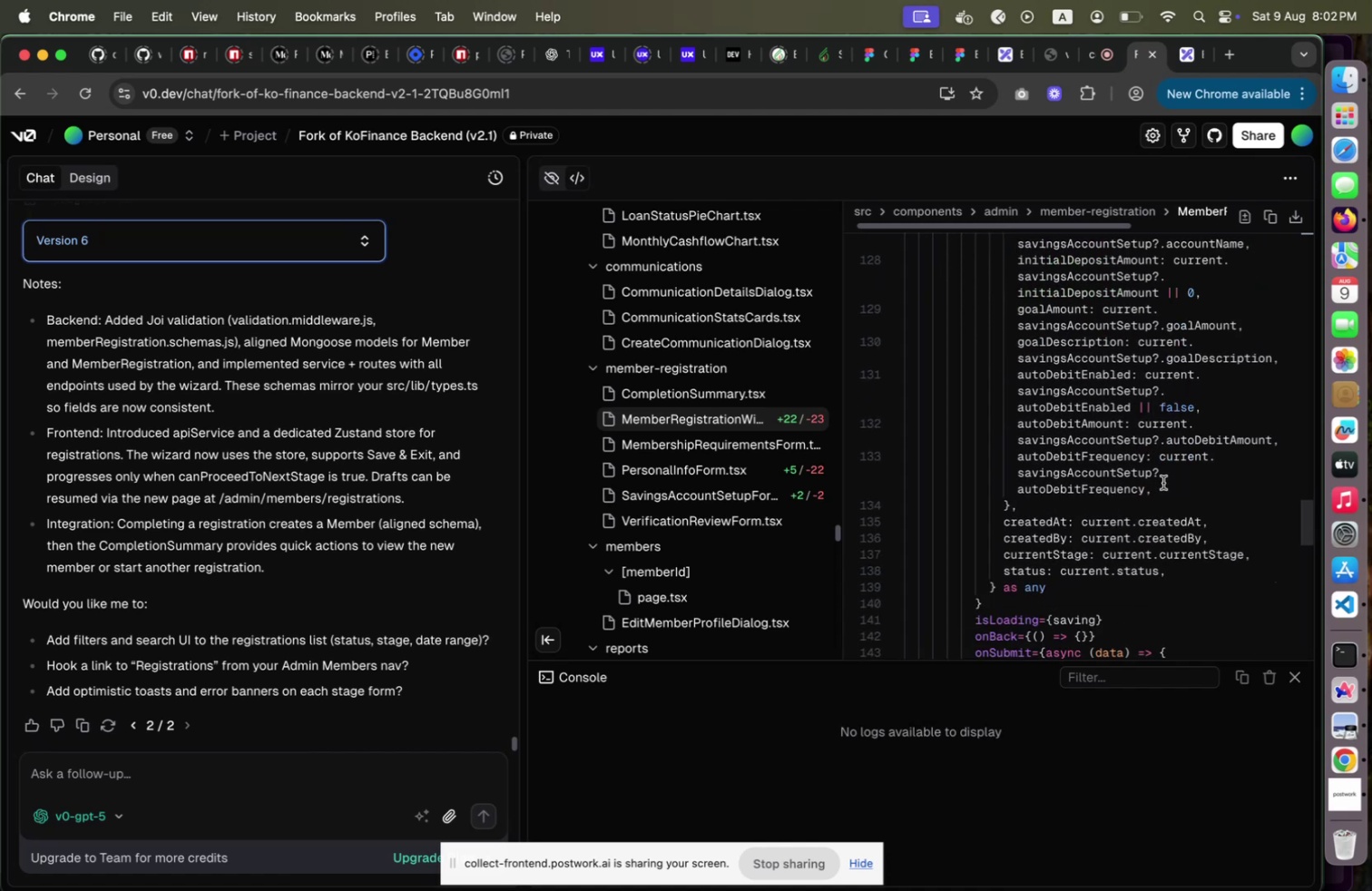 
wait(5.68)
 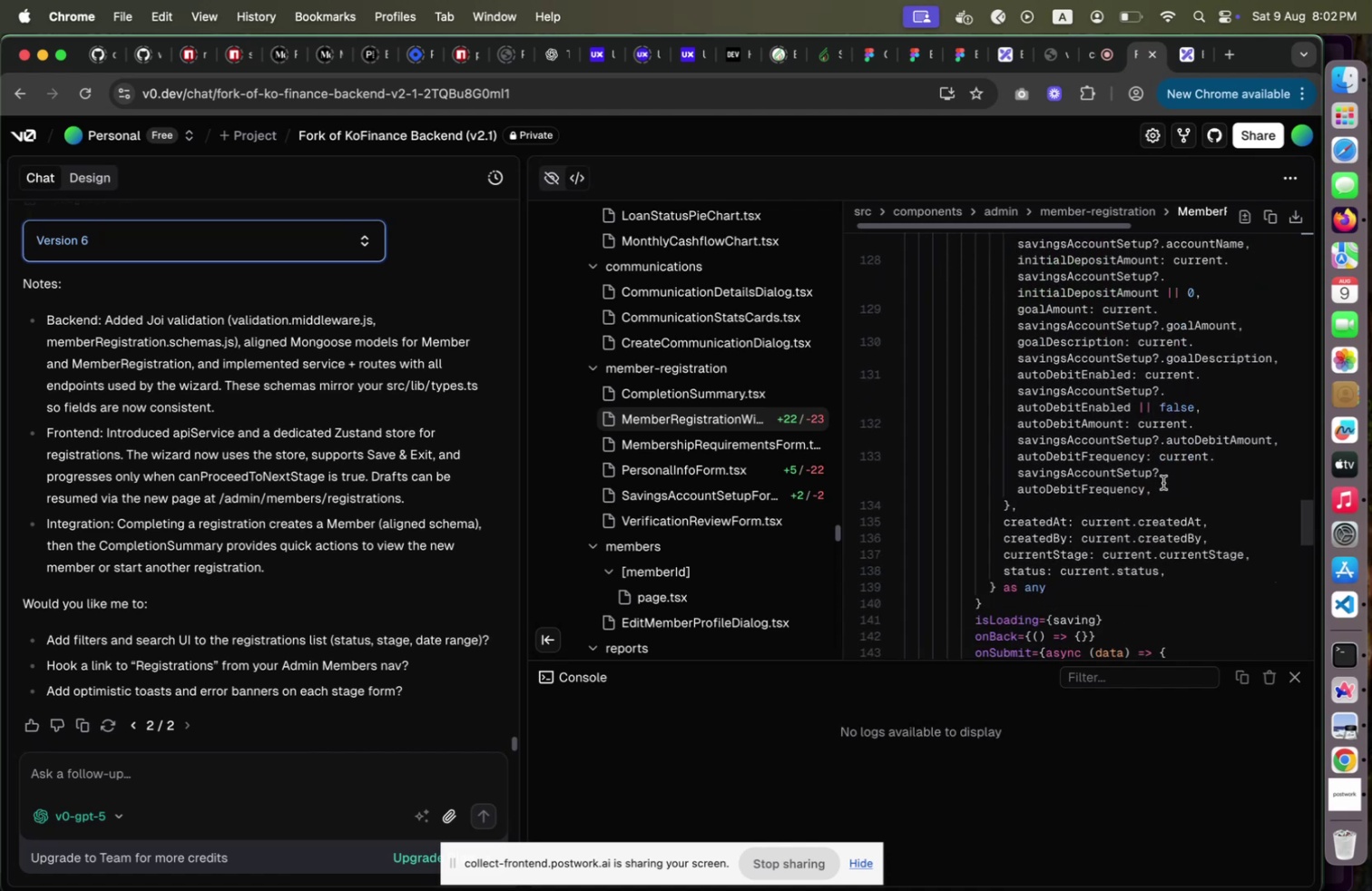 
scroll: coordinate [1163, 482], scroll_direction: down, amount: 6.0
 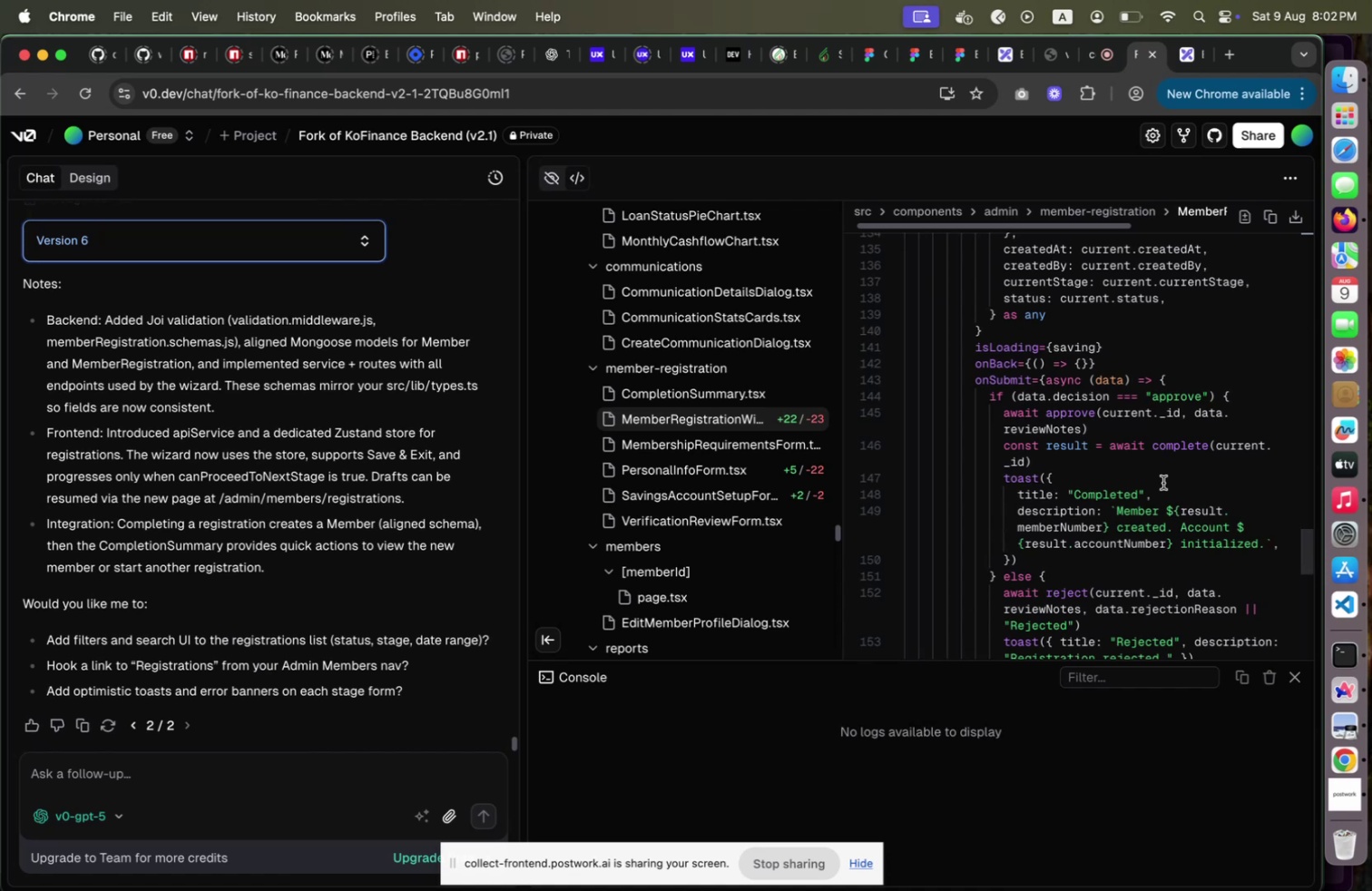 
wait(13.16)
 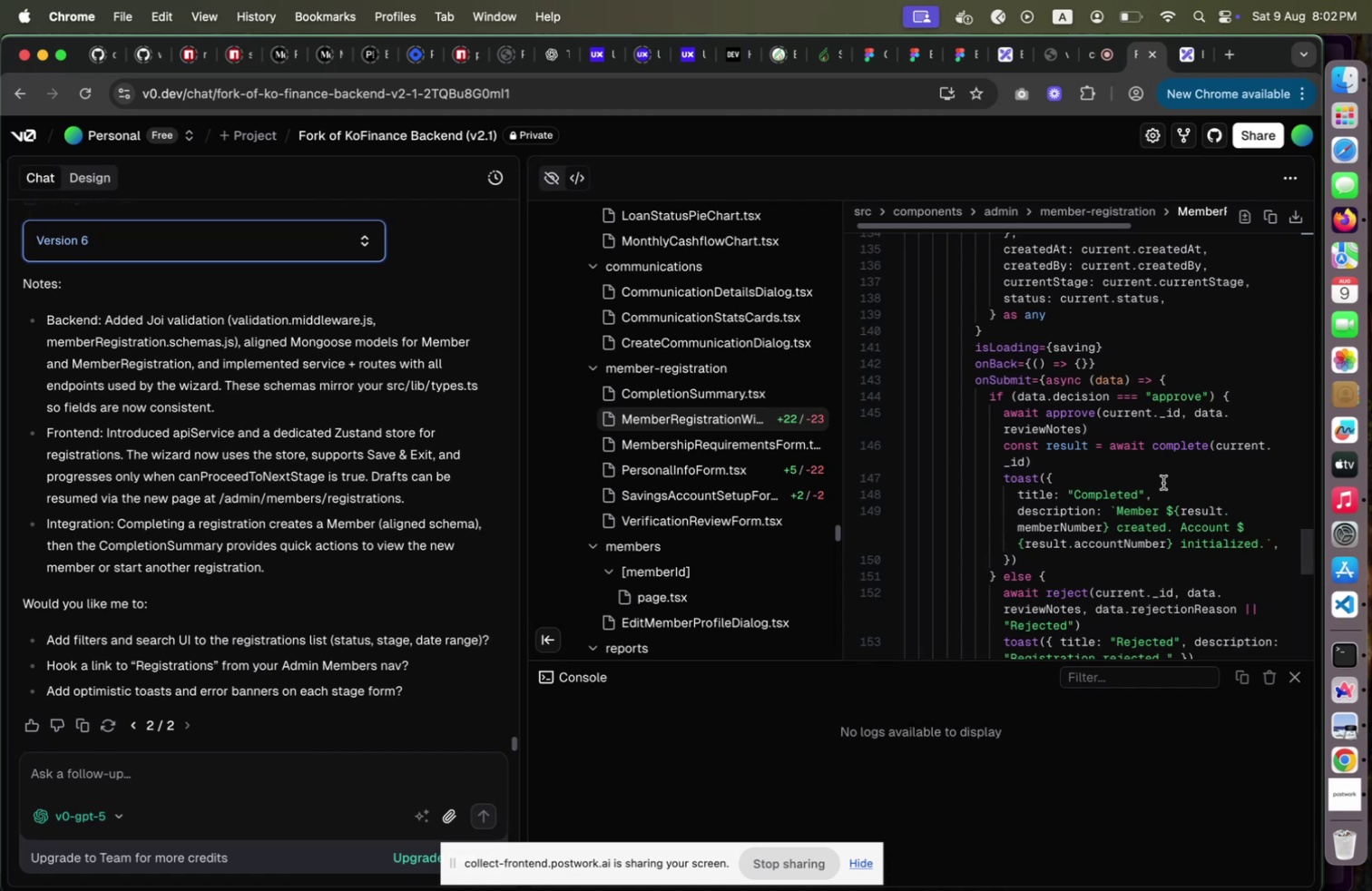 
scroll: coordinate [1163, 482], scroll_direction: down, amount: 10.0
 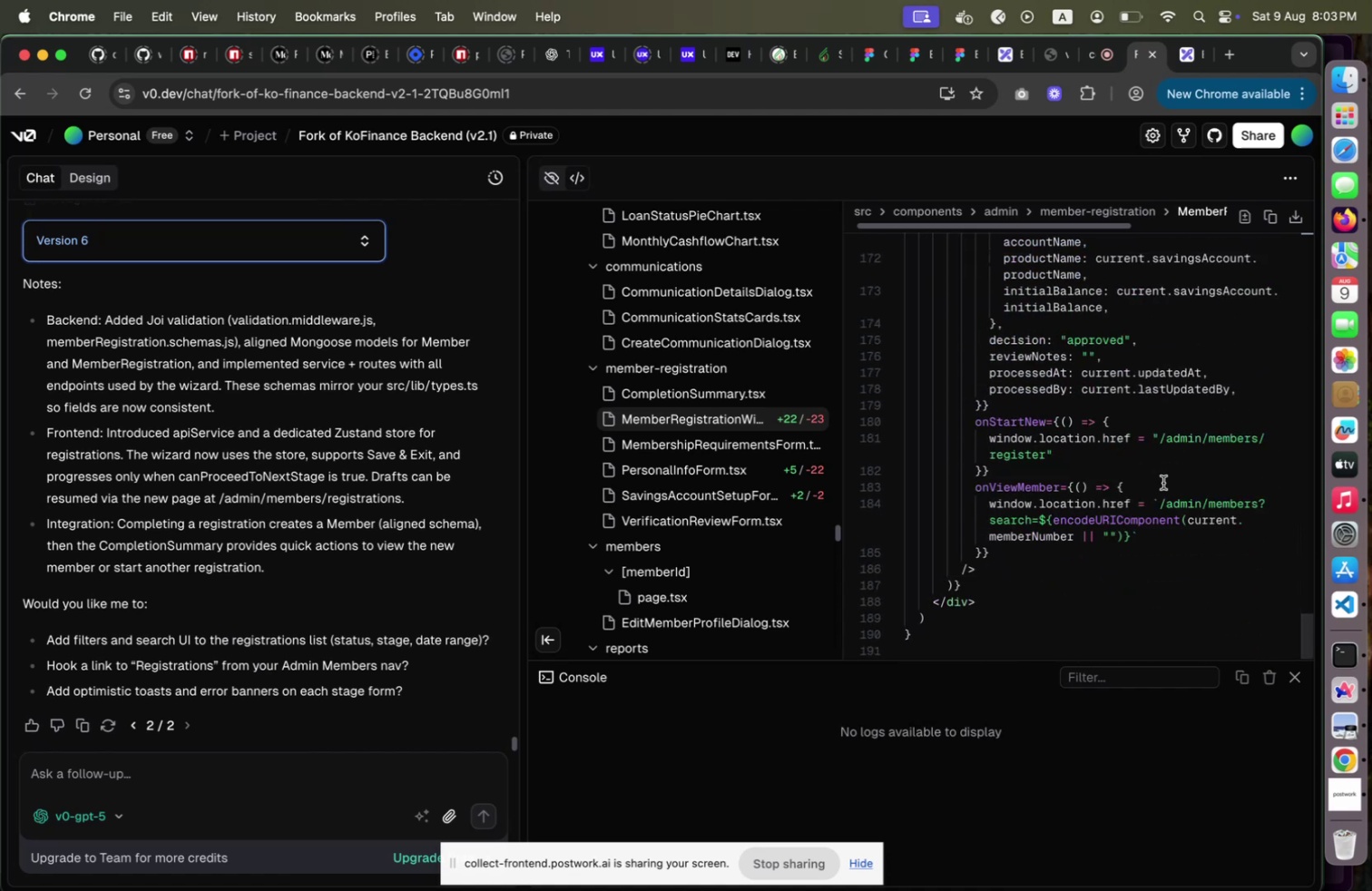 
scroll: coordinate [1163, 482], scroll_direction: up, amount: 2.0
 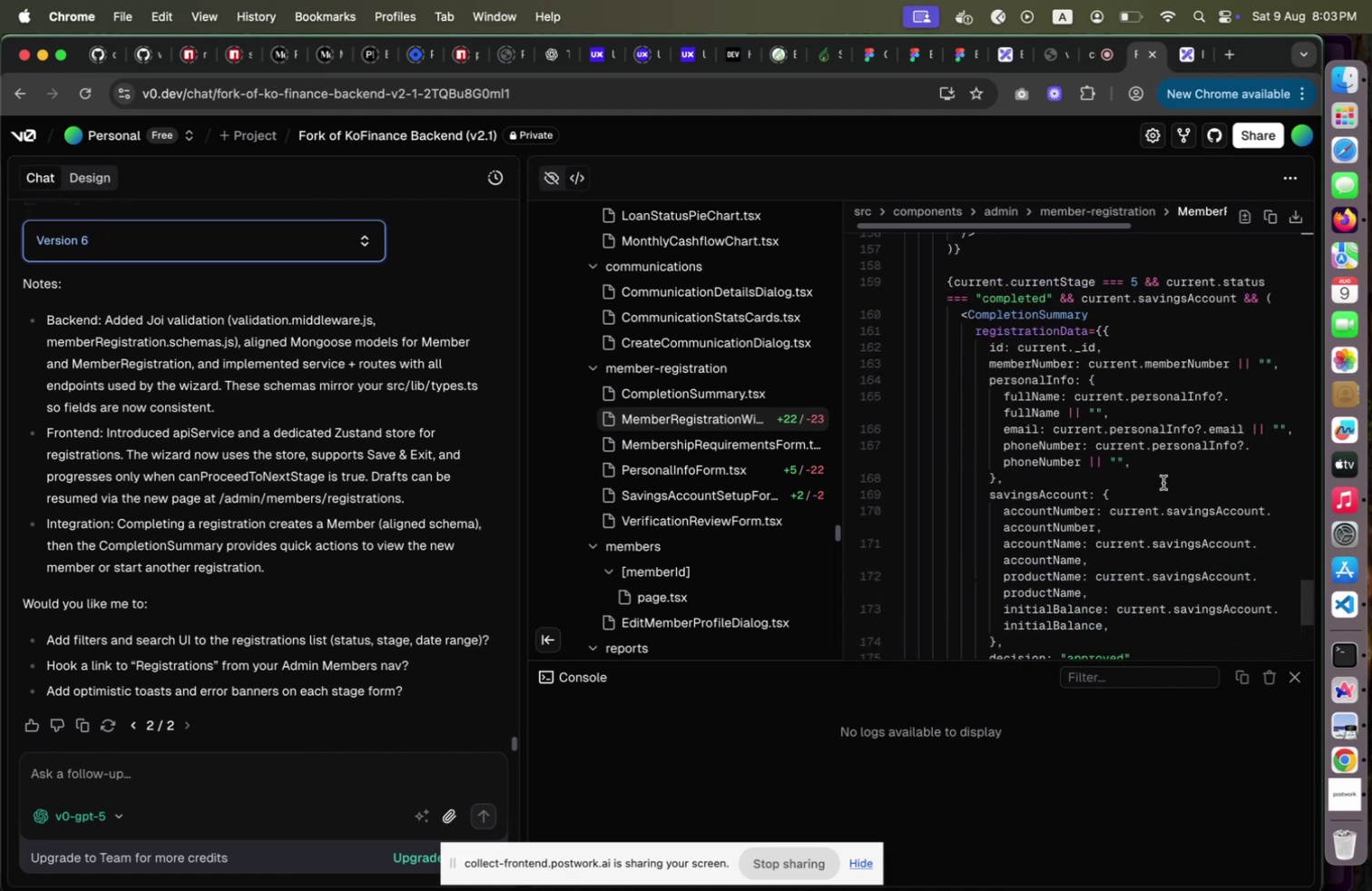 
scroll: coordinate [1163, 482], scroll_direction: down, amount: 9.0
 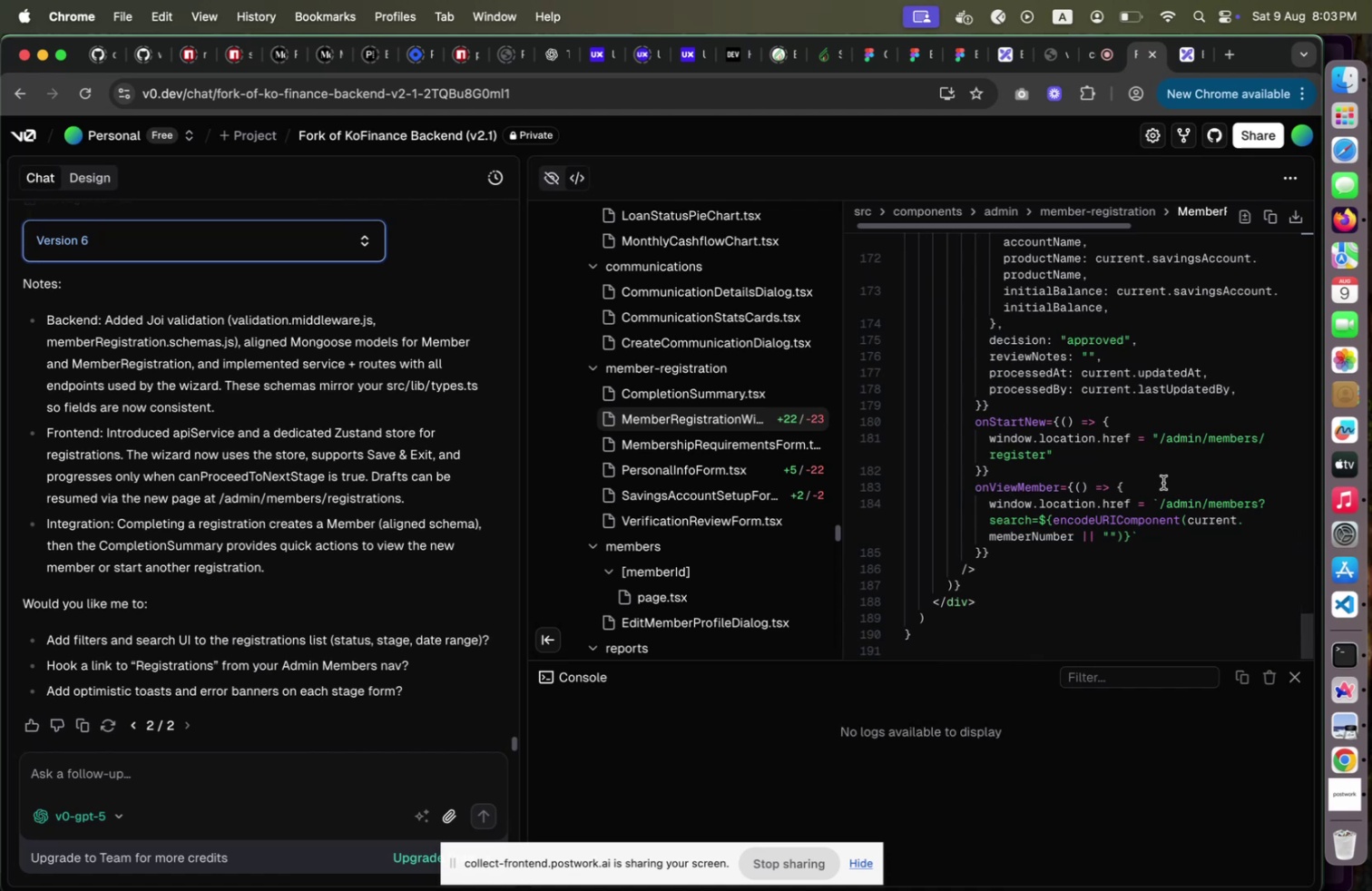 
wait(5.7)
 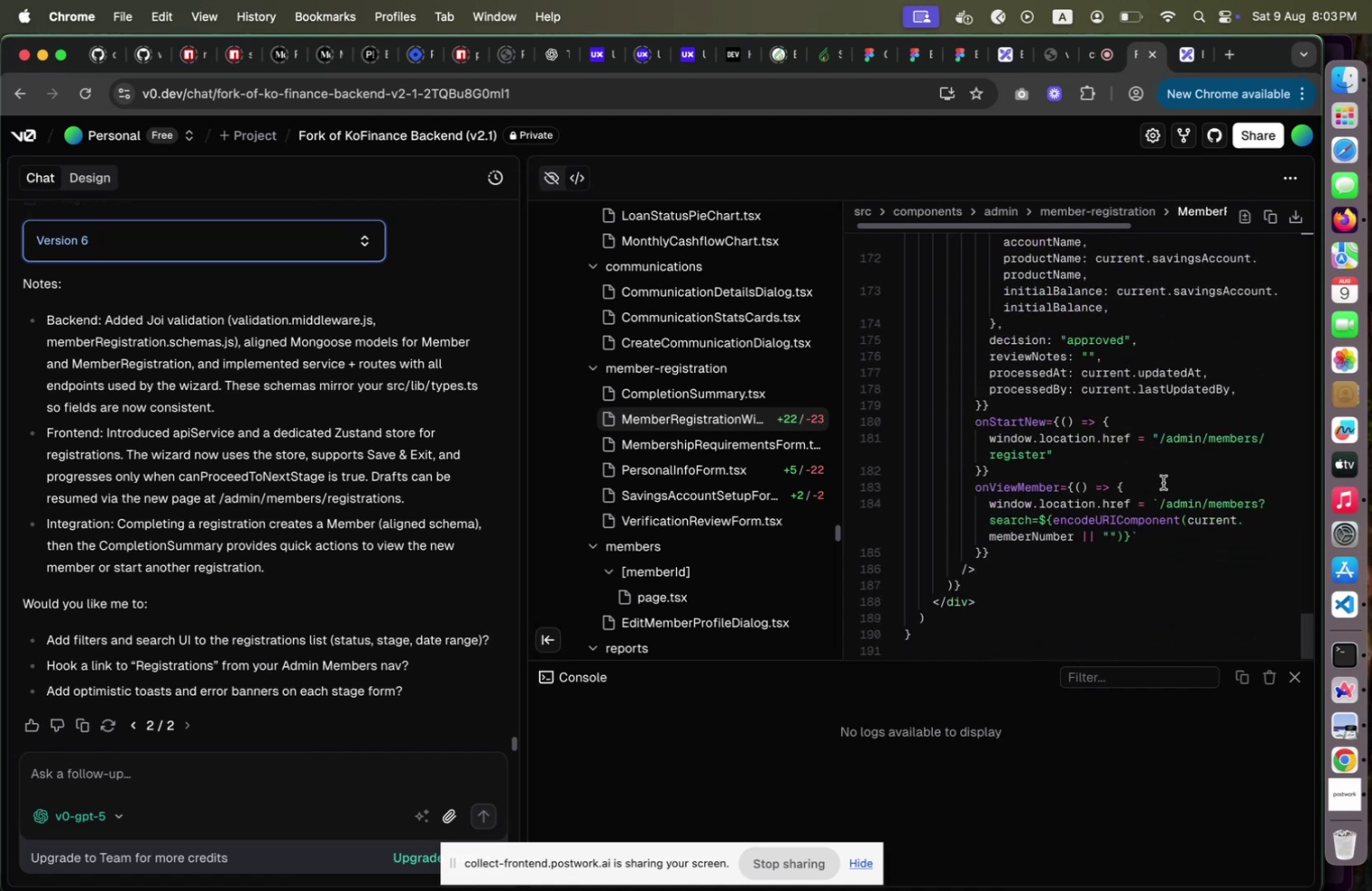 
scroll: coordinate [1163, 482], scroll_direction: up, amount: 6.0
 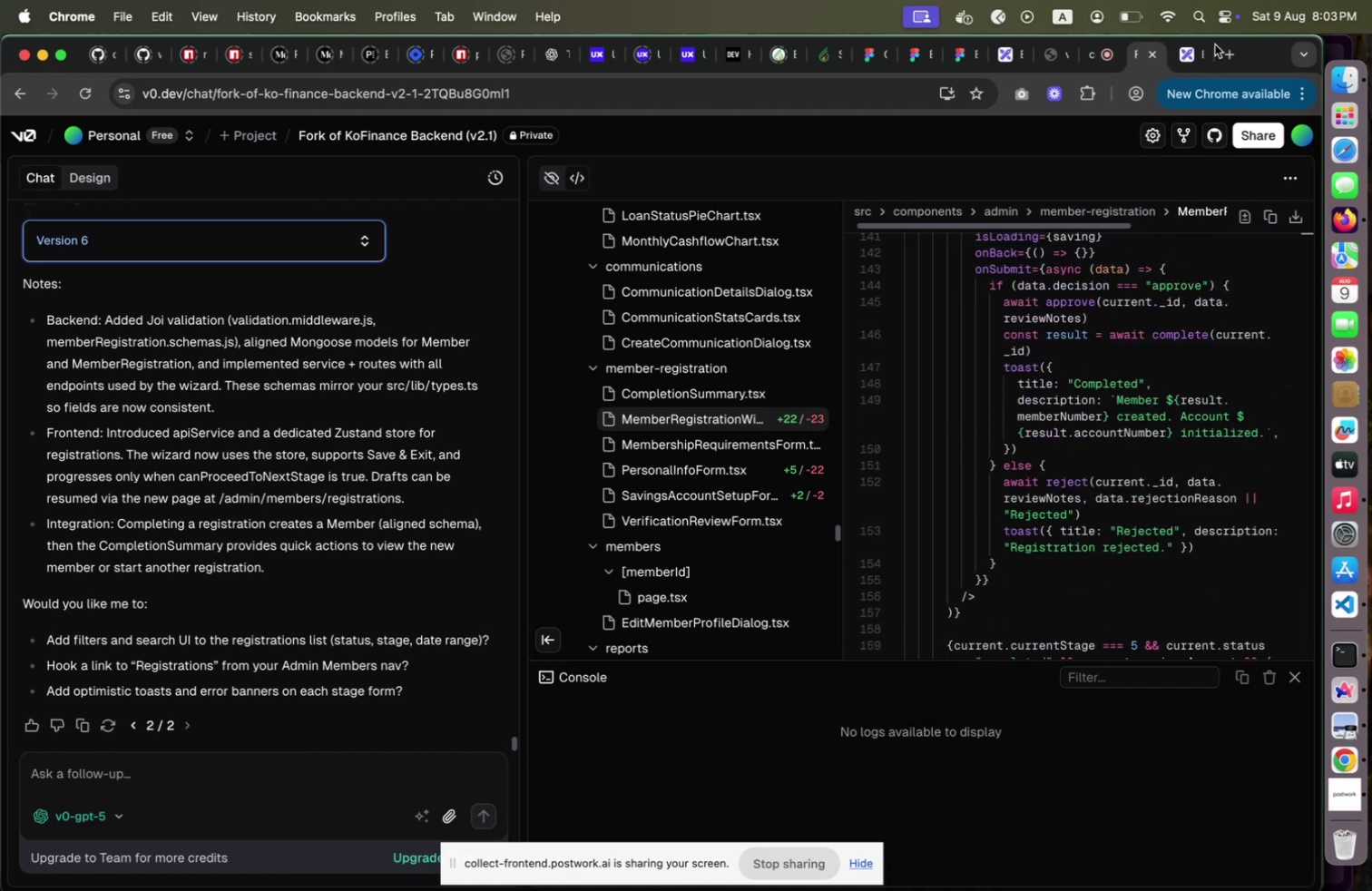 
left_click([1188, 56])
 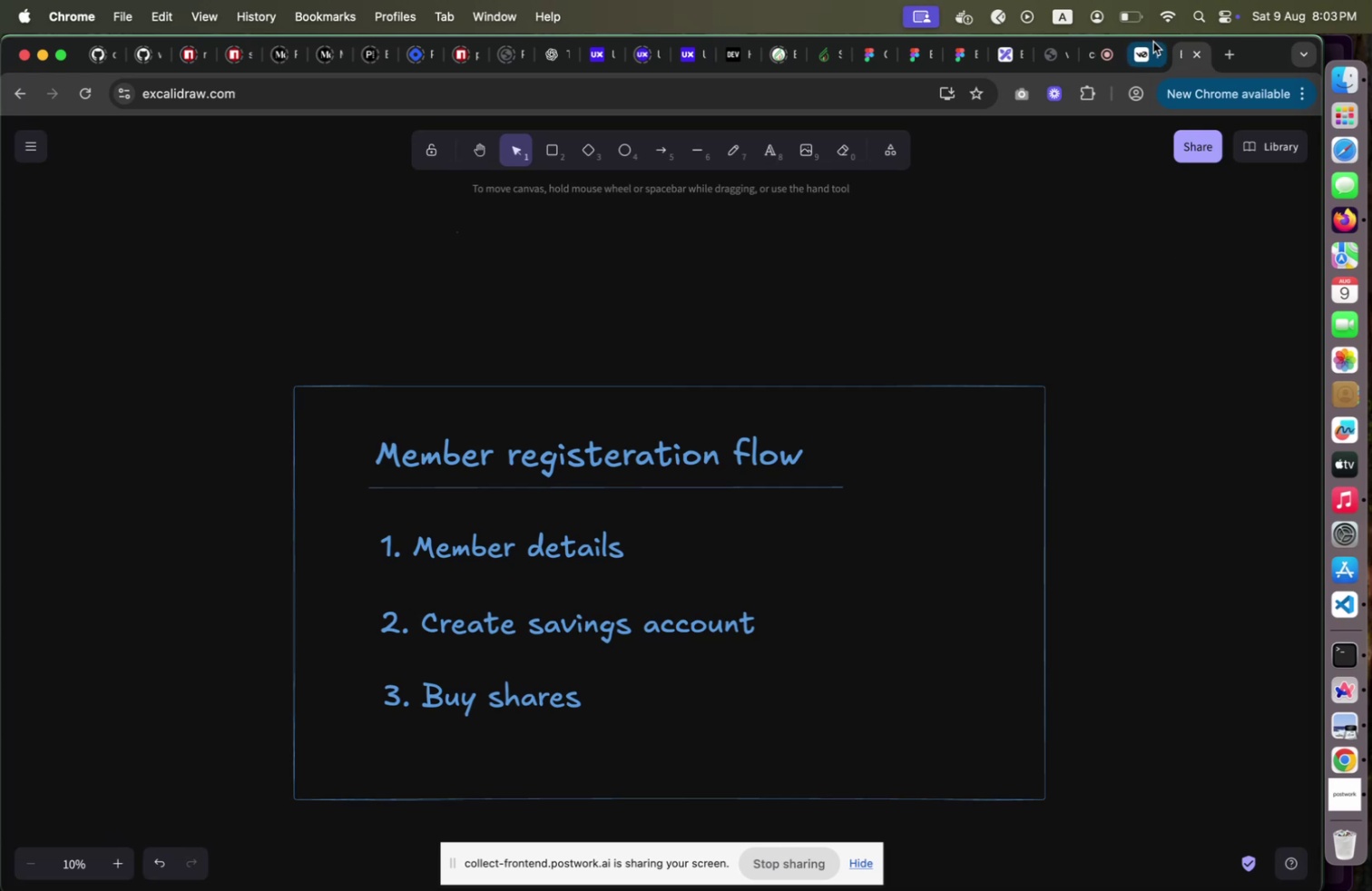 
left_click([1144, 49])
 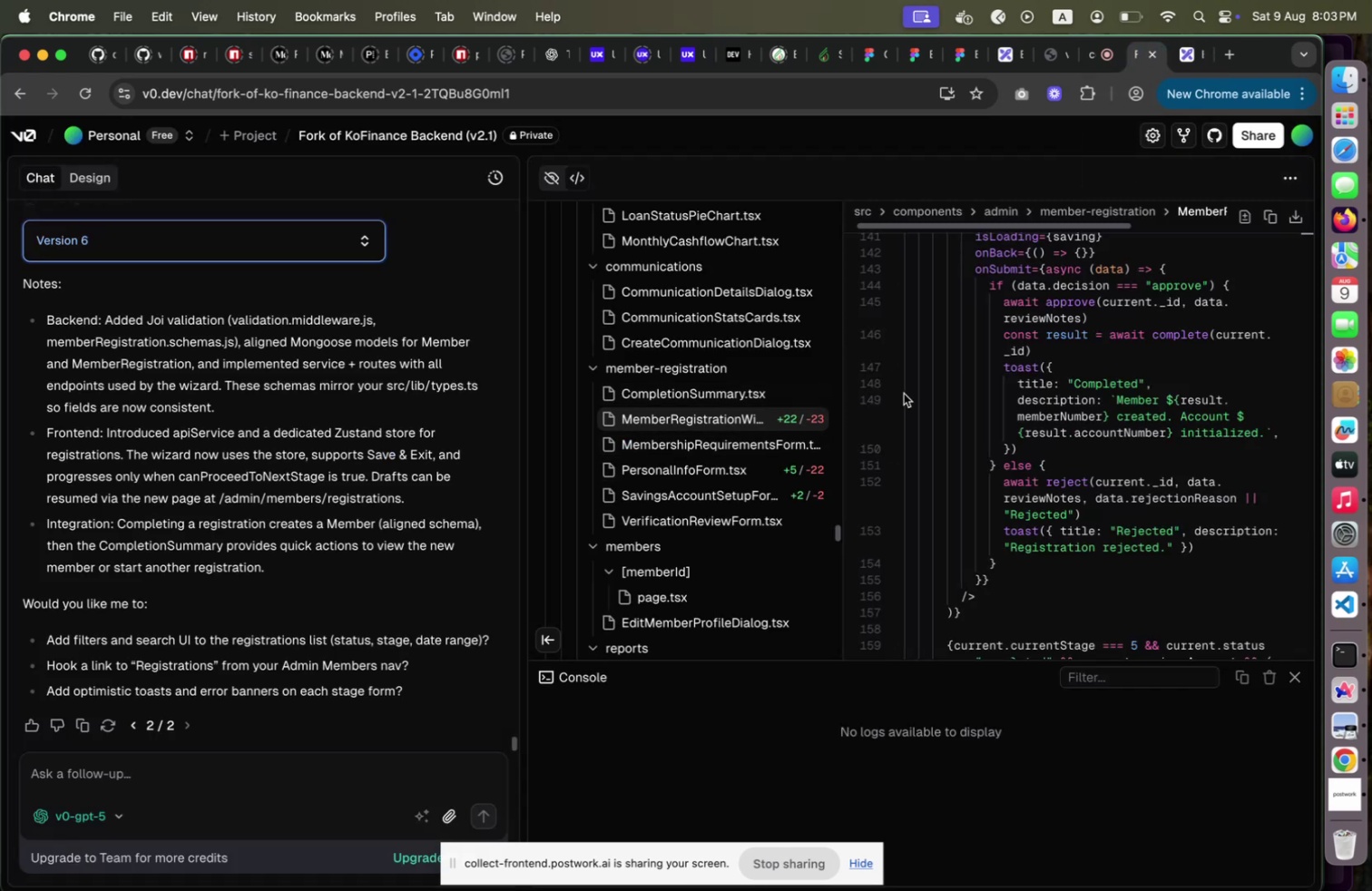 
scroll: coordinate [1143, 410], scroll_direction: up, amount: 52.0
 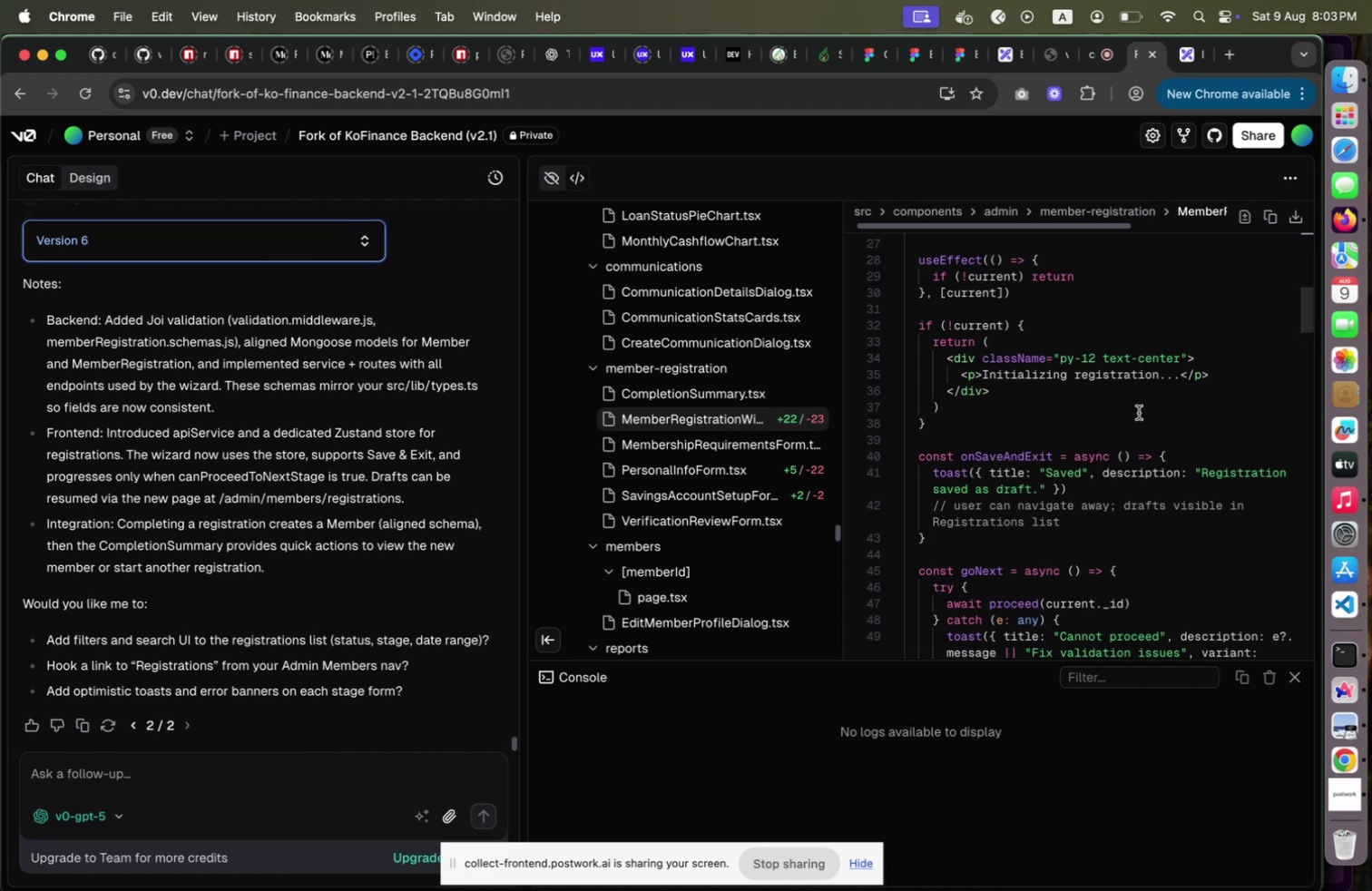 
wait(7.71)
 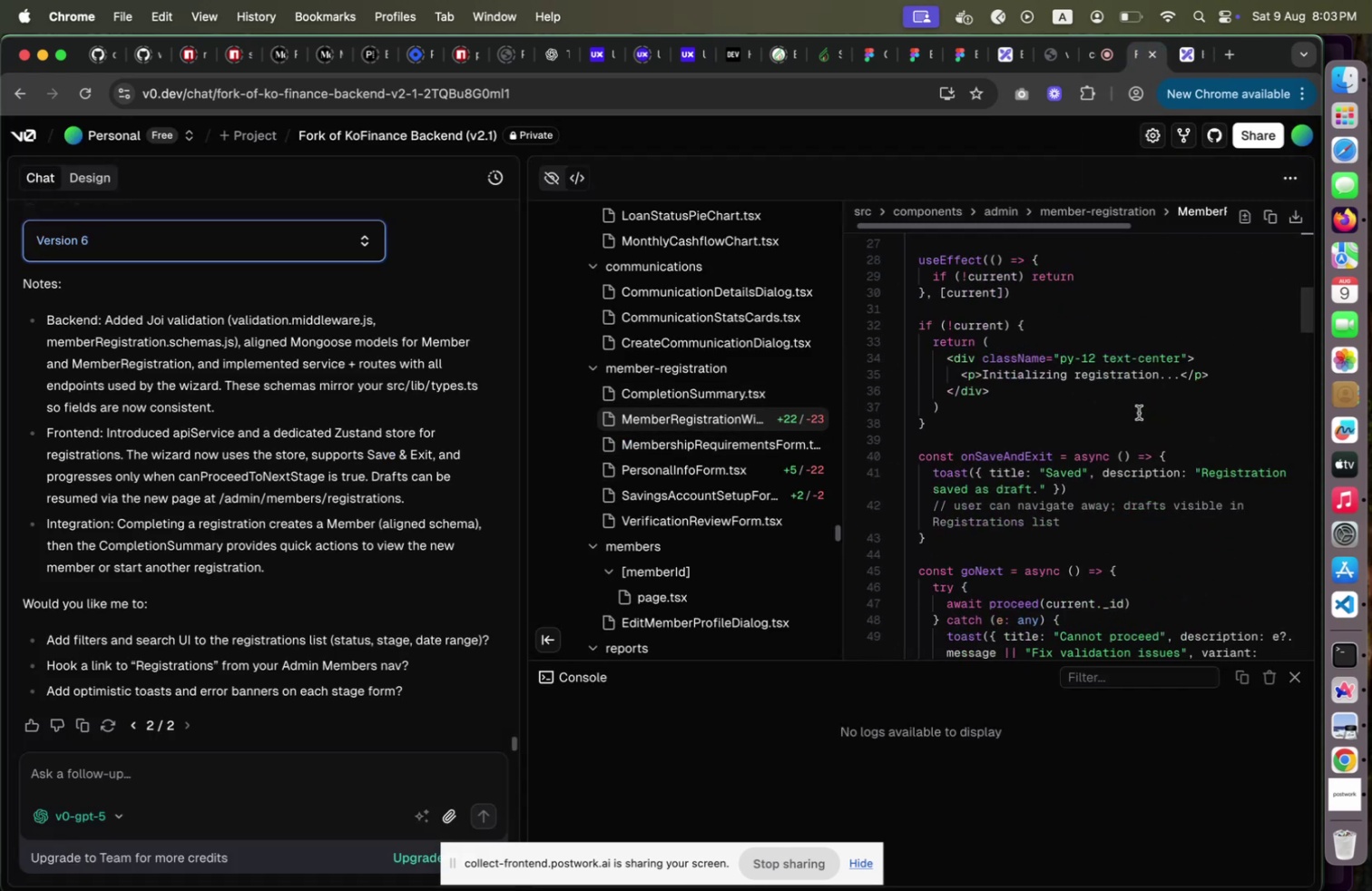 
scroll: coordinate [1139, 412], scroll_direction: up, amount: 12.0
 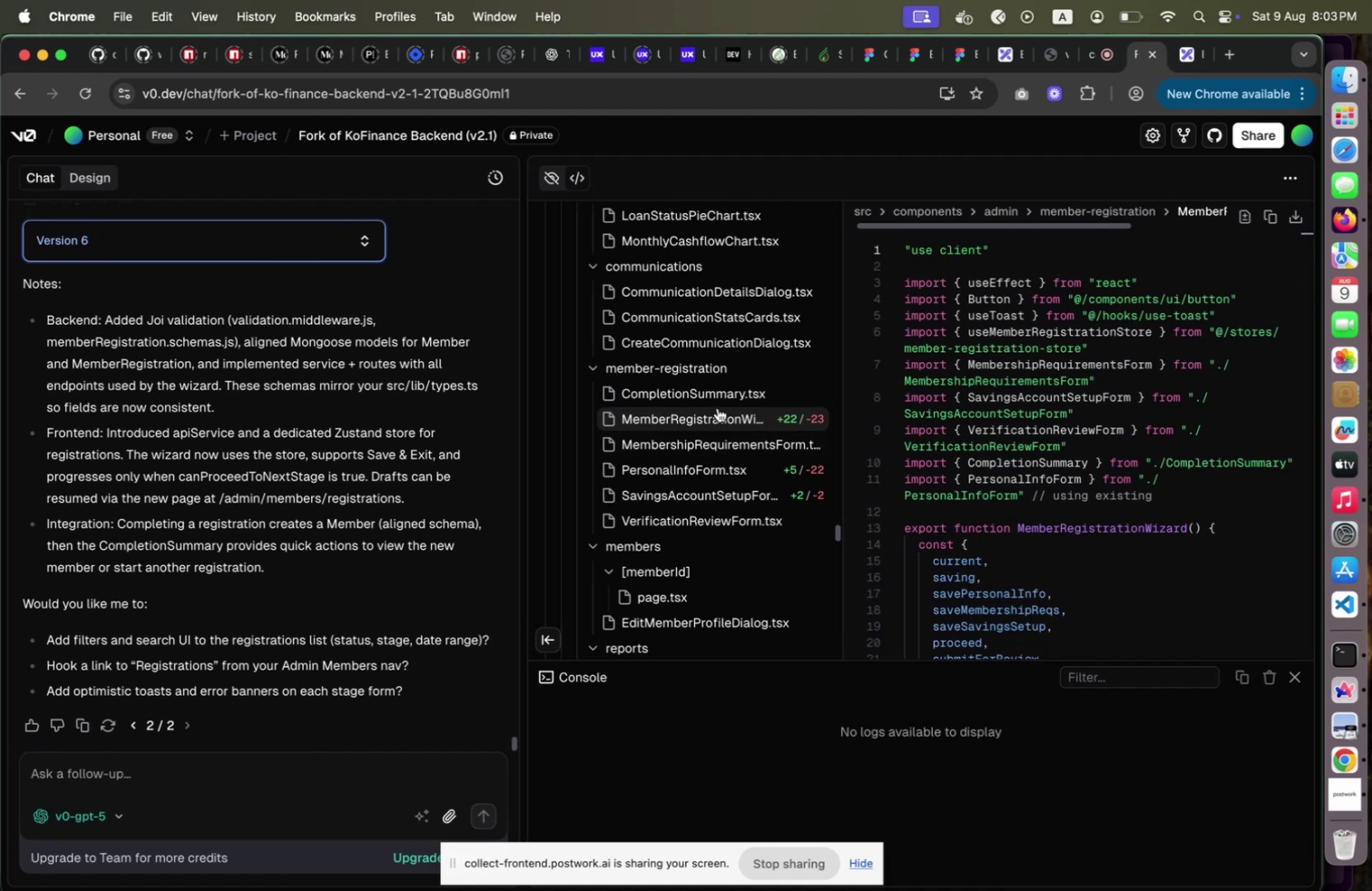 
wait(6.41)
 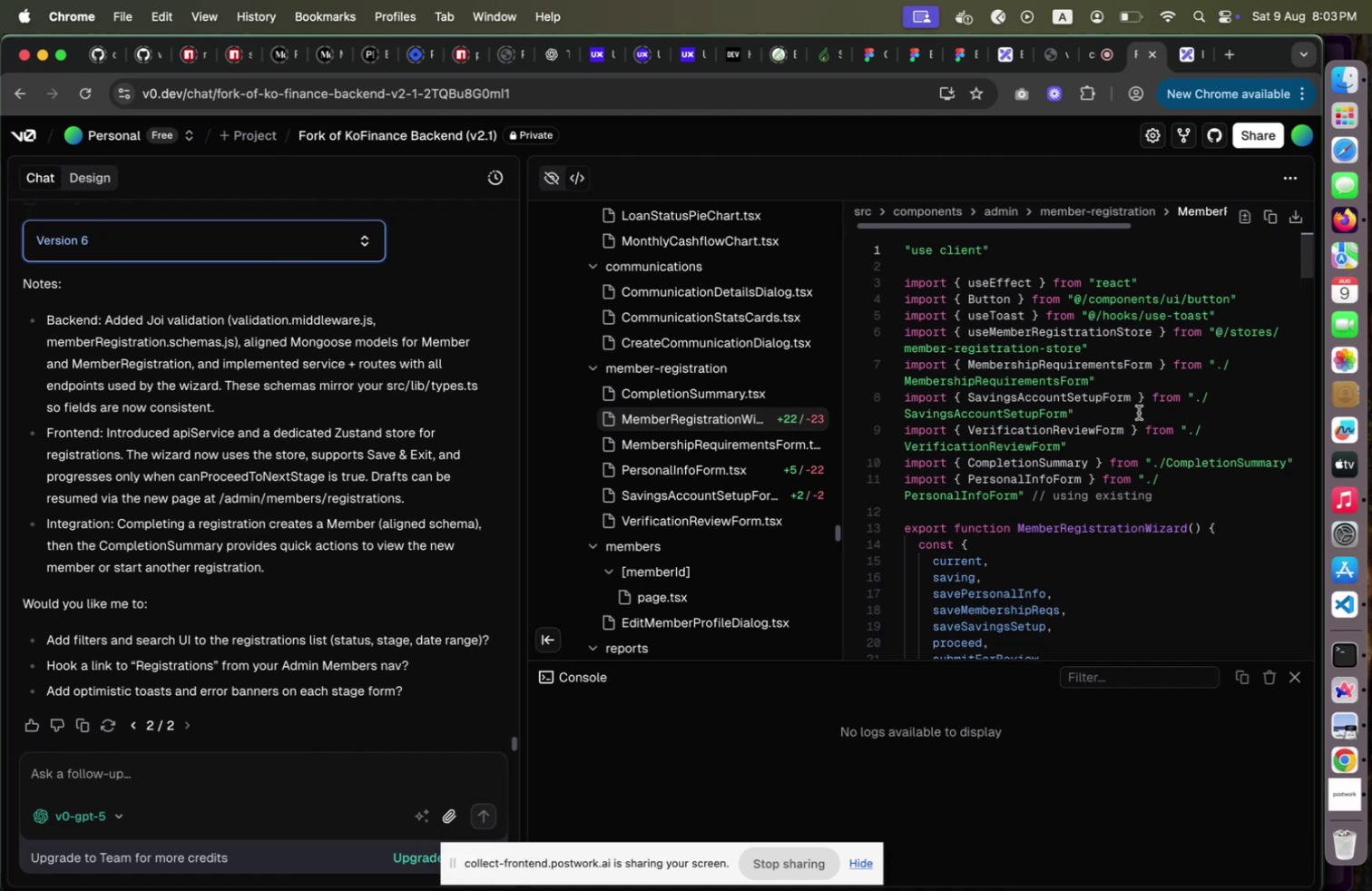 
left_click([746, 475])
 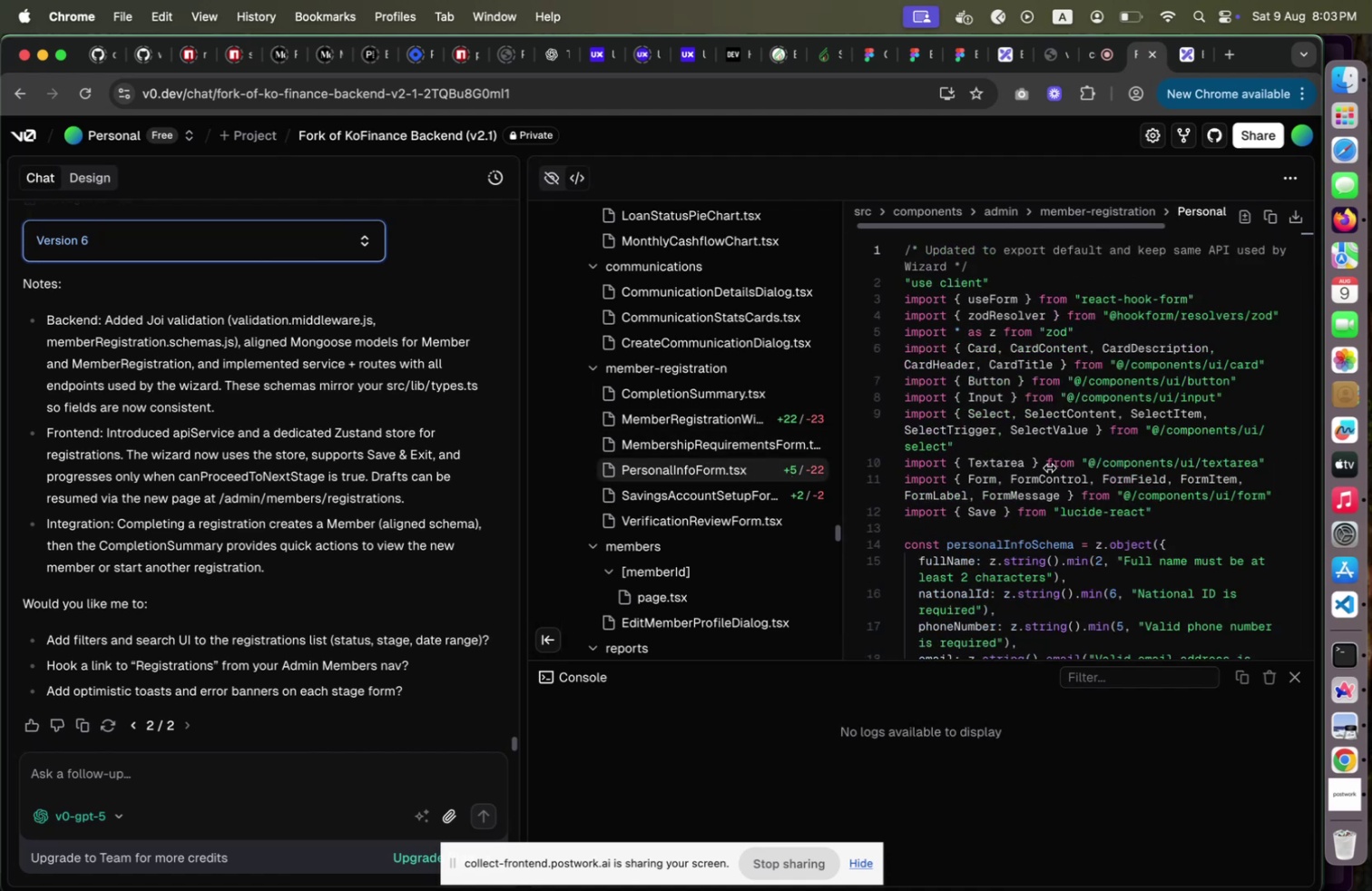 
scroll: coordinate [1073, 467], scroll_direction: down, amount: 6.0
 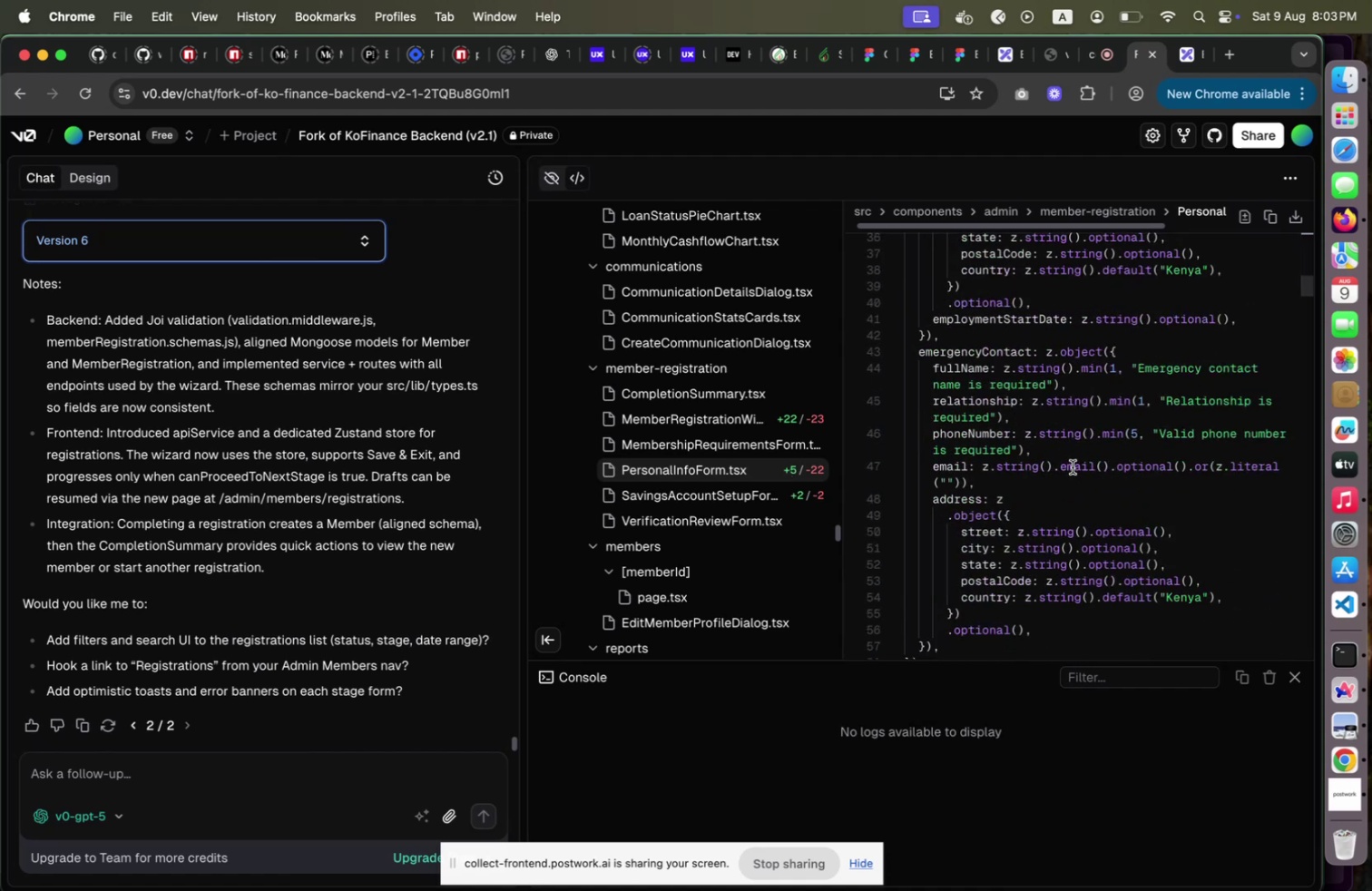 